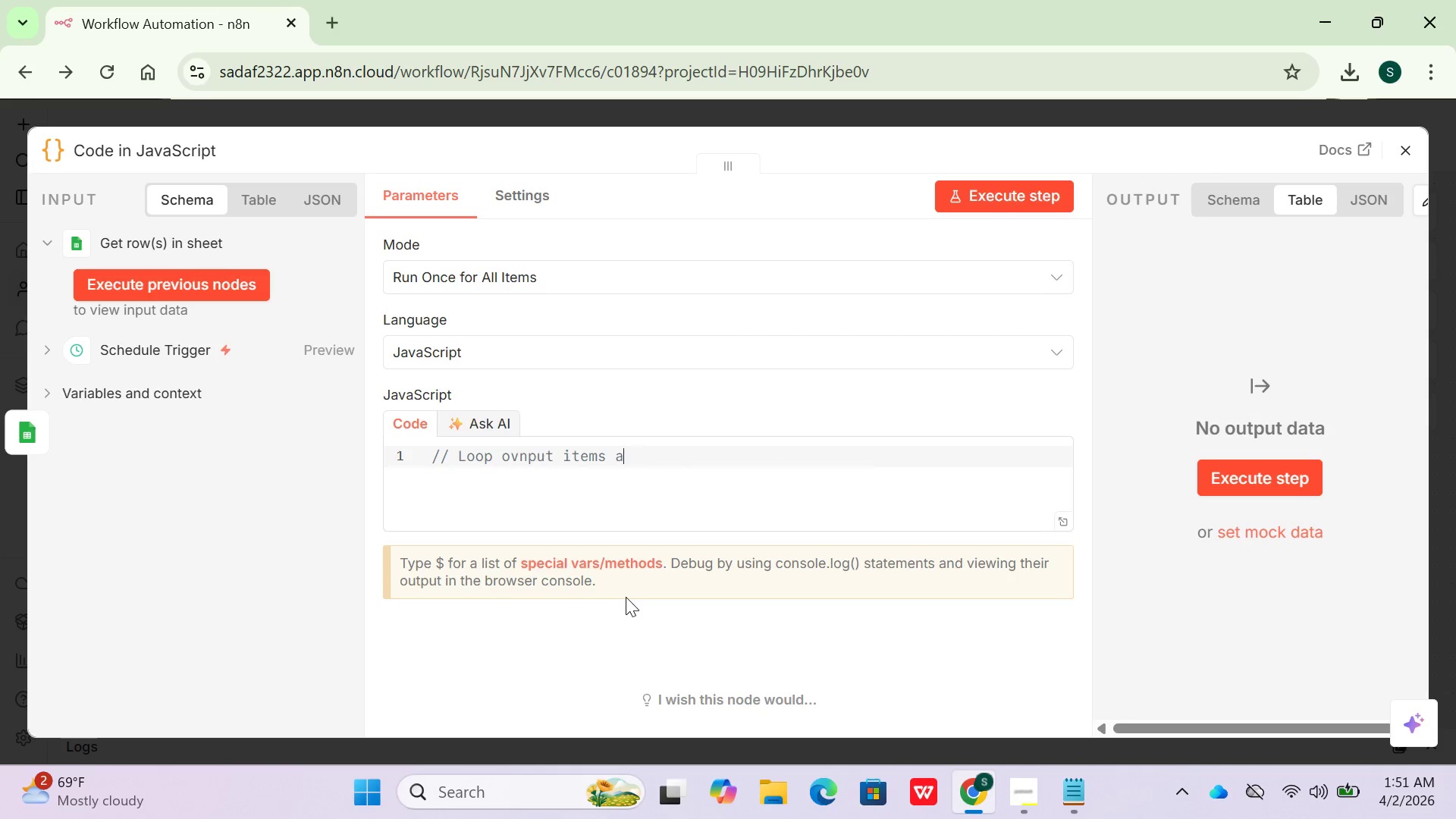 
hold_key(key=Backspace, duration=1.16)
 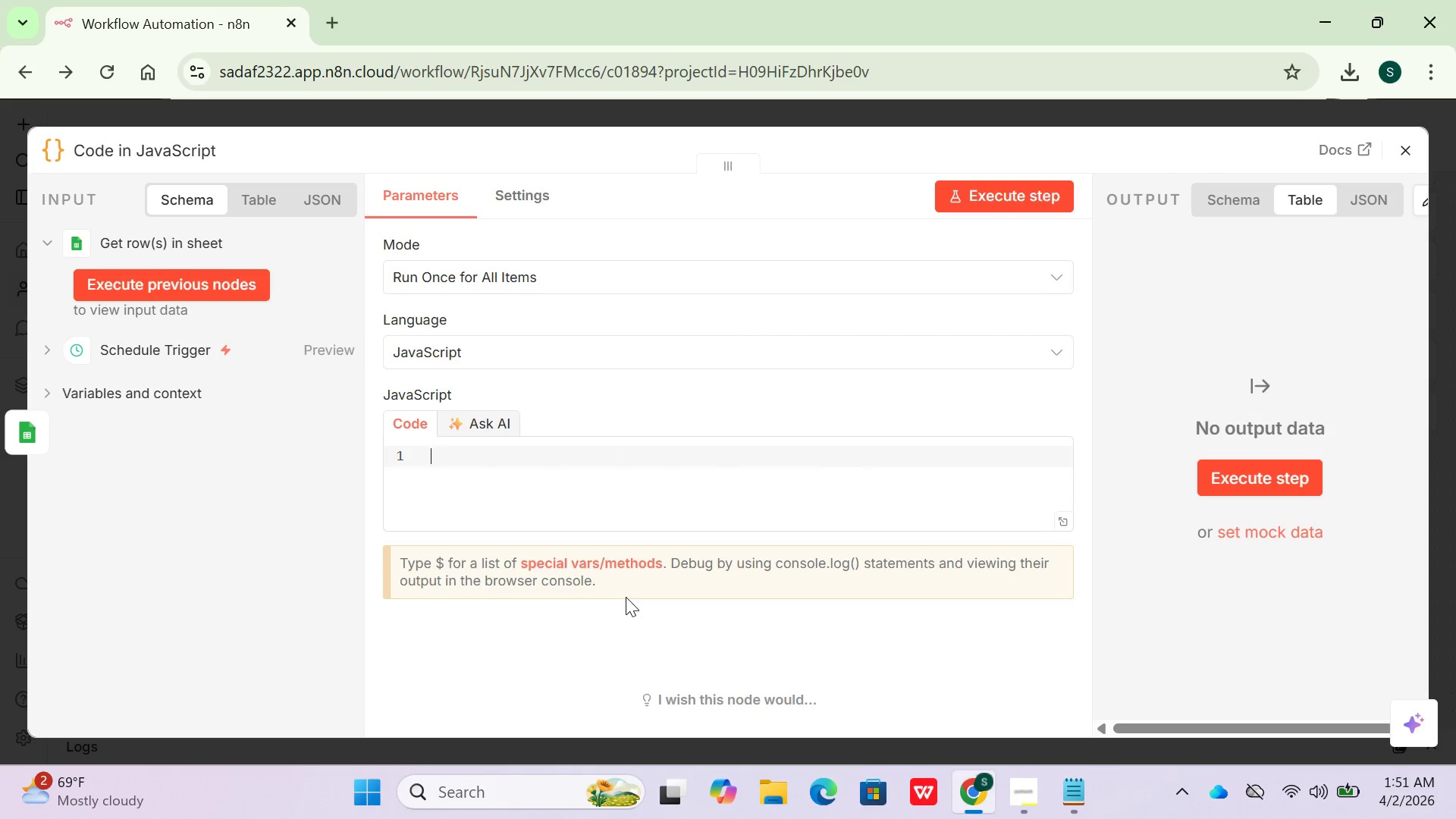 
key(Backspace)
 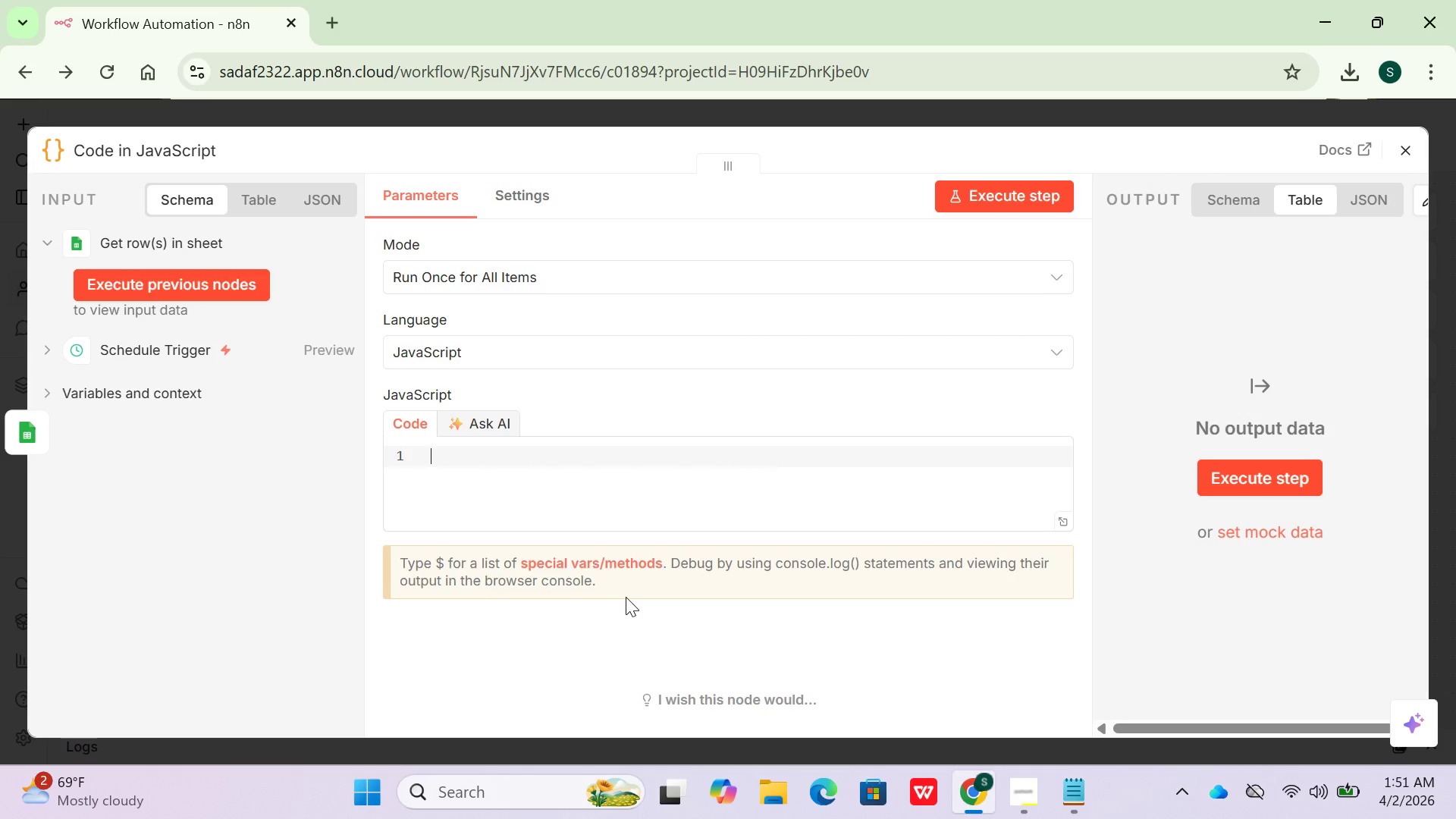 
key(Backspace)
 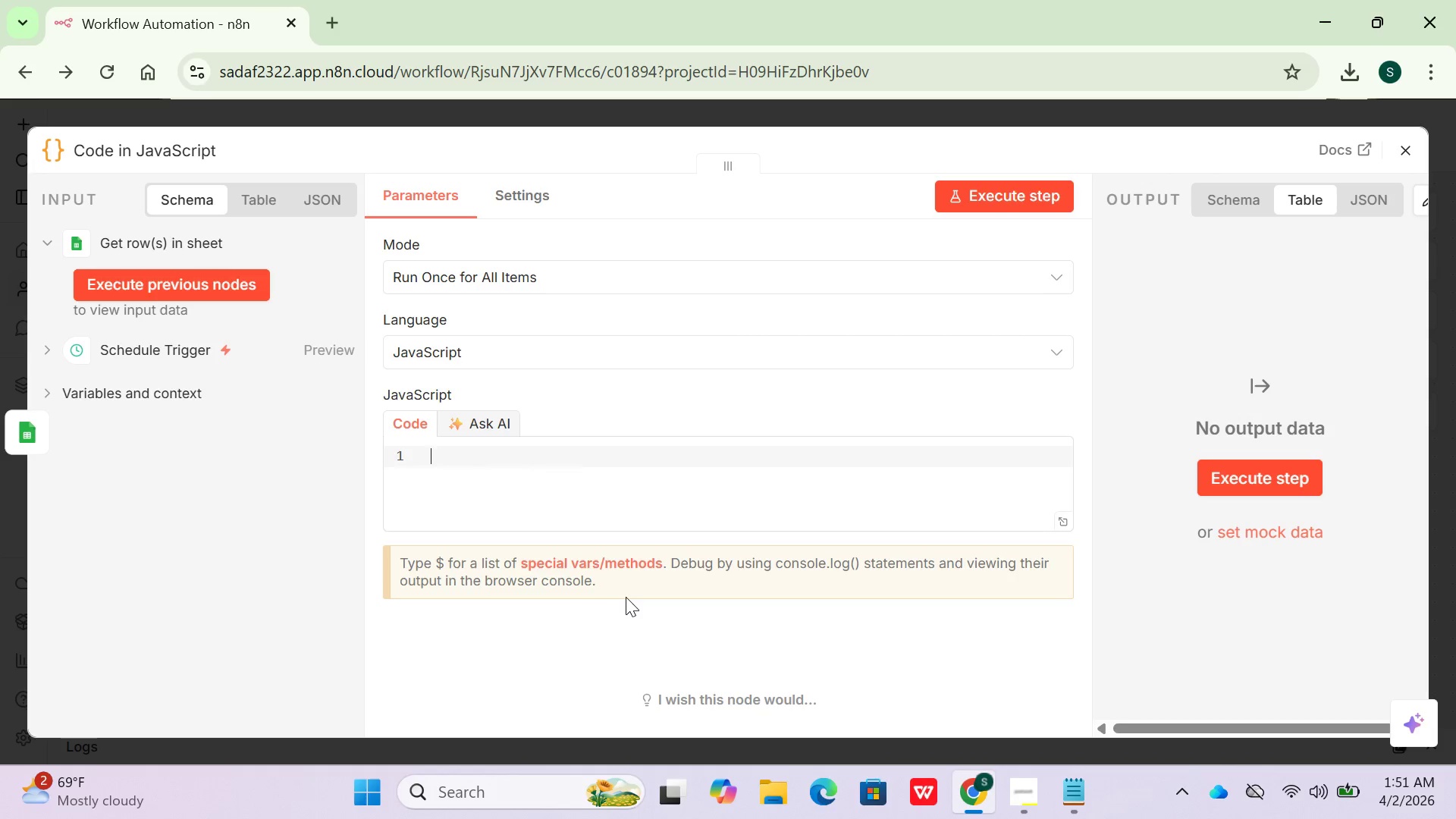 
key(C)
 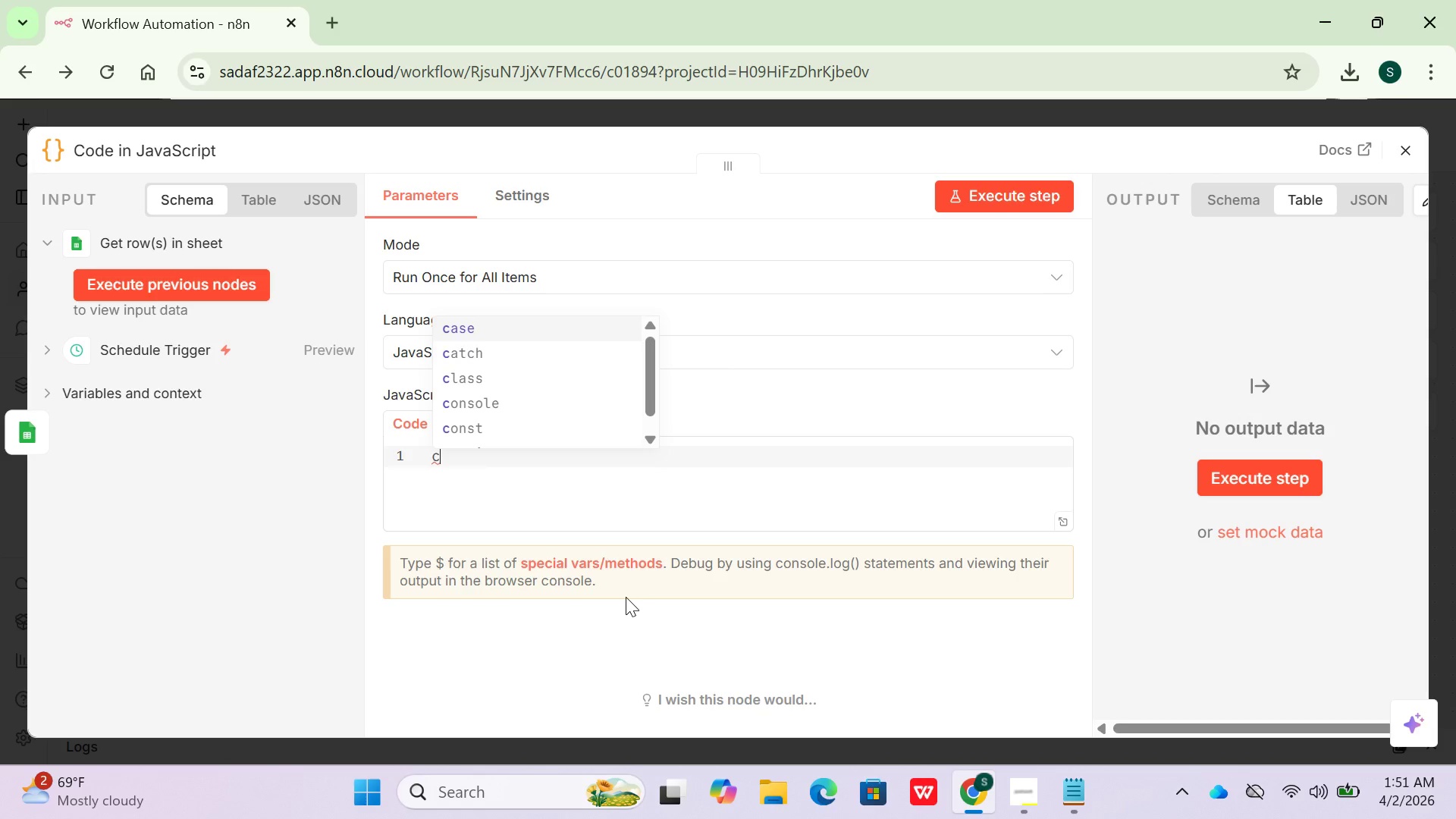 
type(onst today)
 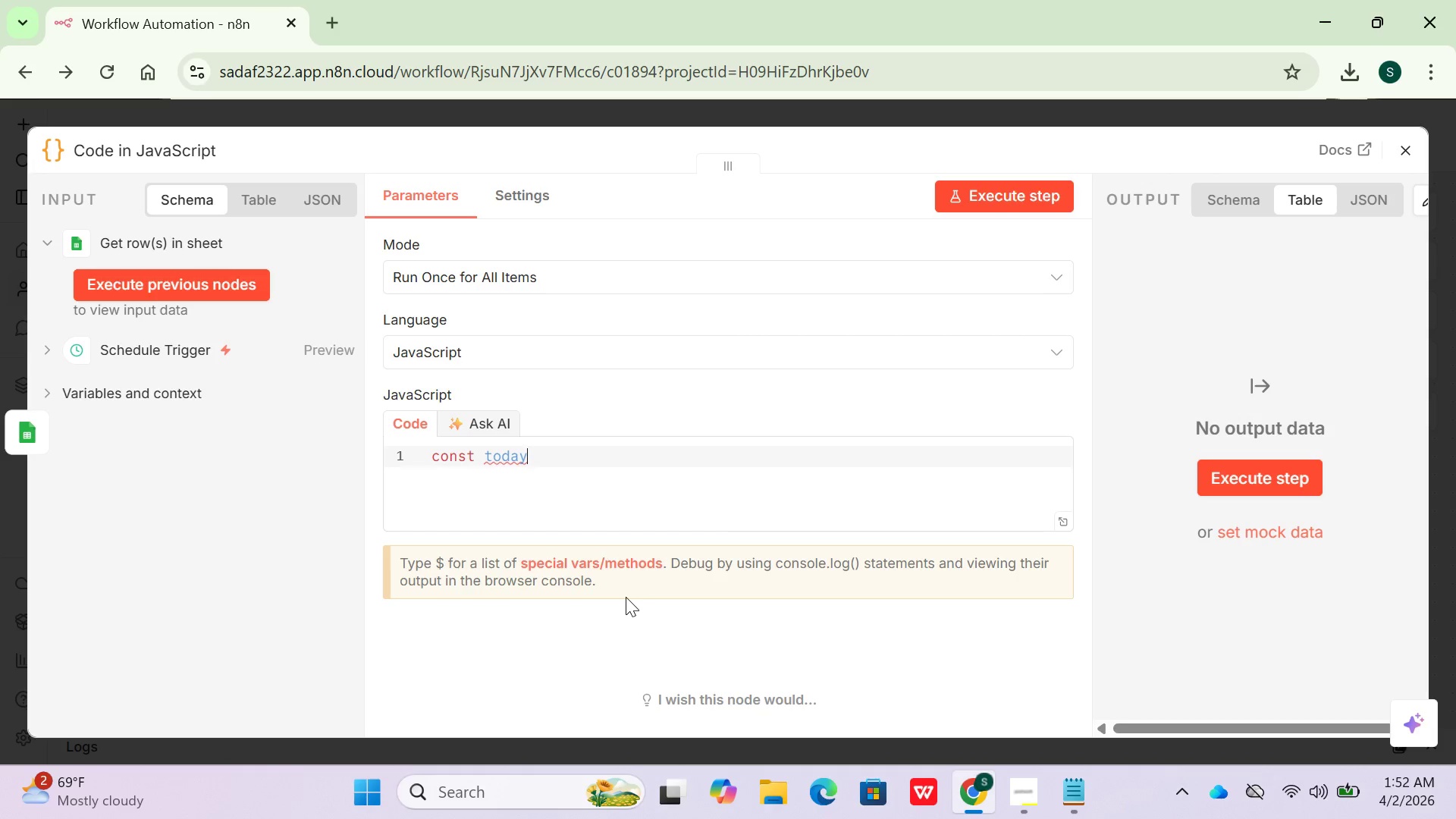 
wait(5.02)
 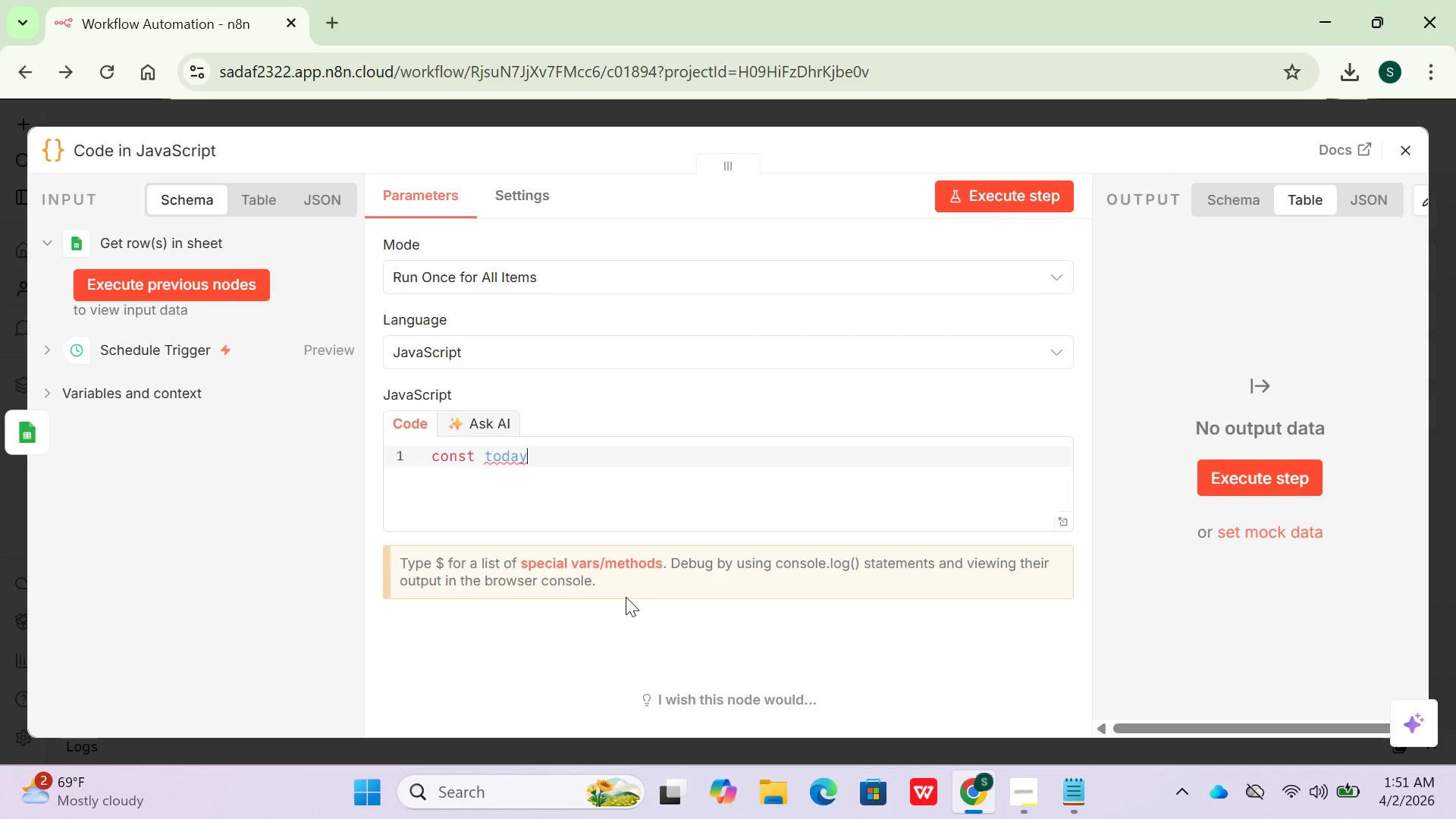 
type(month)
 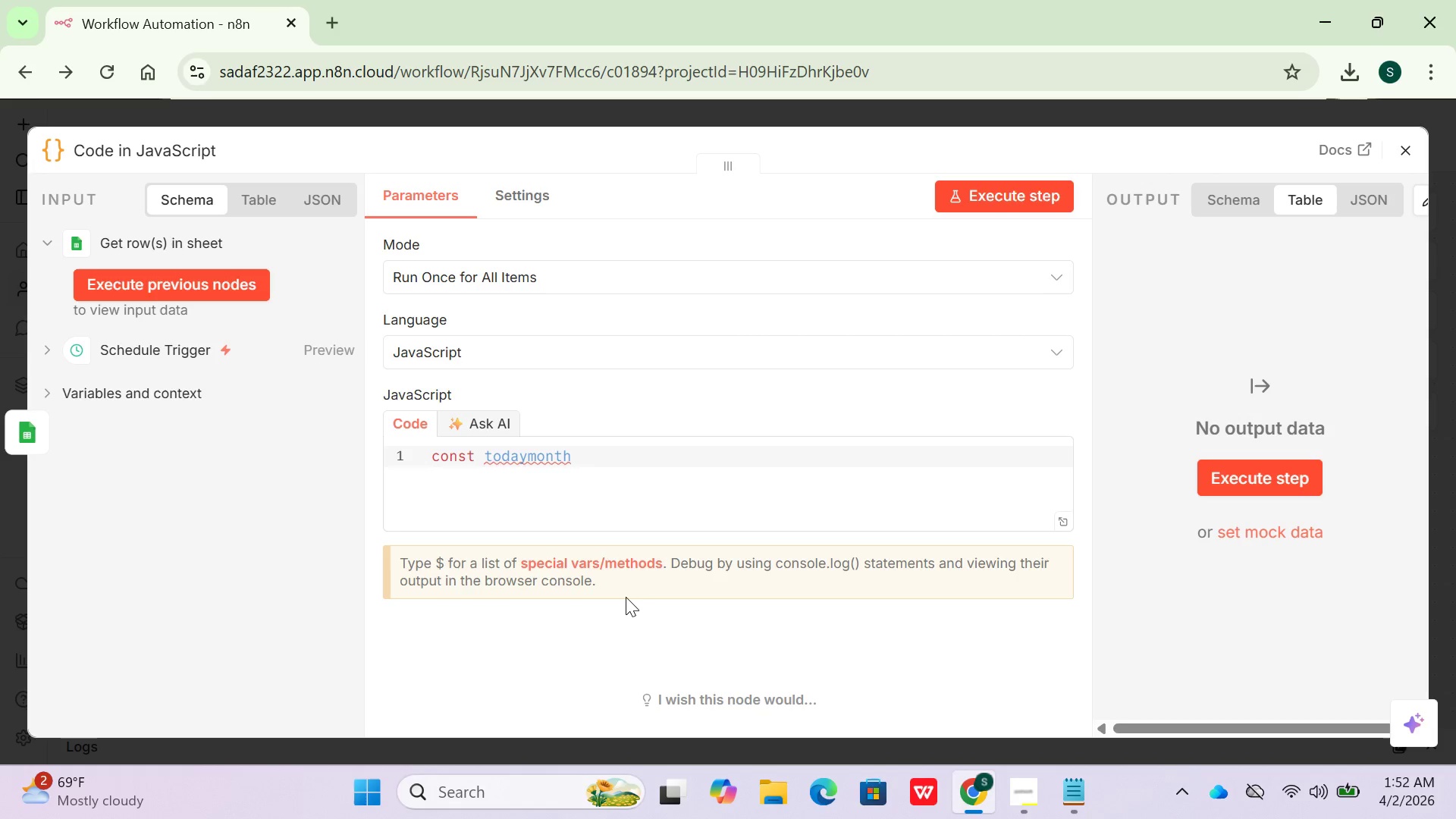 
wait(8.16)
 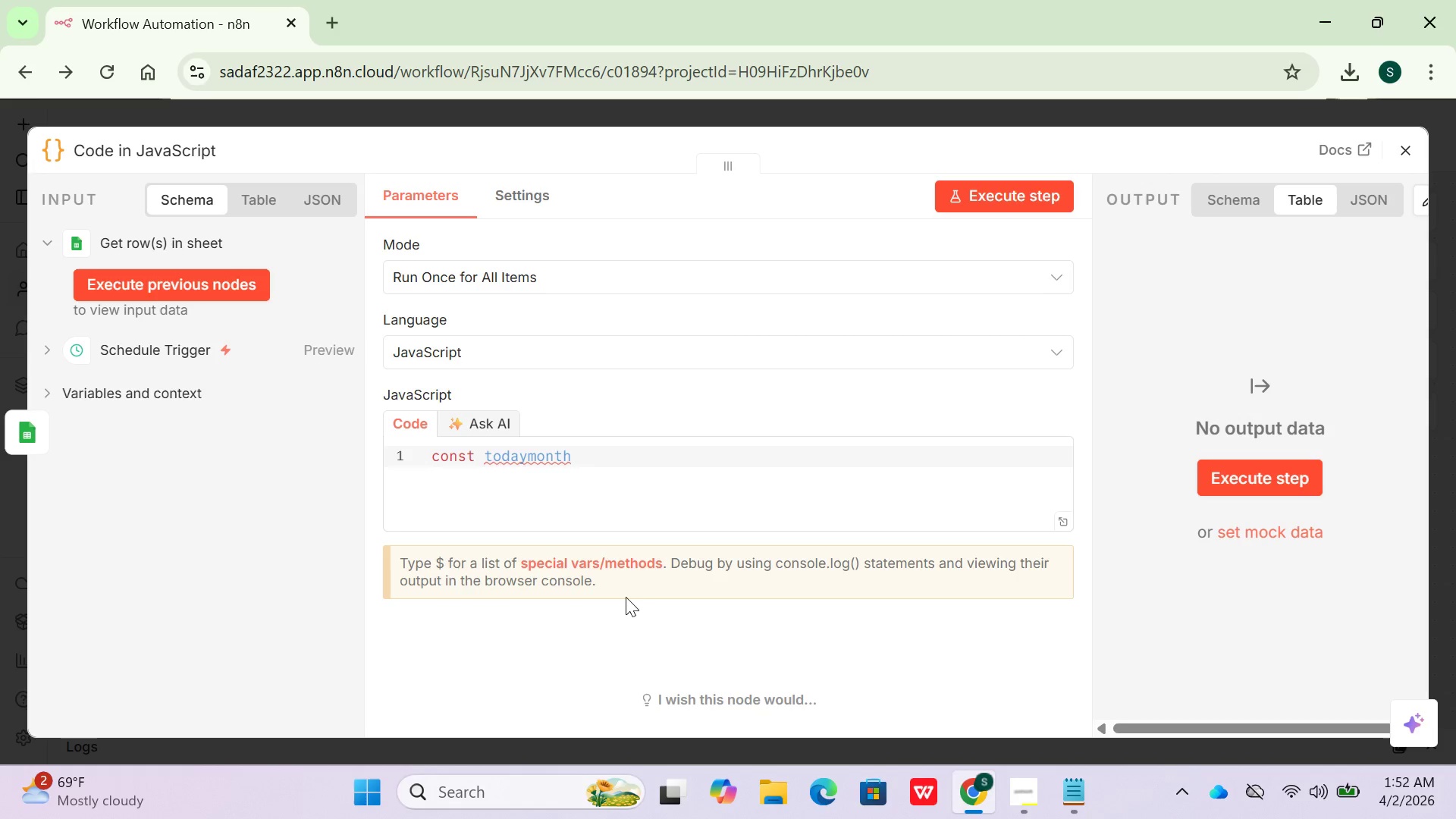 
key(Space)
 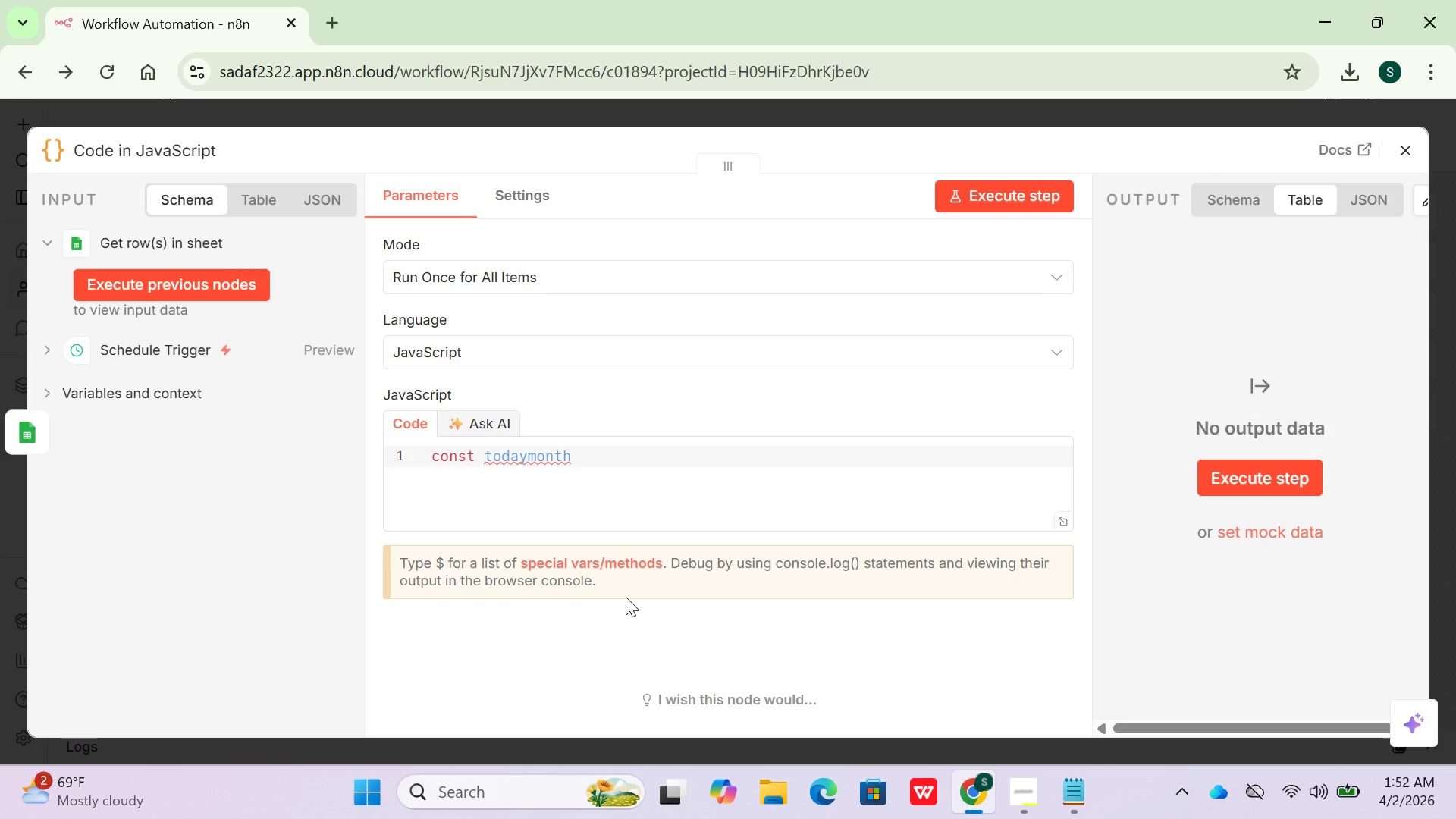 
key(ArrowLeft)
 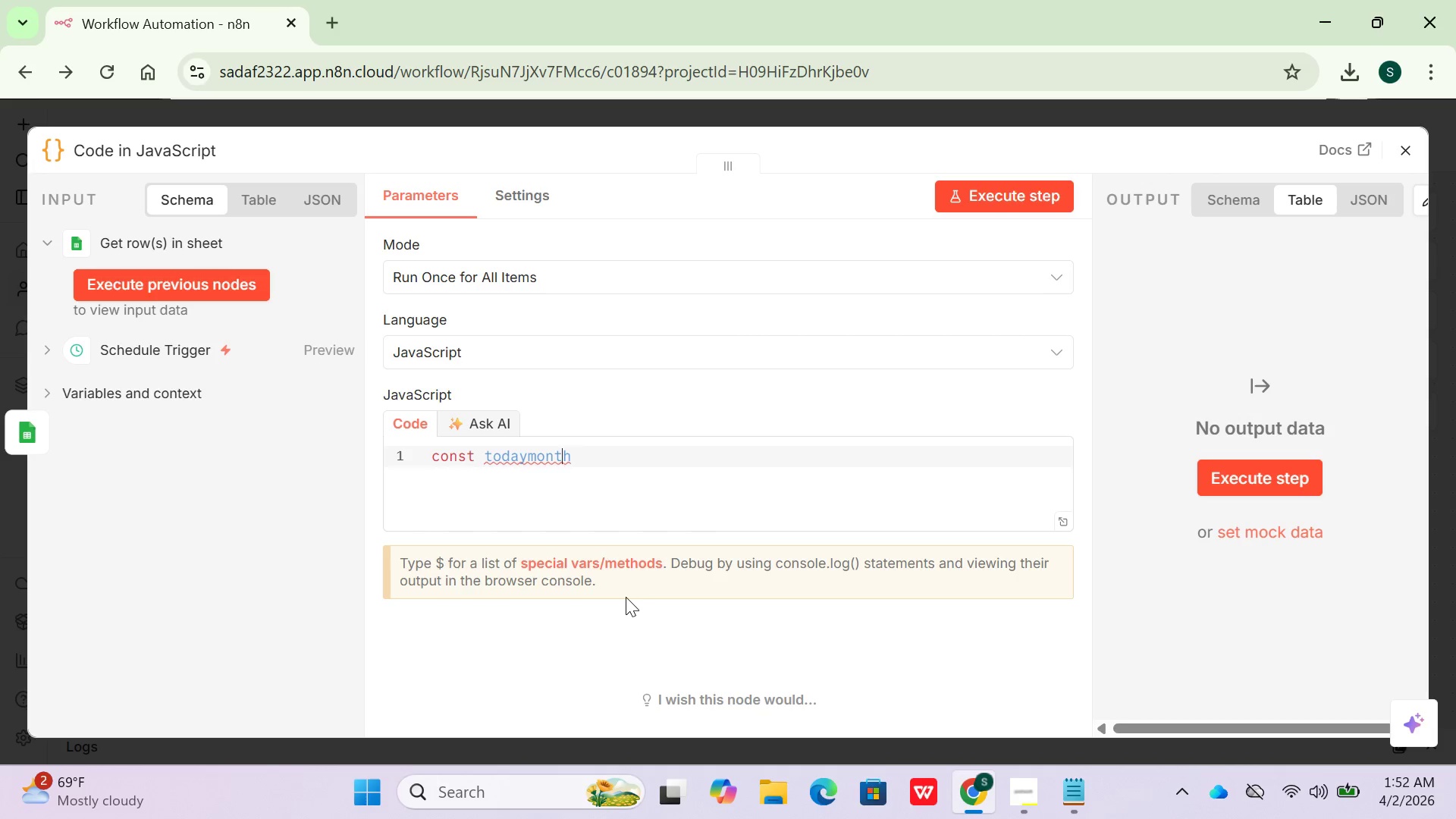 
key(ArrowLeft)
 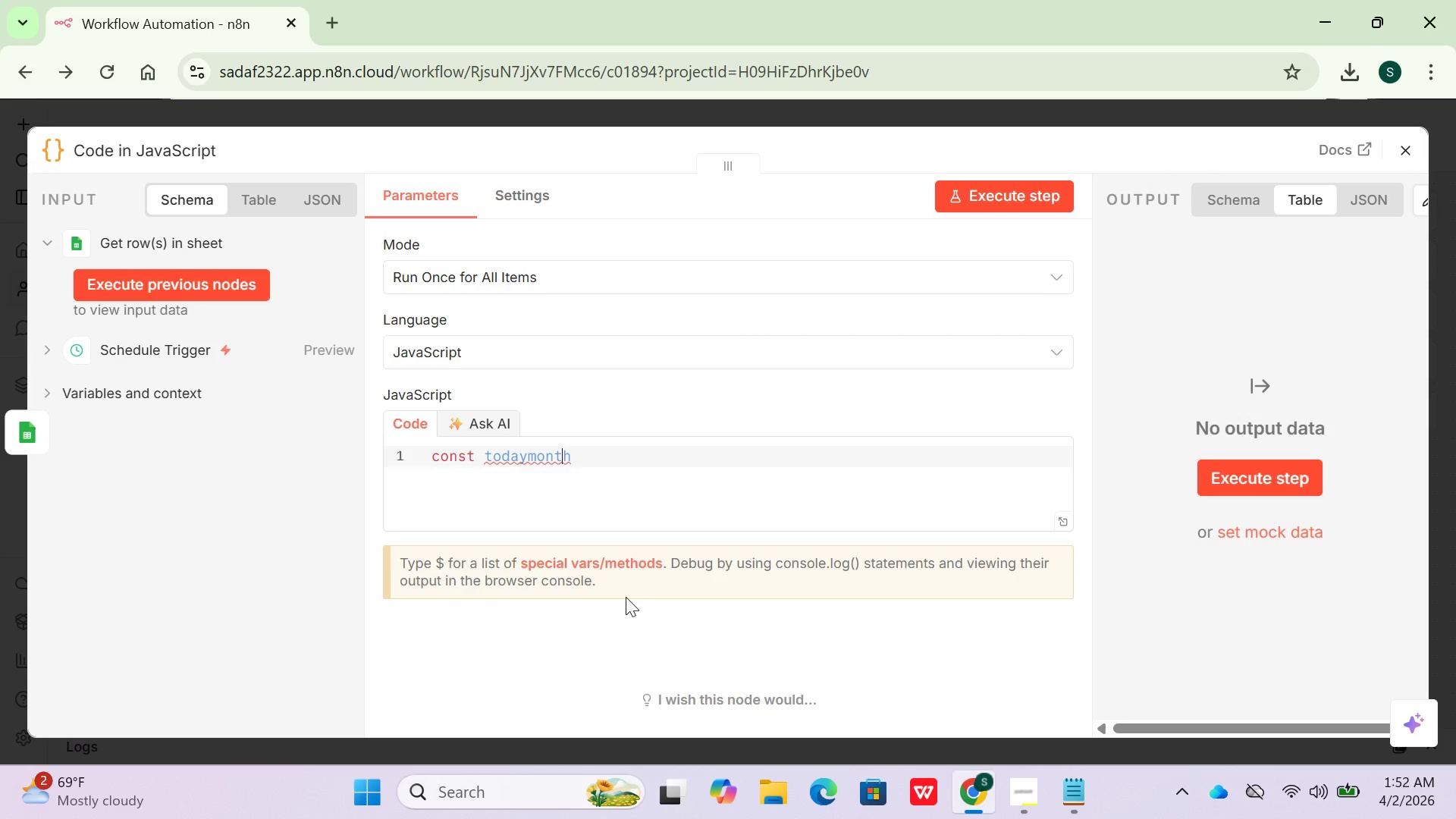 
key(ArrowLeft)
 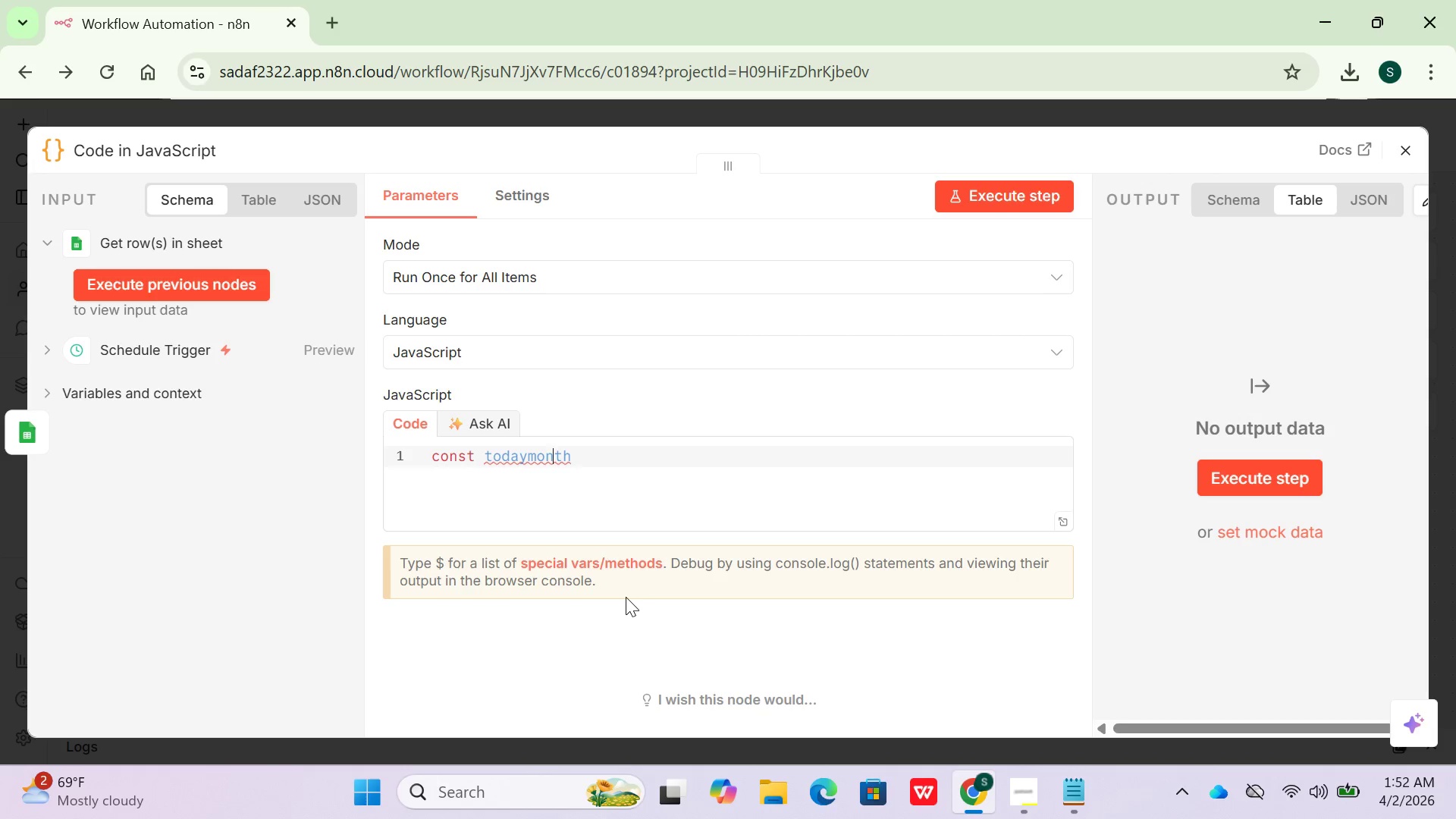 
key(ArrowLeft)
 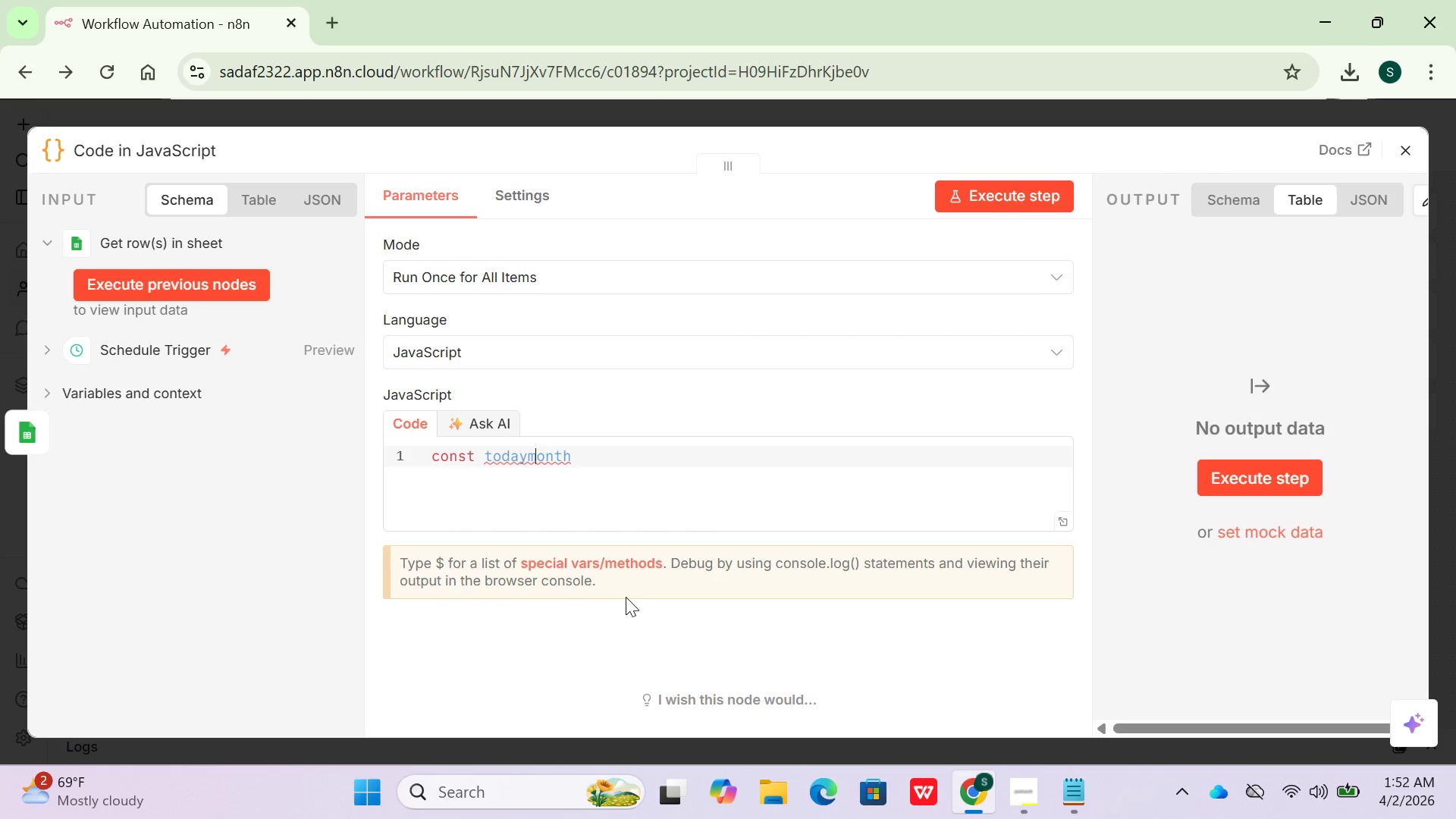 
key(ArrowLeft)
 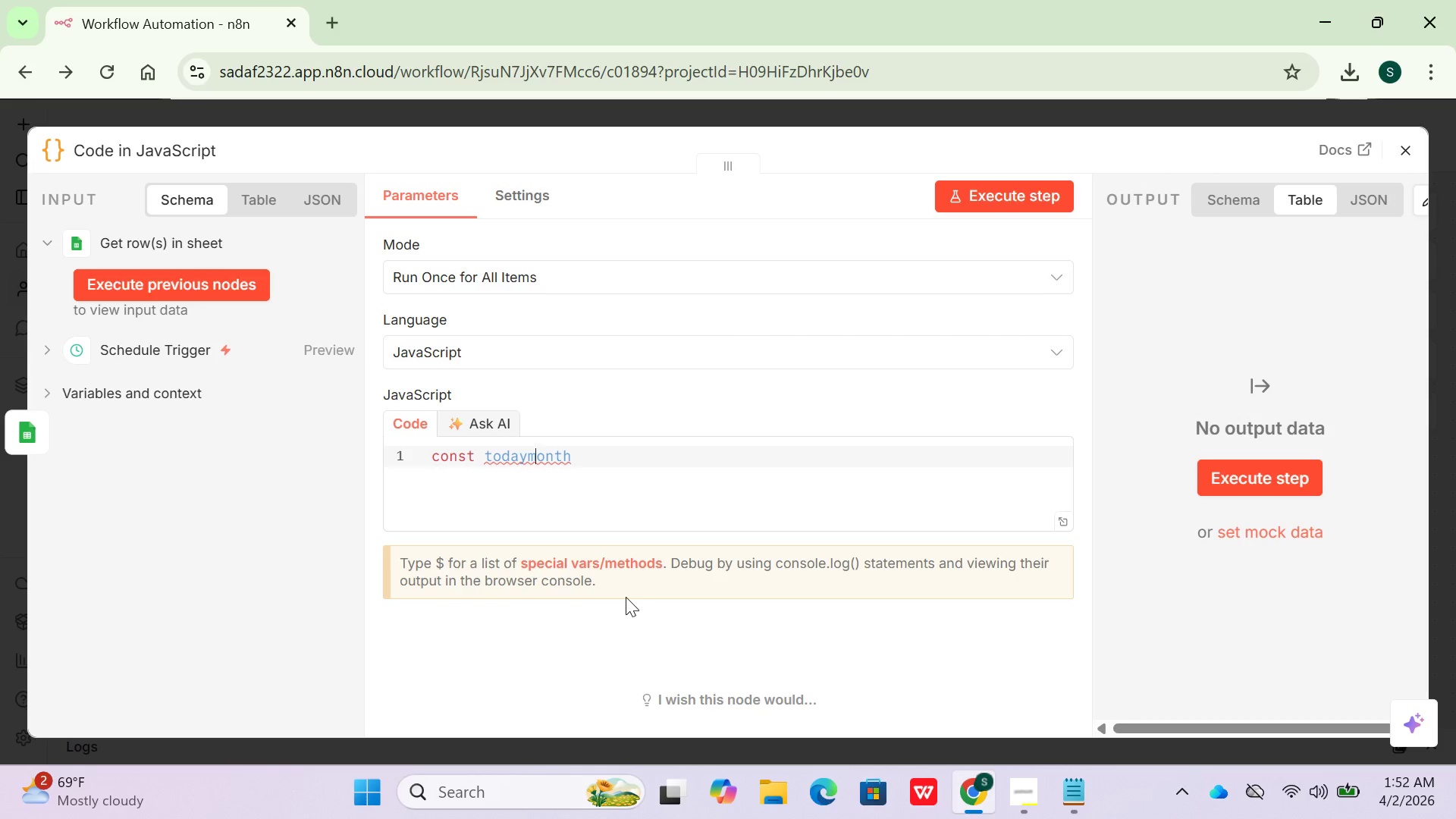 
key(Backspace)
 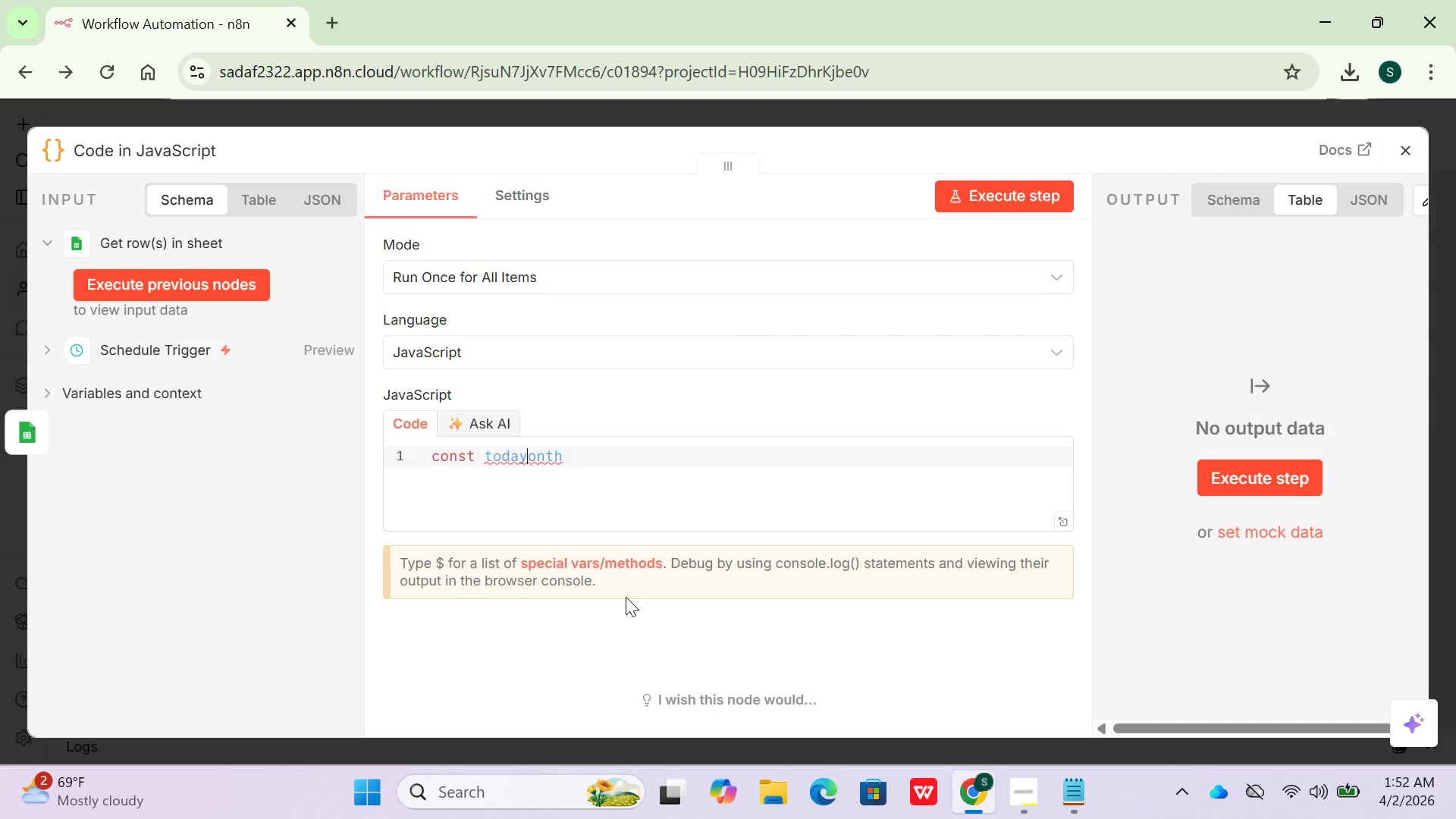 
key(Shift+M)
 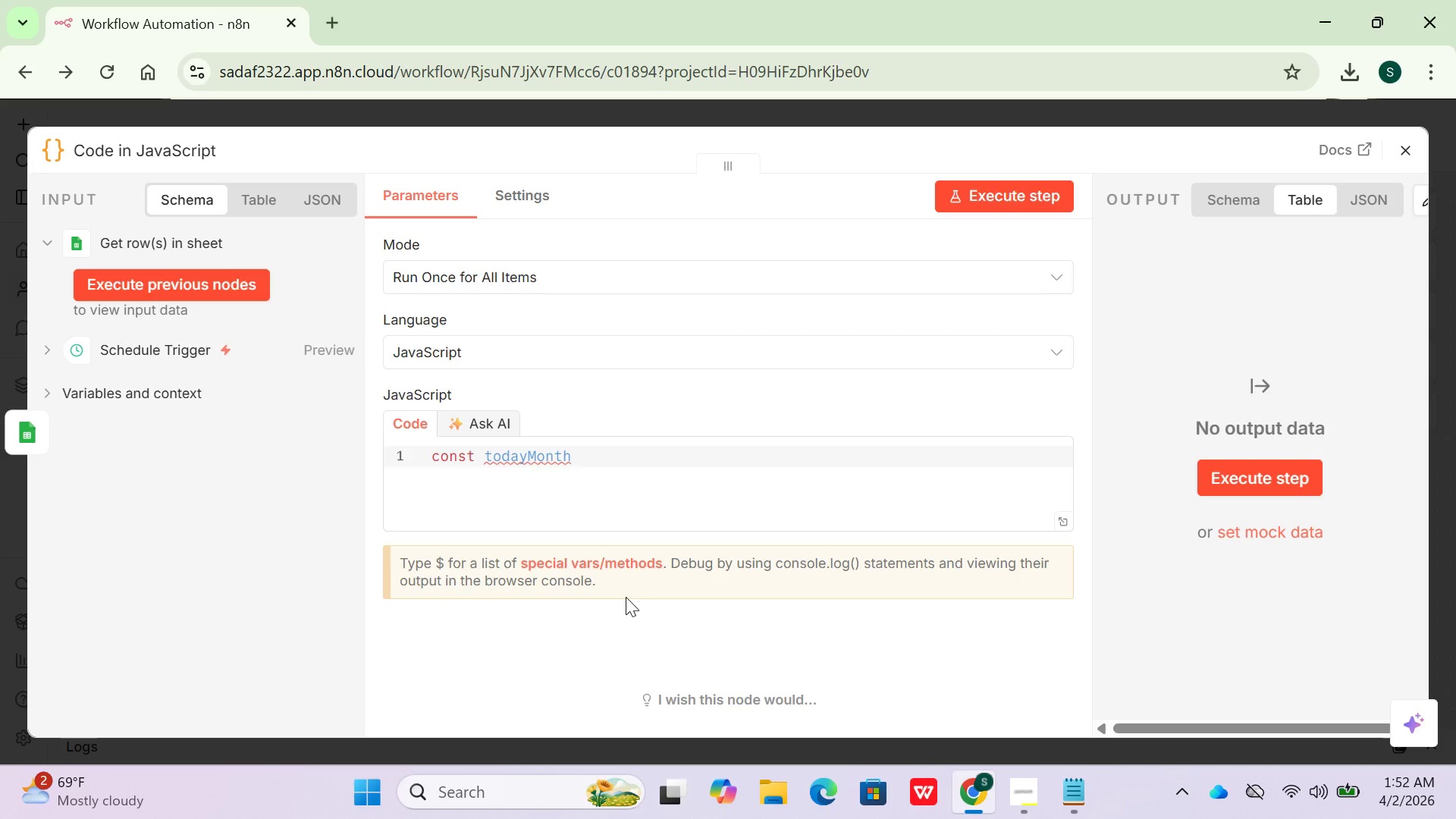 
key(ArrowRight)
 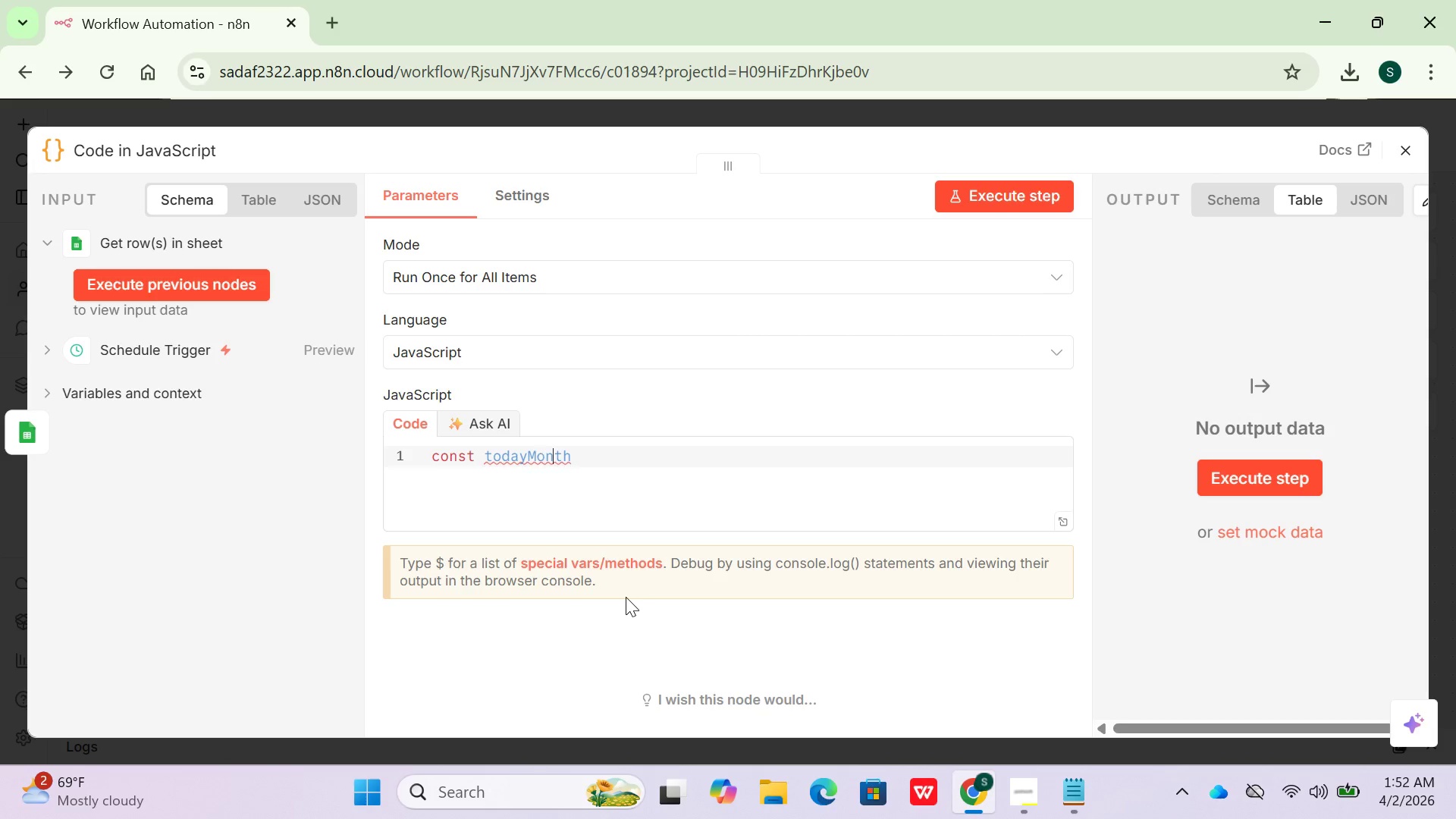 
key(ArrowRight)
 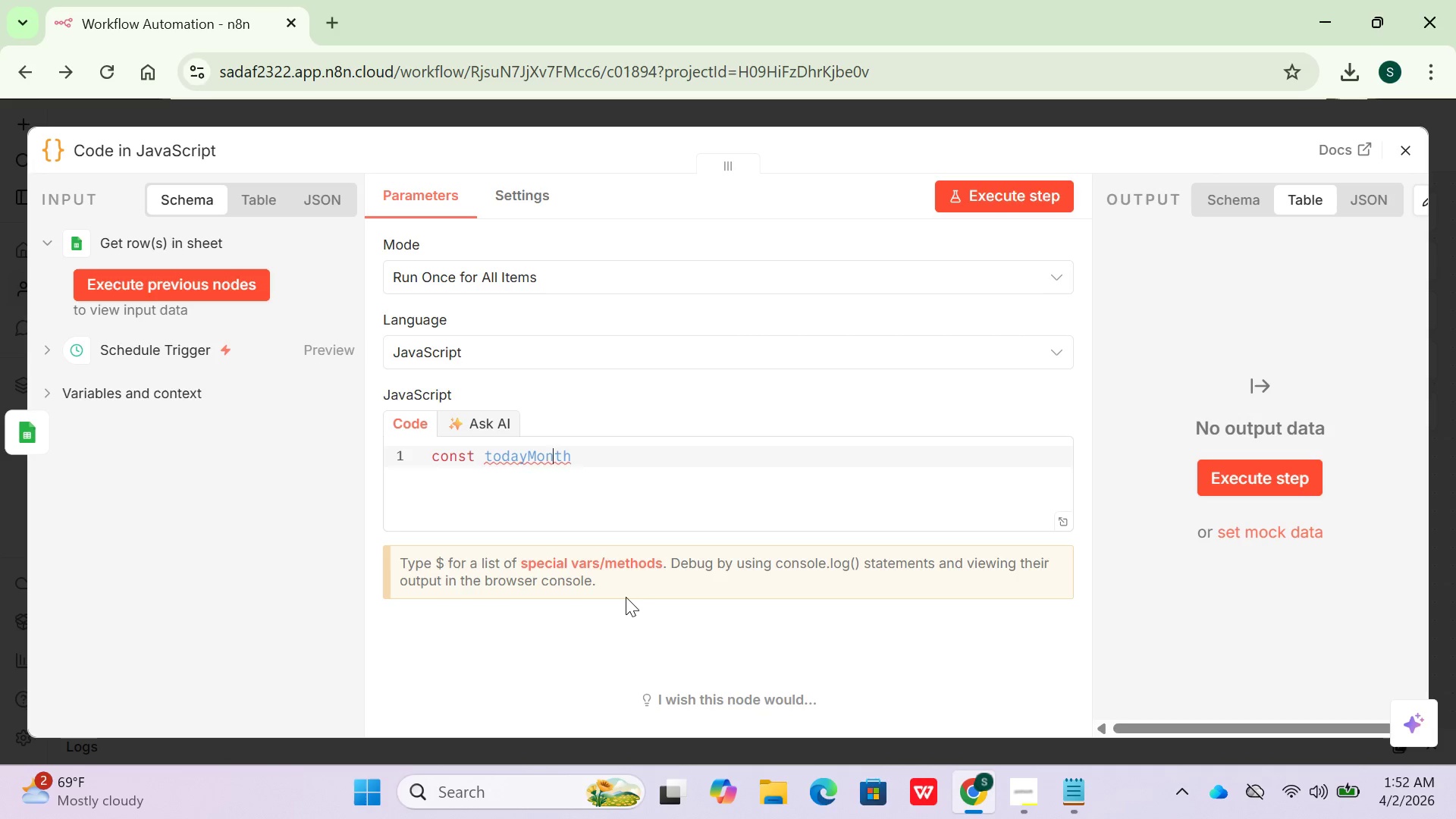 
key(ArrowRight)
 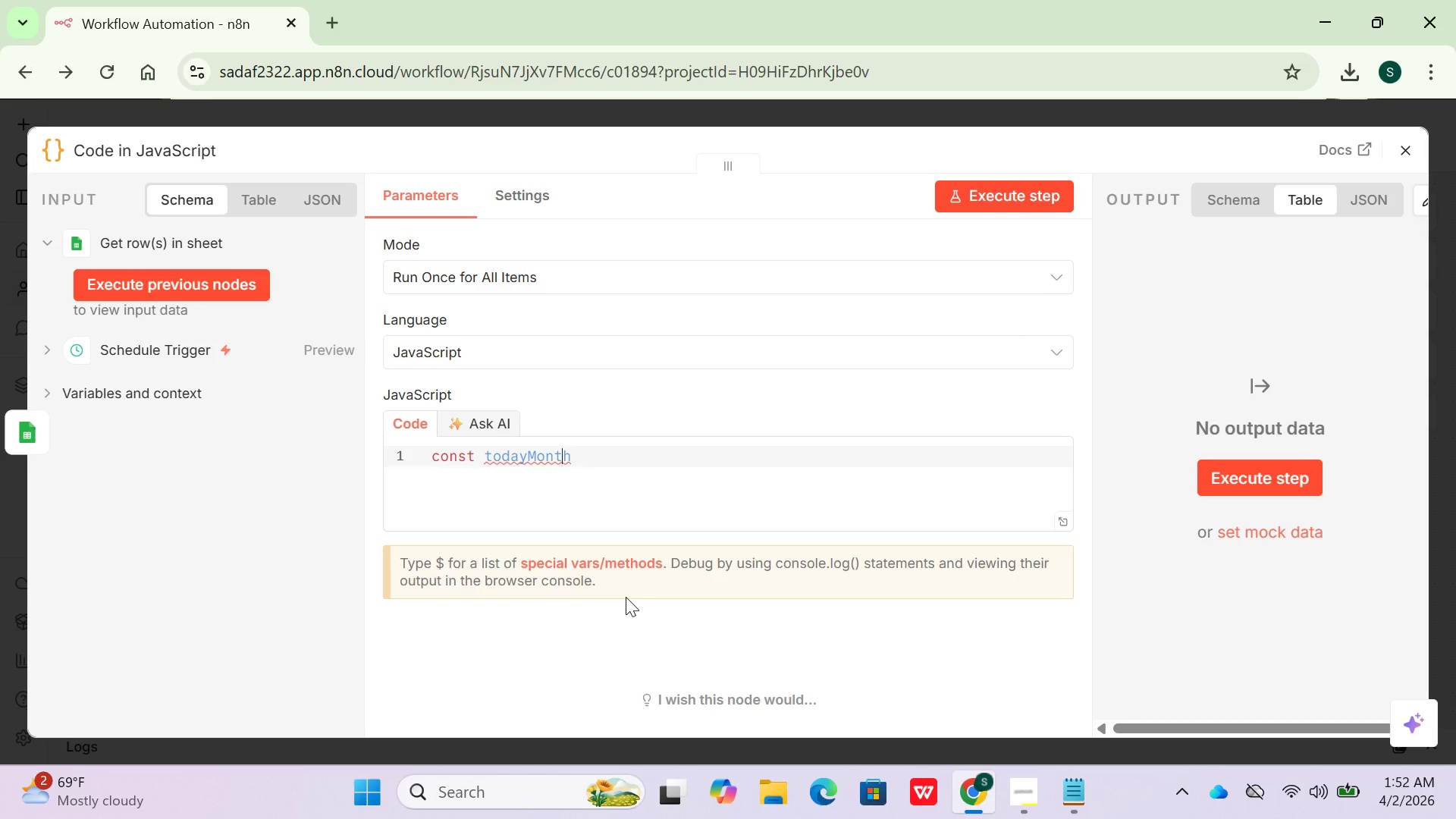 
key(ArrowRight)
 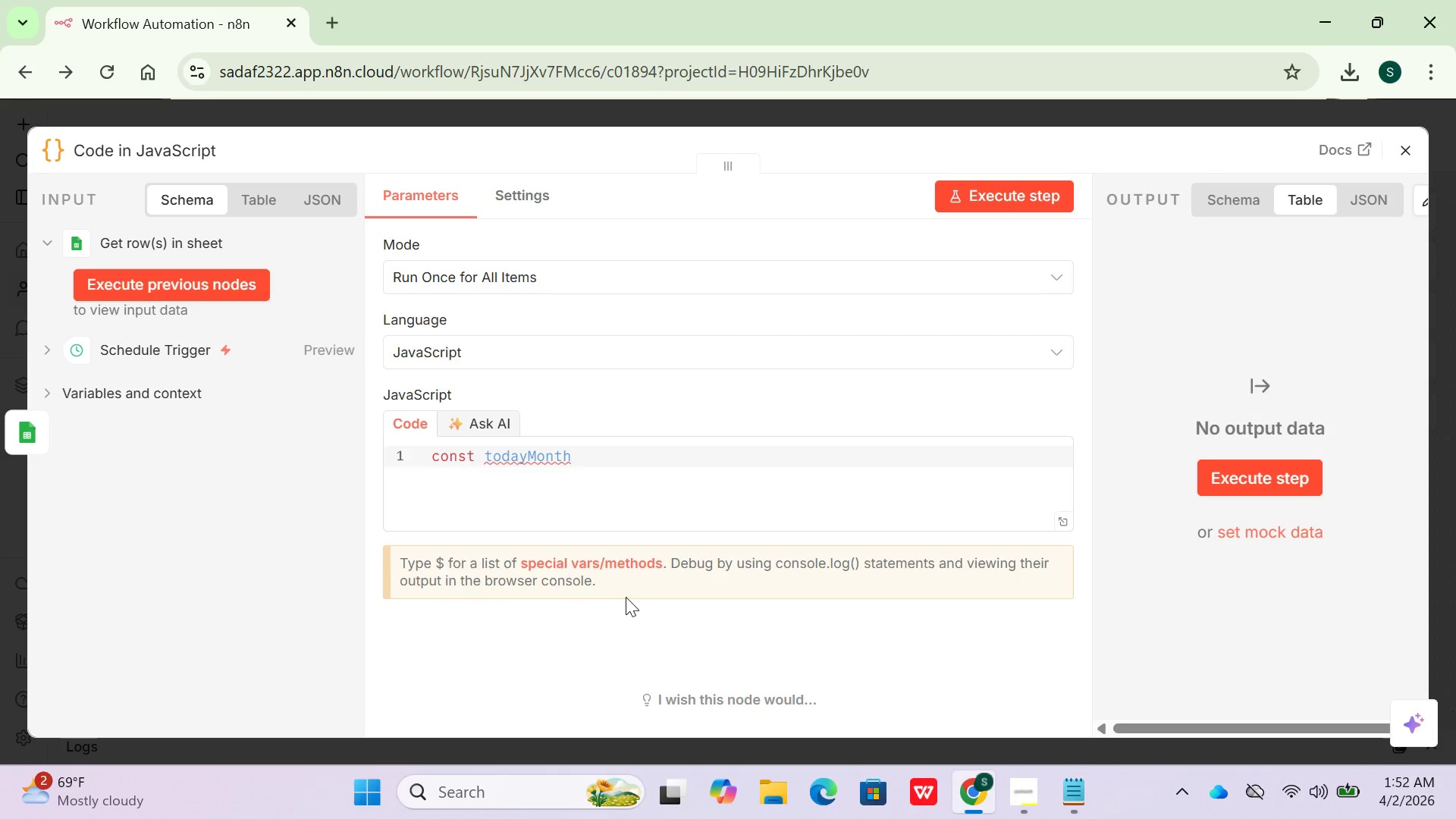 
key(Space)
 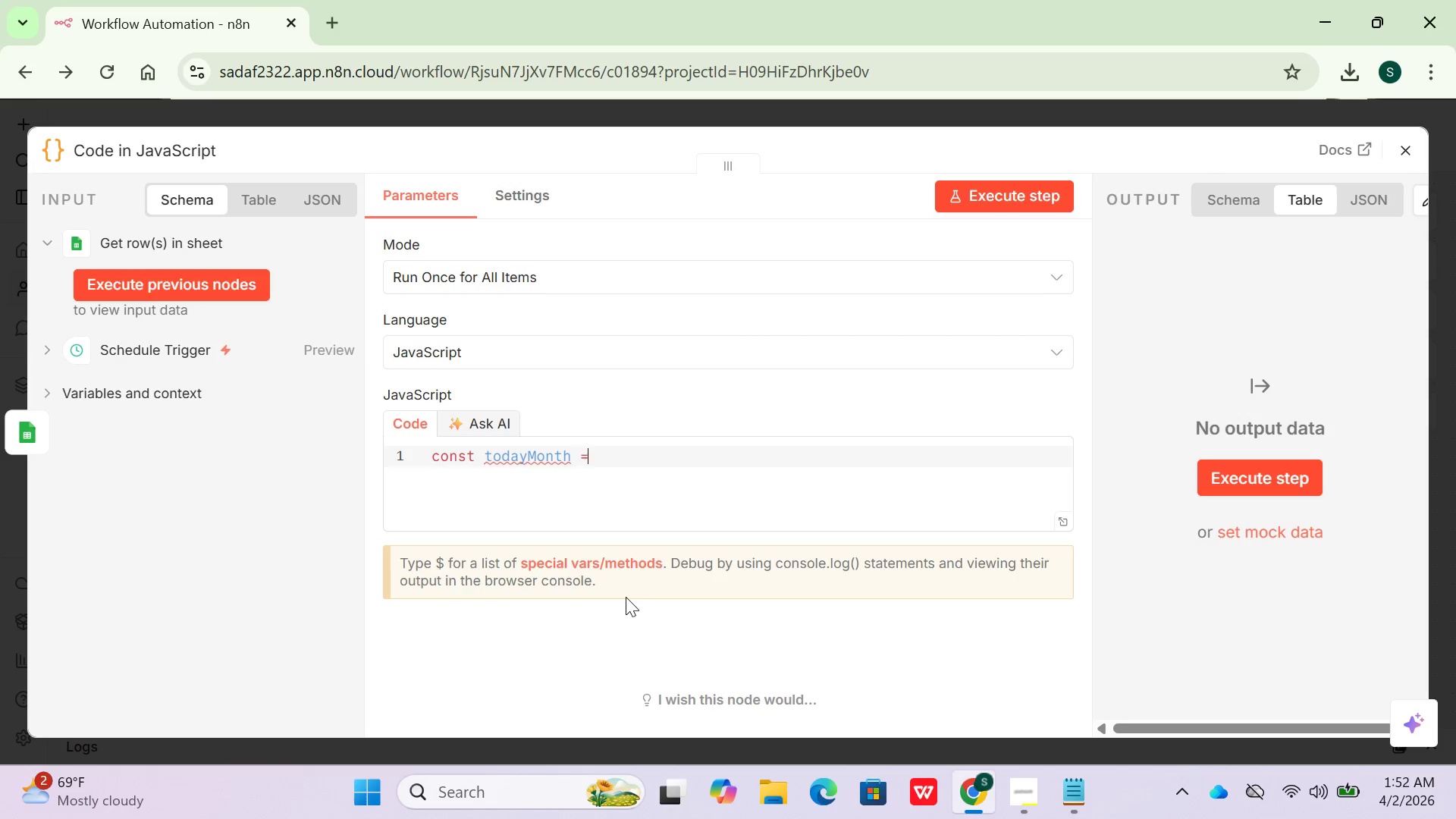 
key(Equal)
 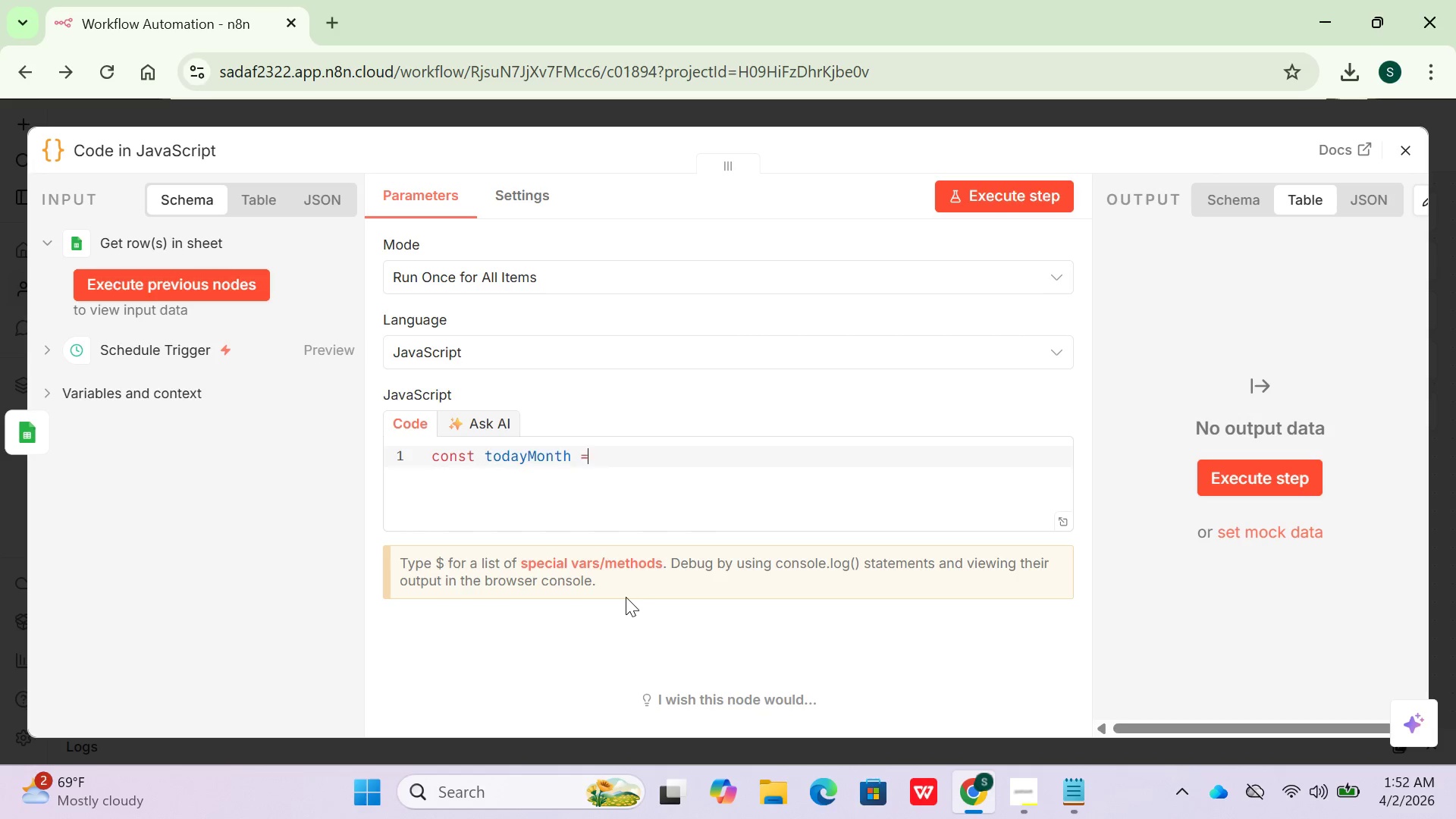 
key(Space)
 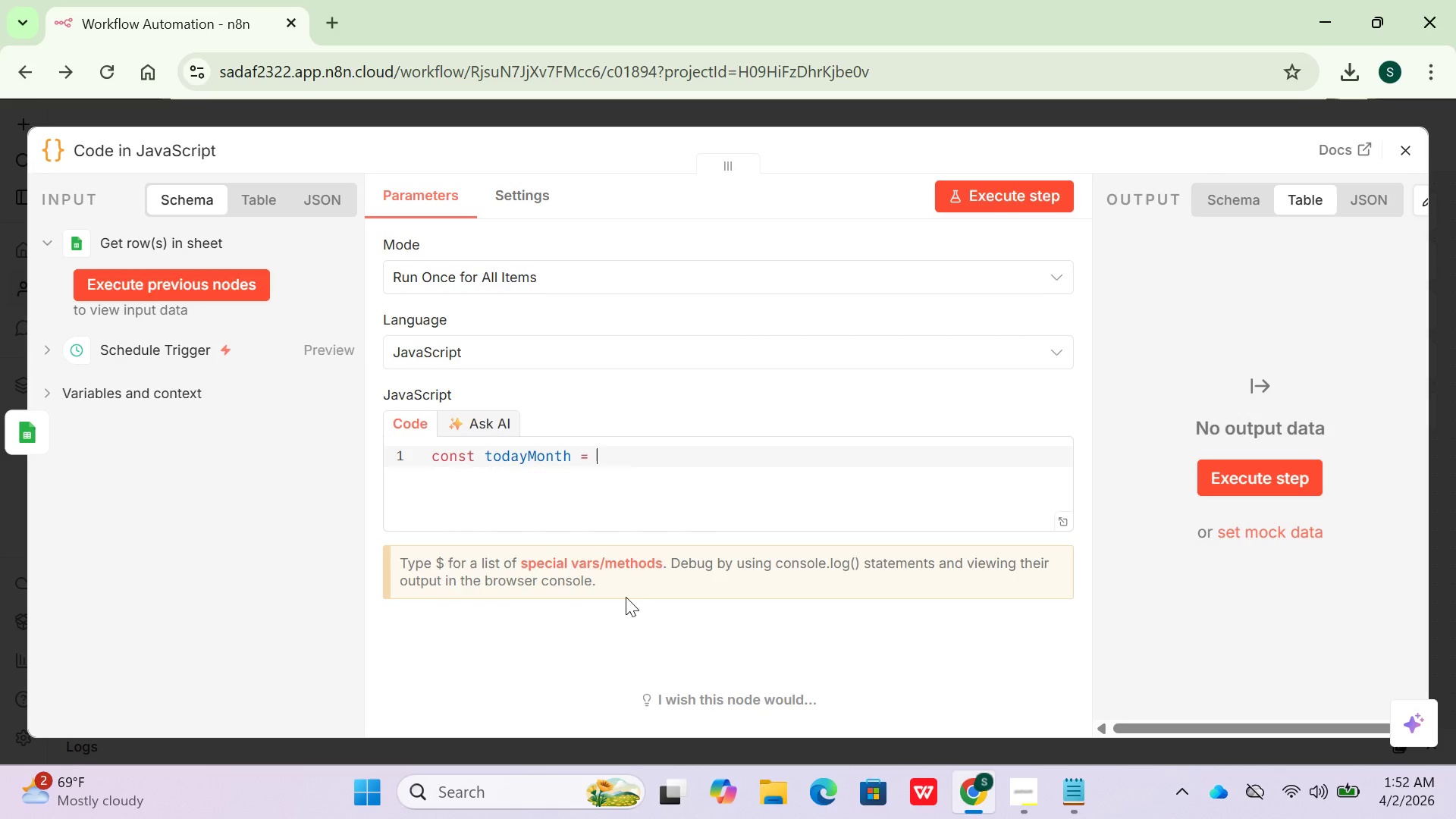 
key(4)
 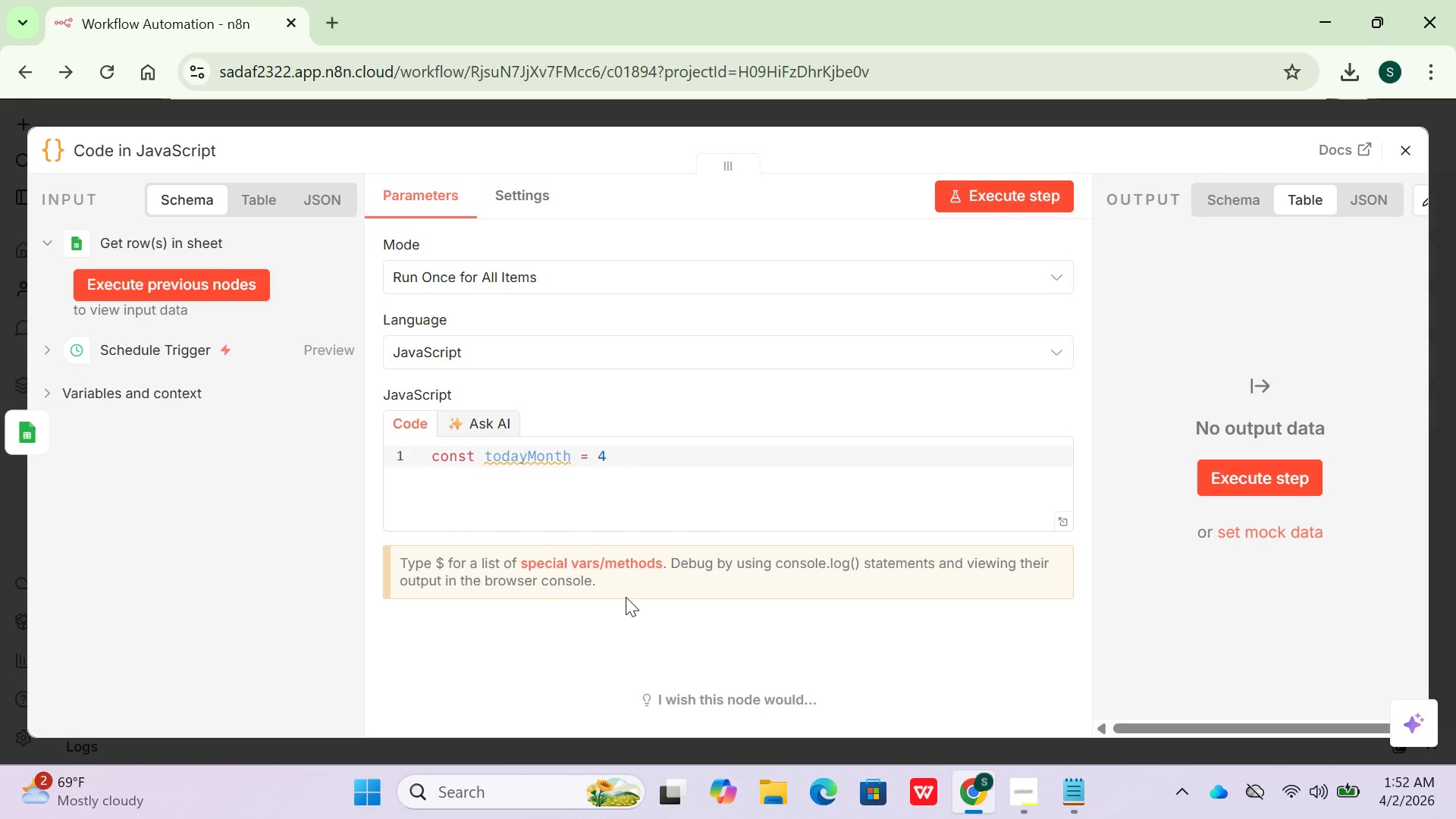 
key(Semicolon)
 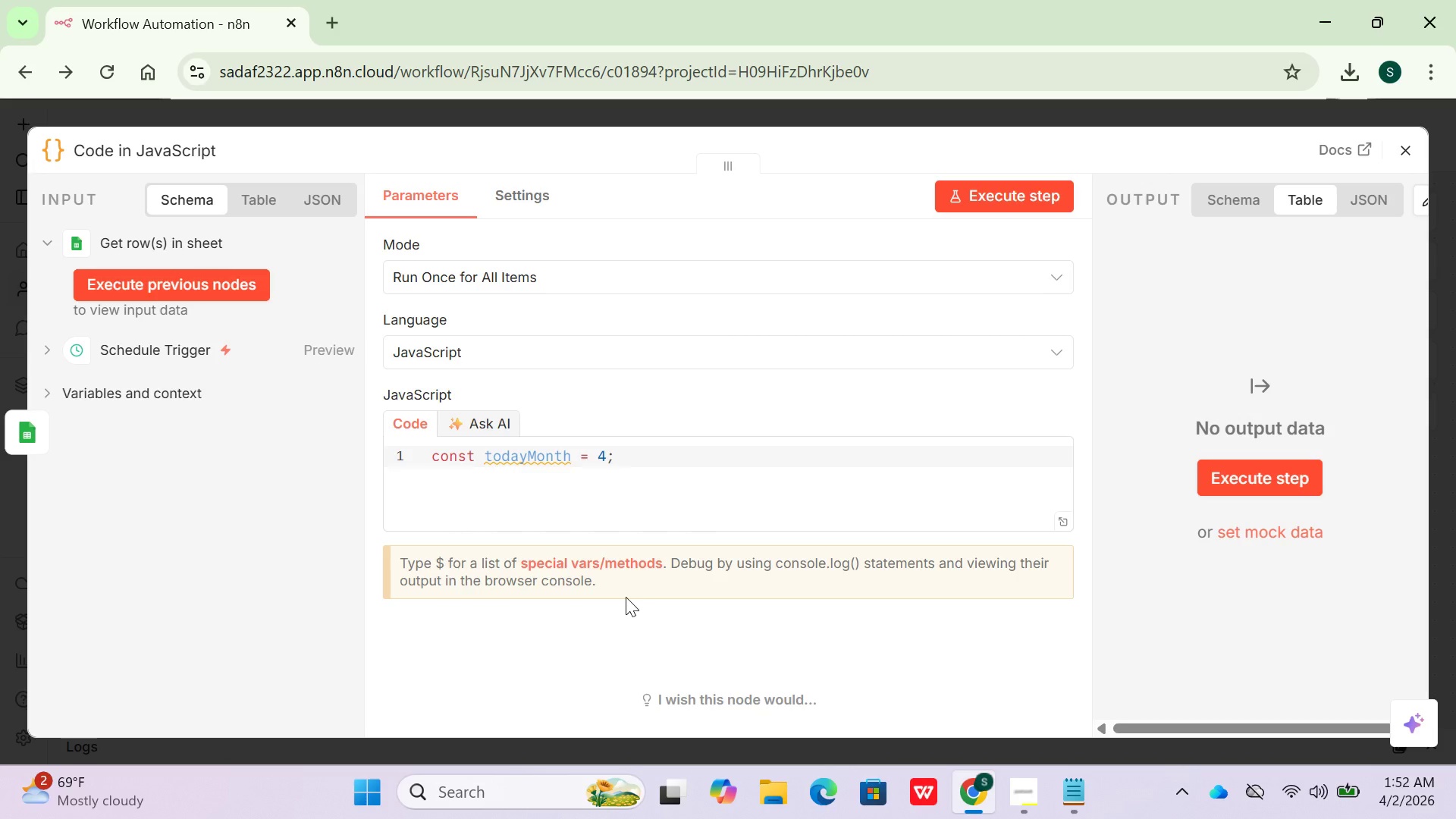 
key(Enter)
 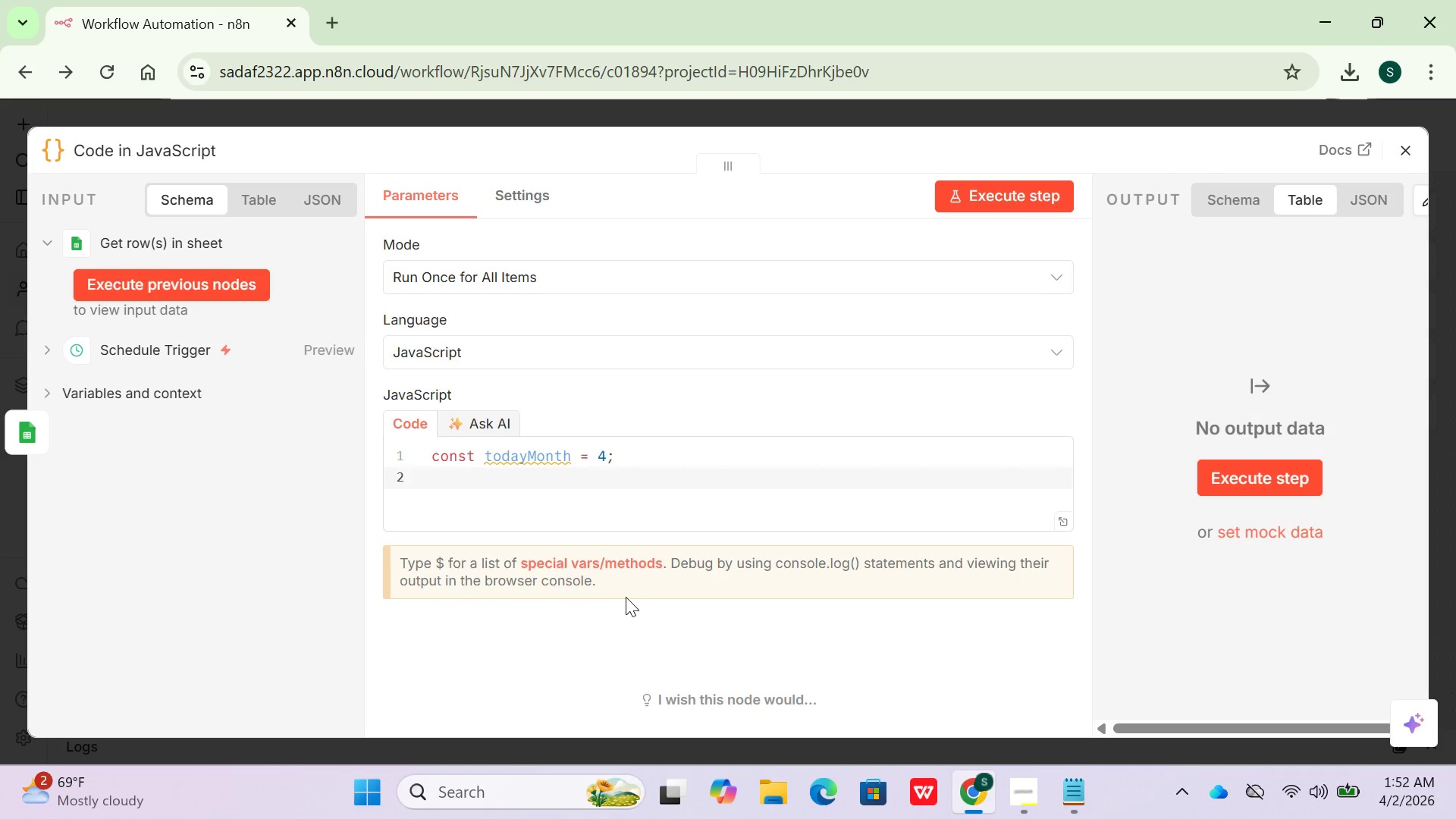 
type(const today)
 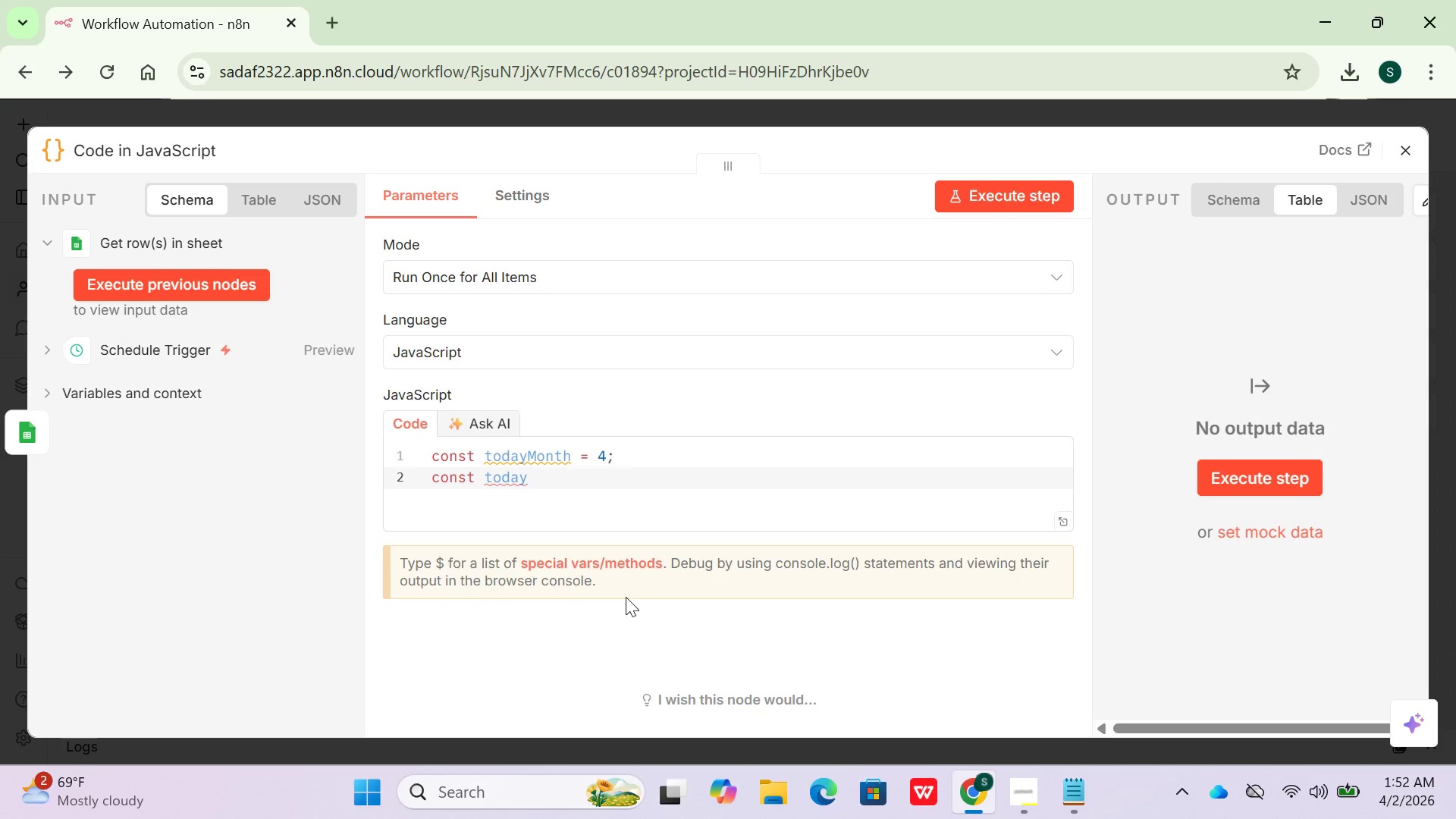 
type(Day  = )
 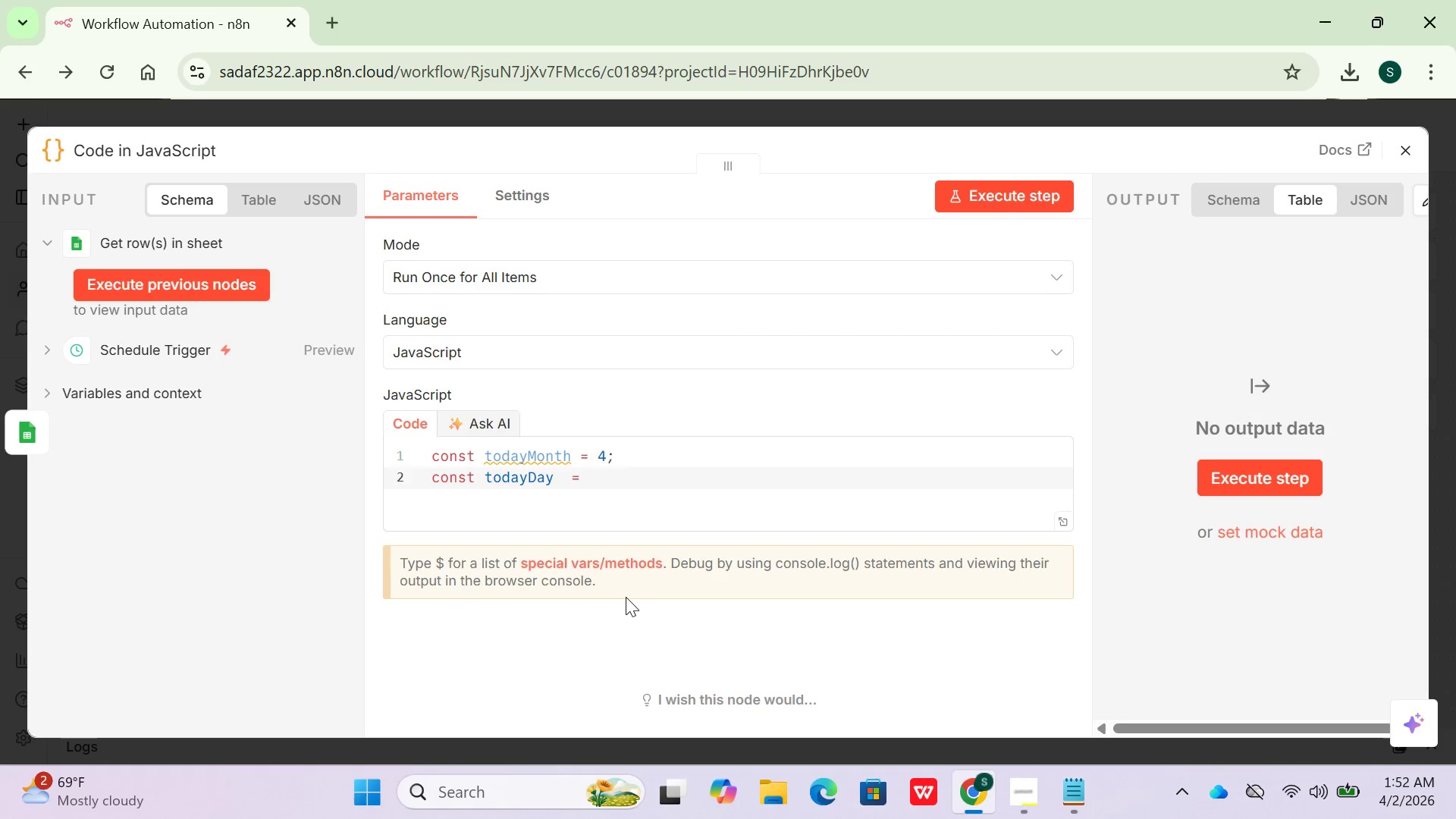 
key(2)
 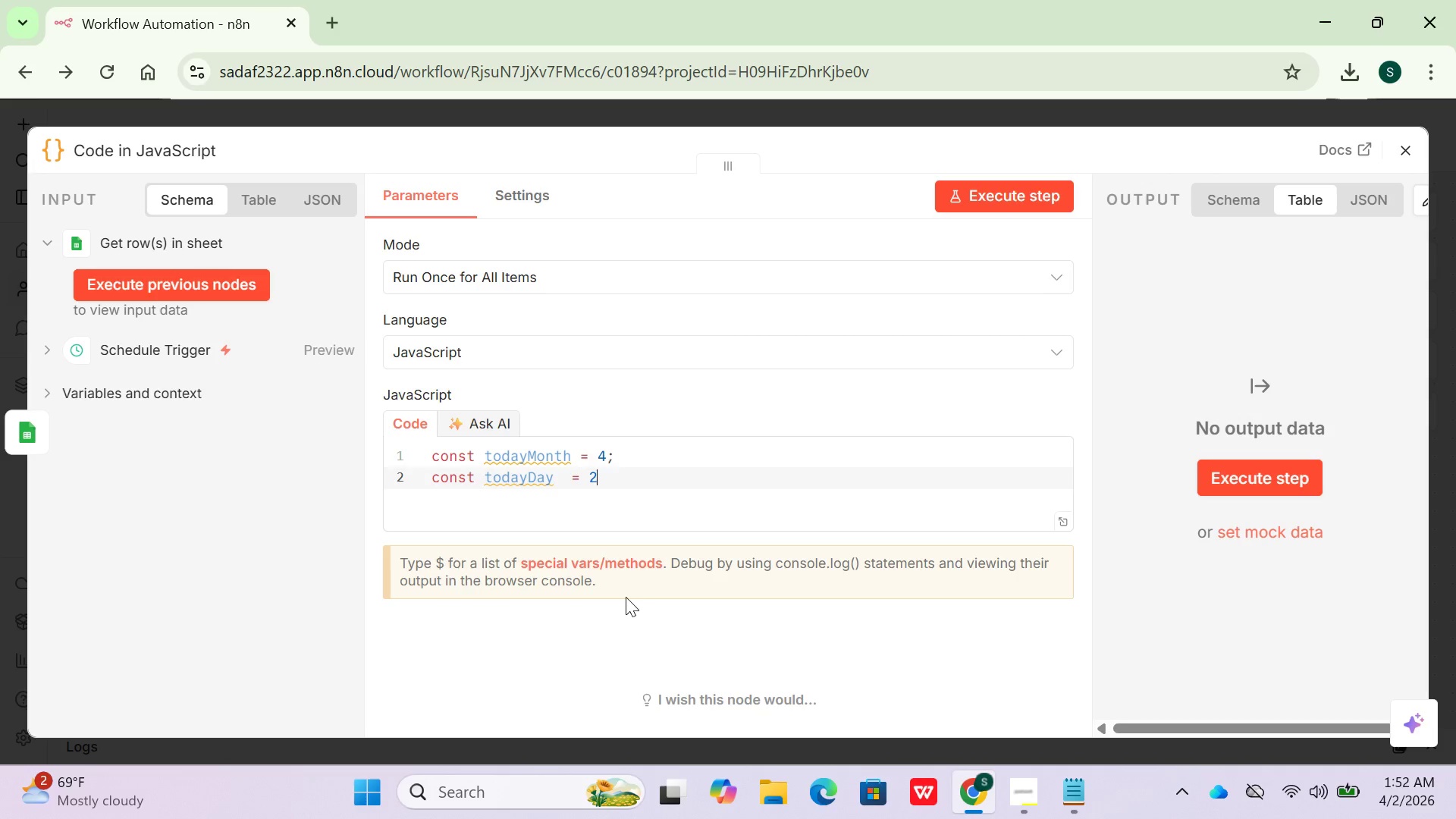 
key(Semicolon)
 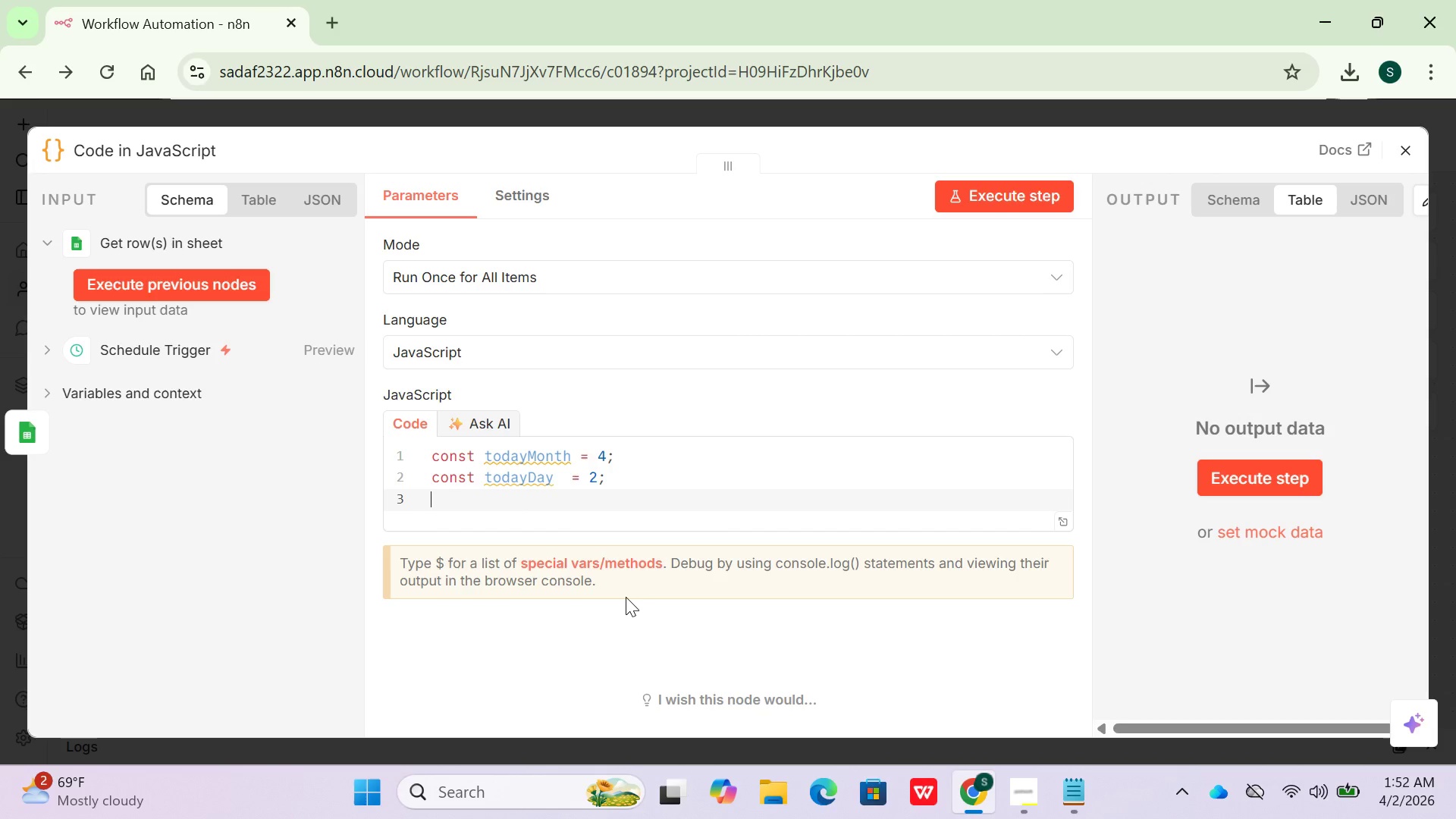 
key(Enter)
 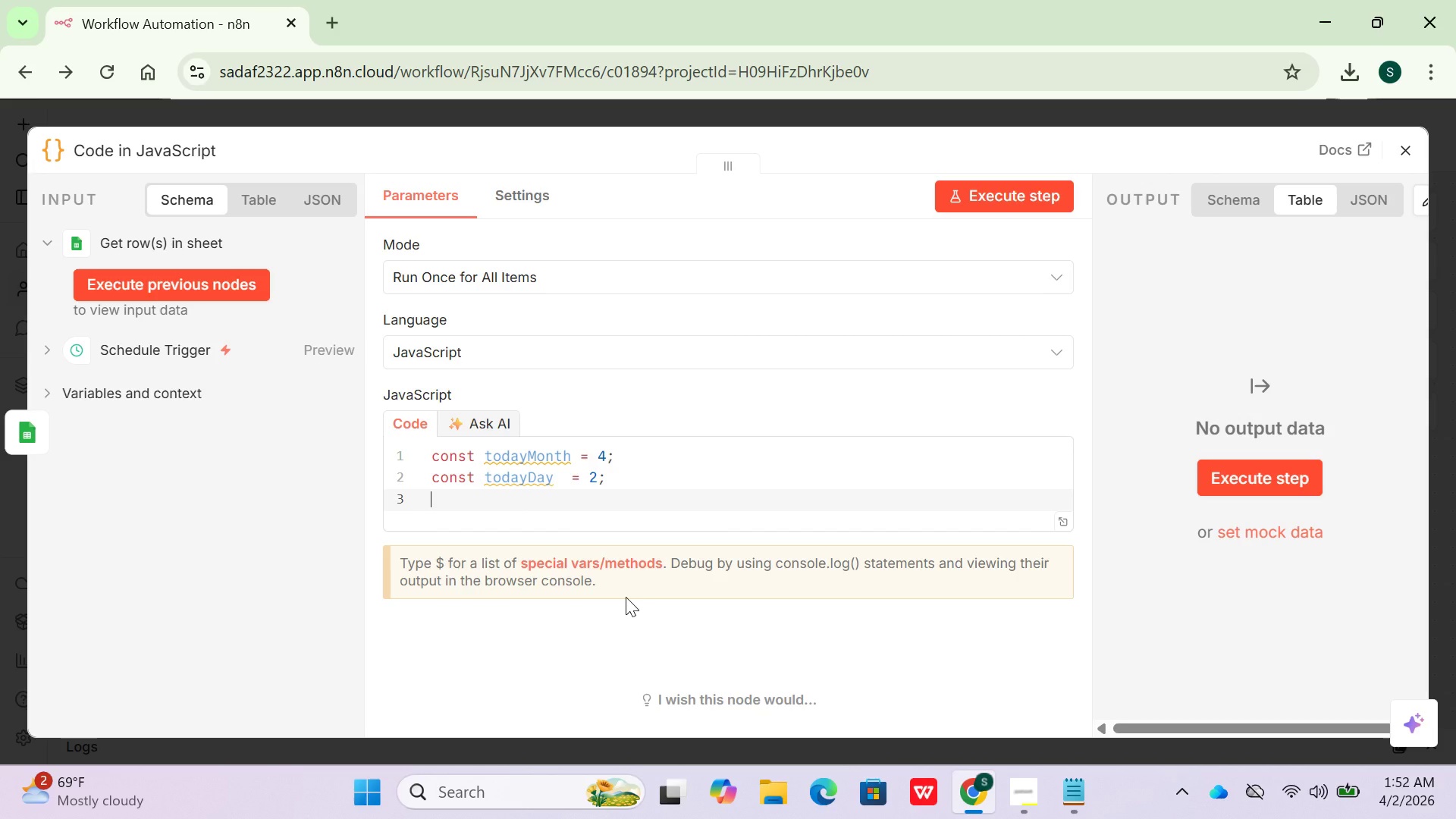 
type(const today)
 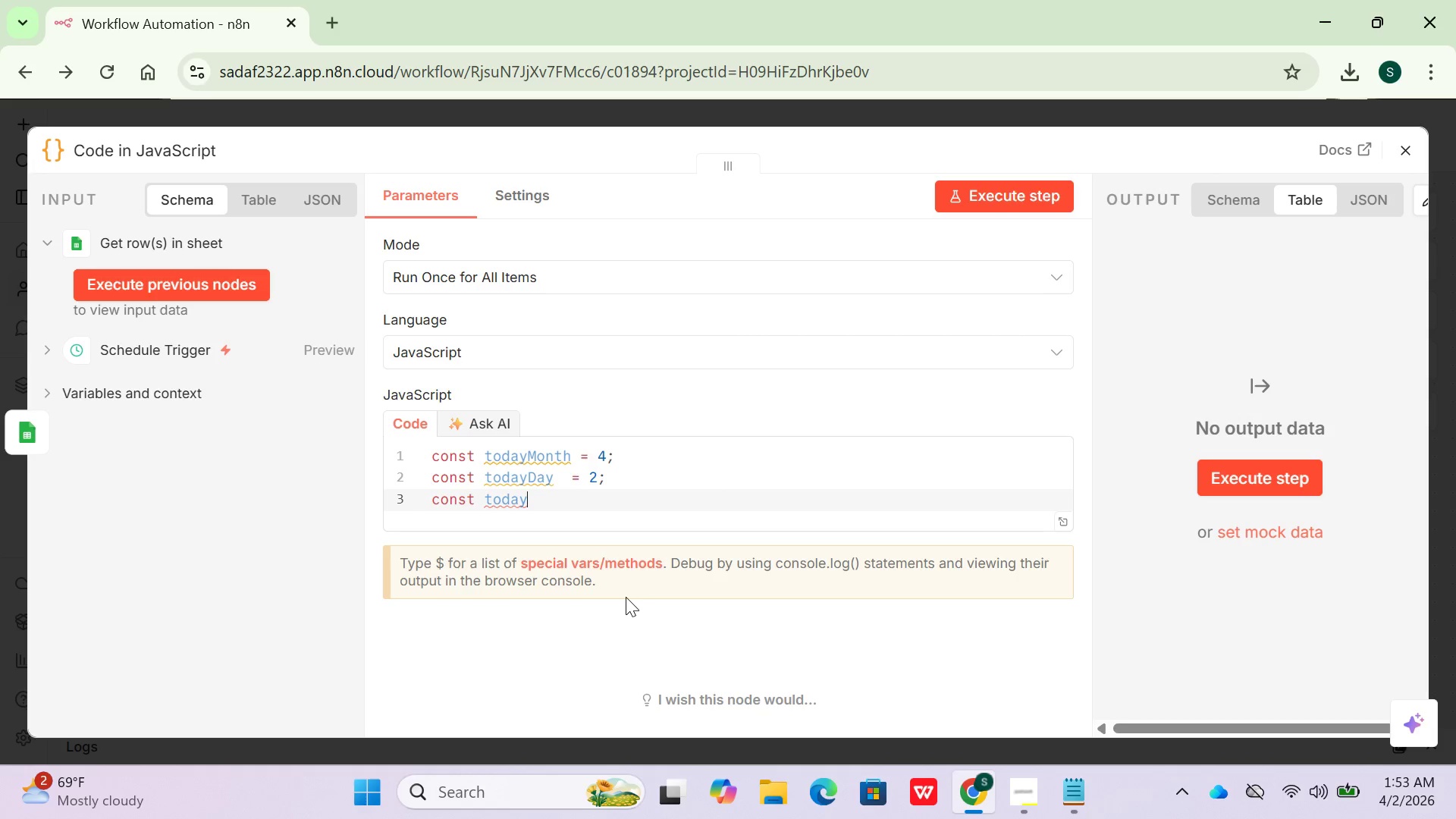 
type(Year = 2026;)
 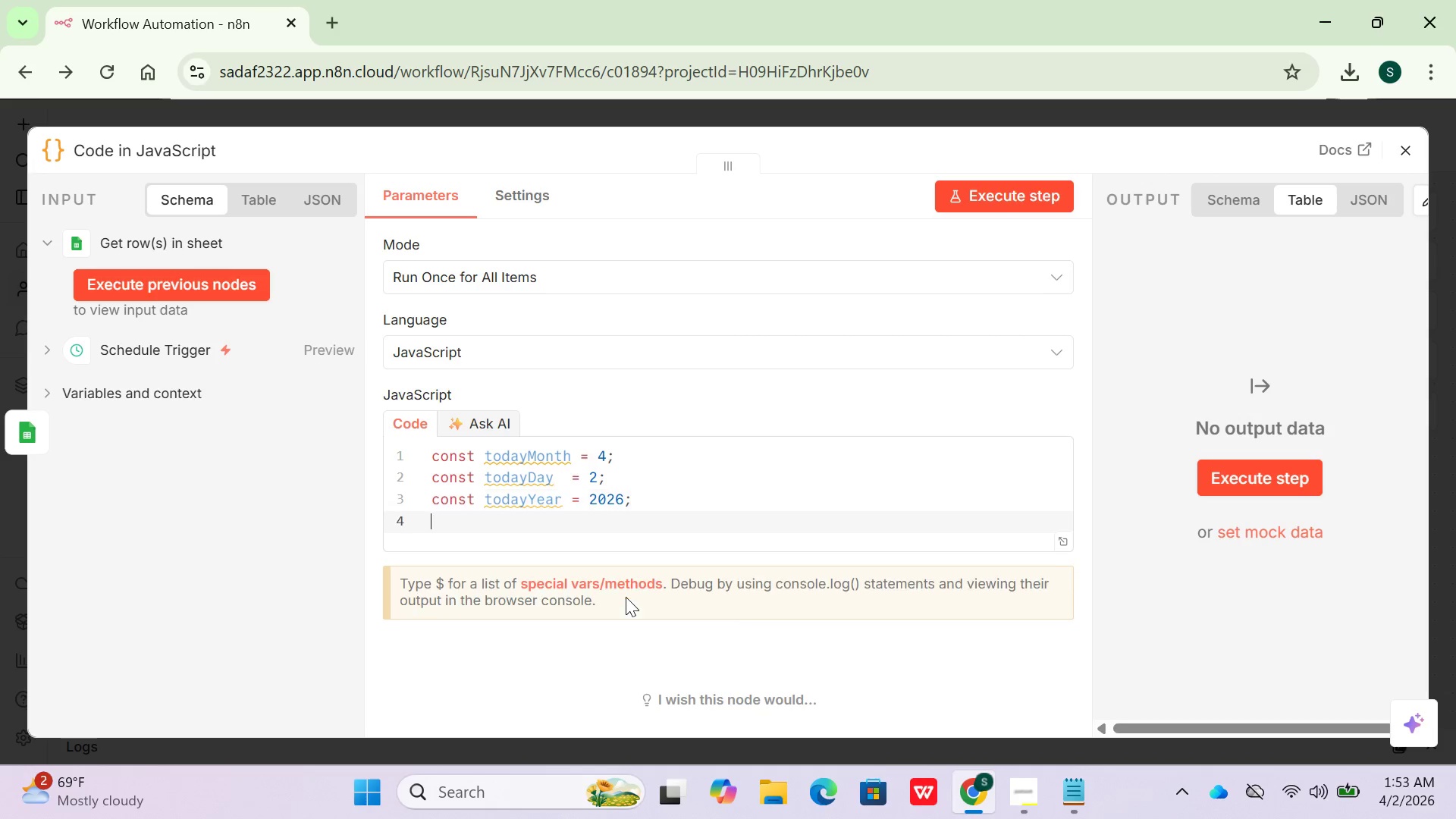 
key(Enter)
 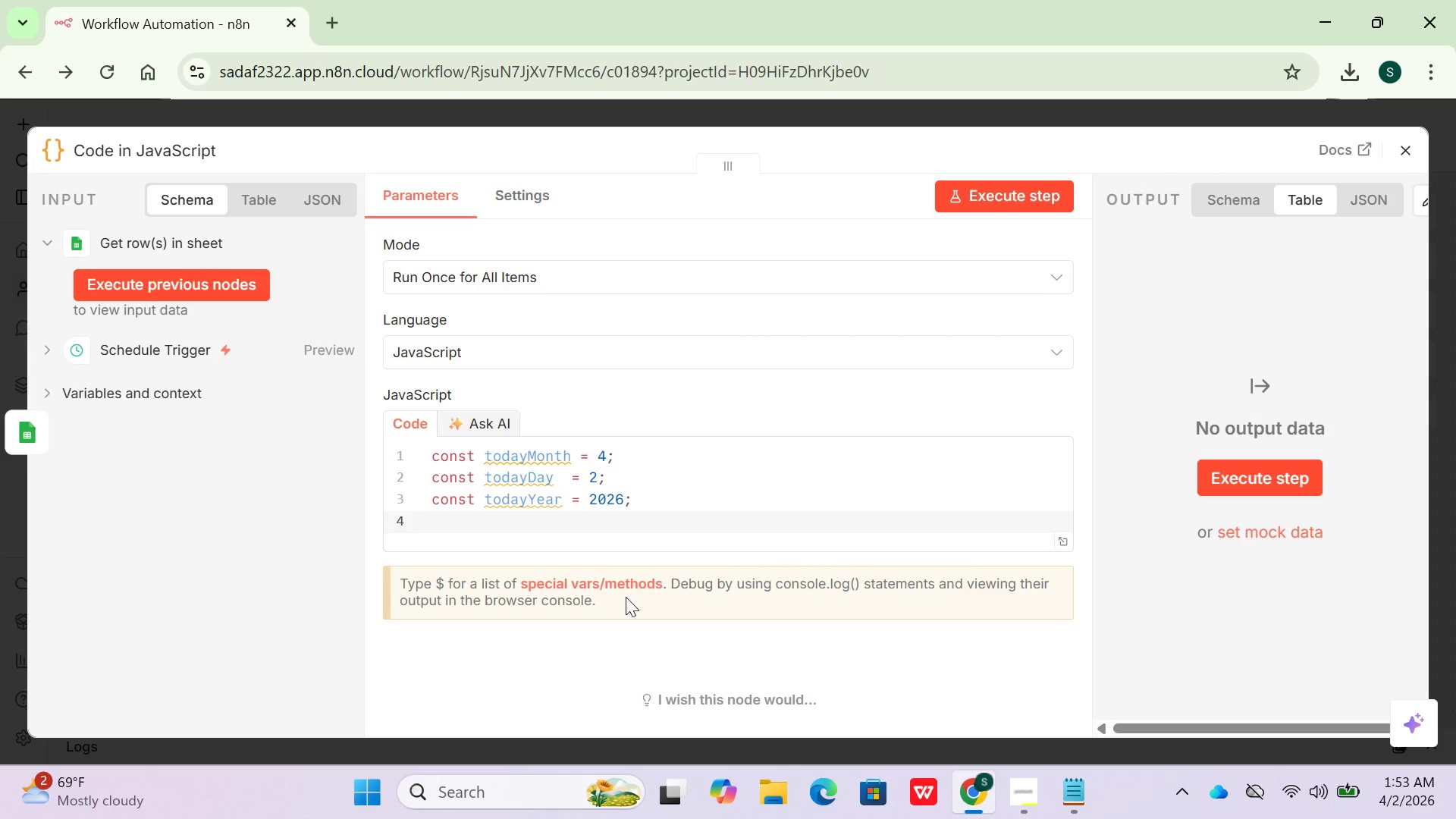 
key(Enter)
 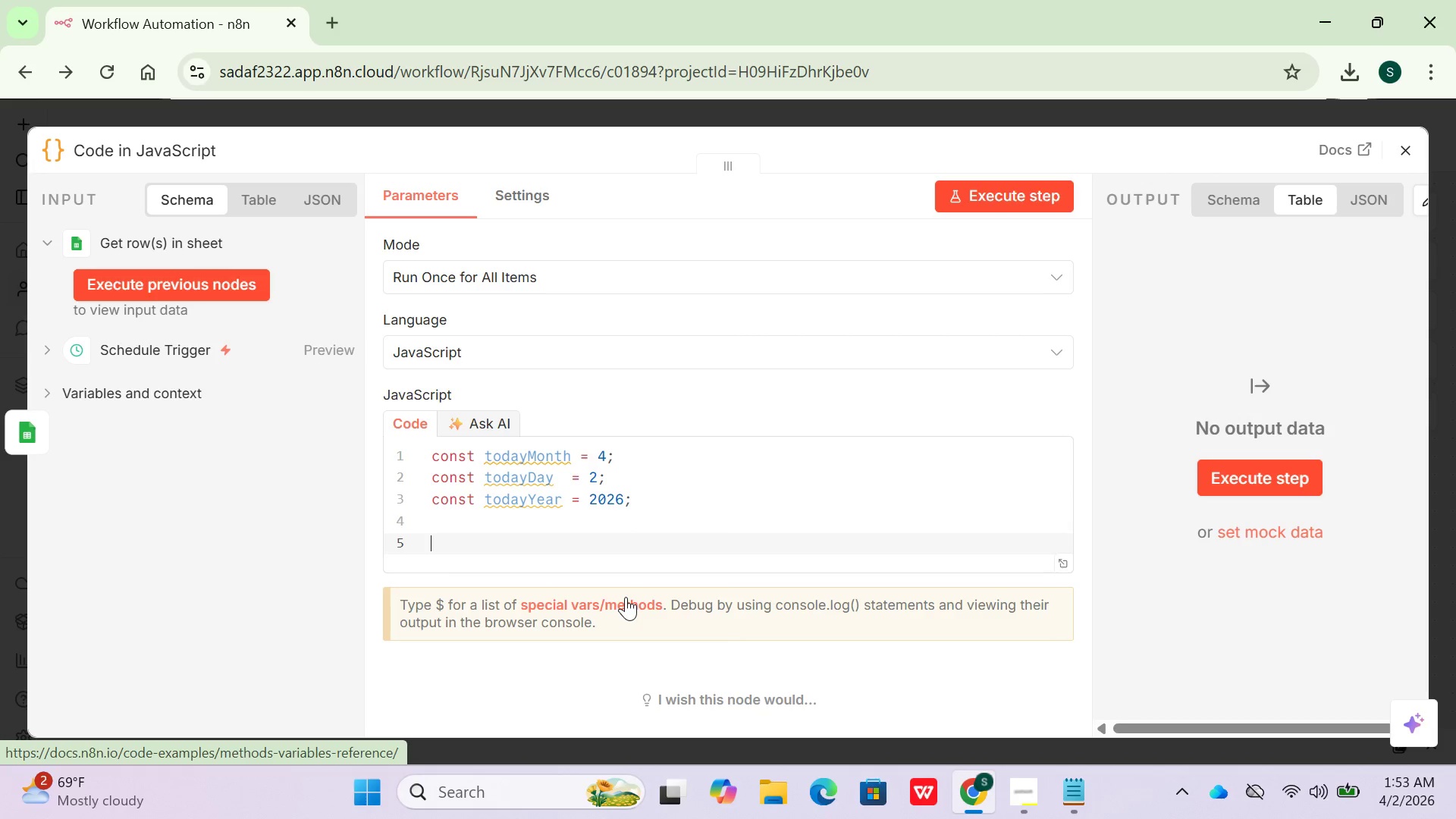 
key(Enter)
 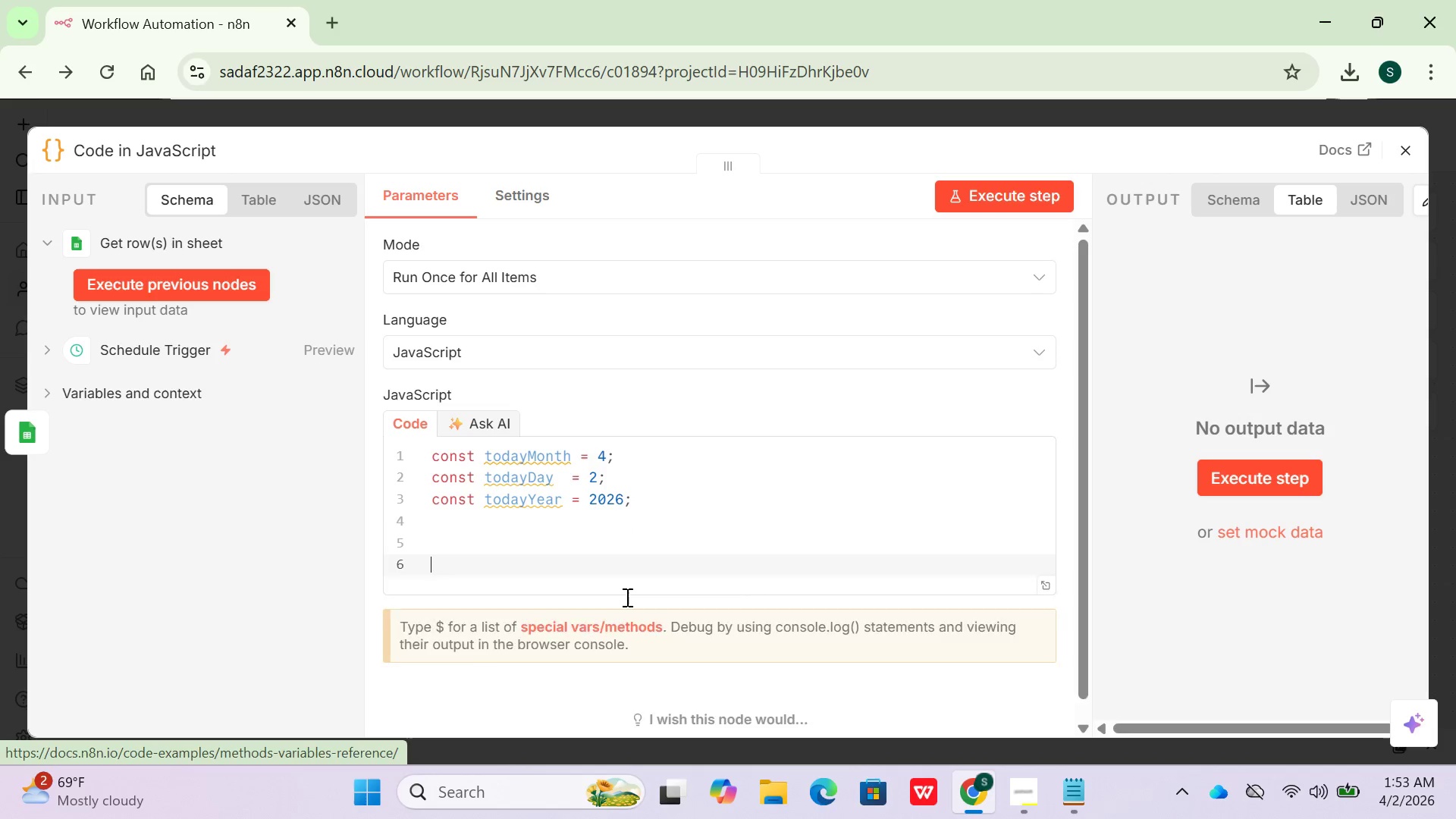 
key(Enter)
 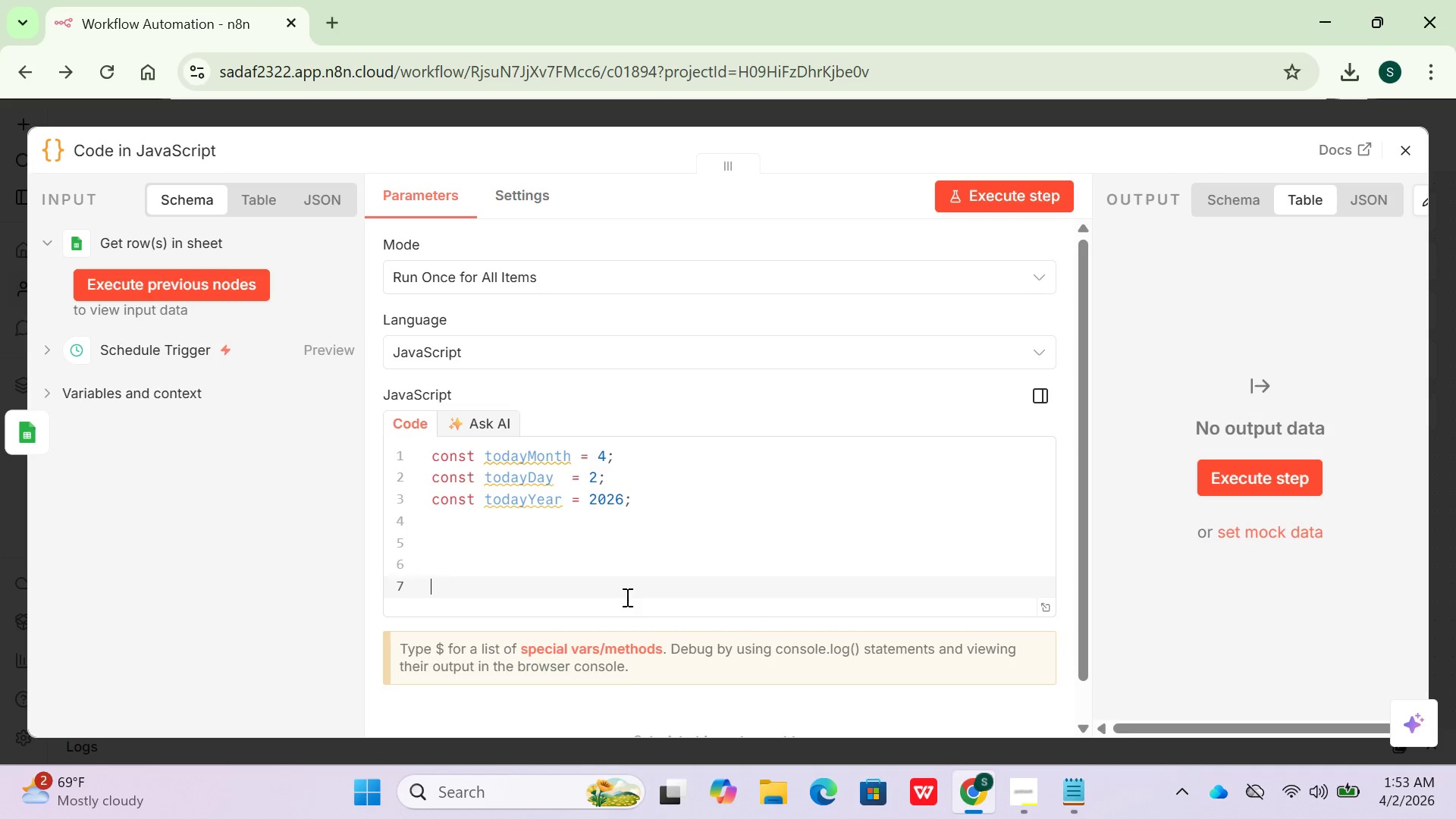 
key(ArrowUp)
 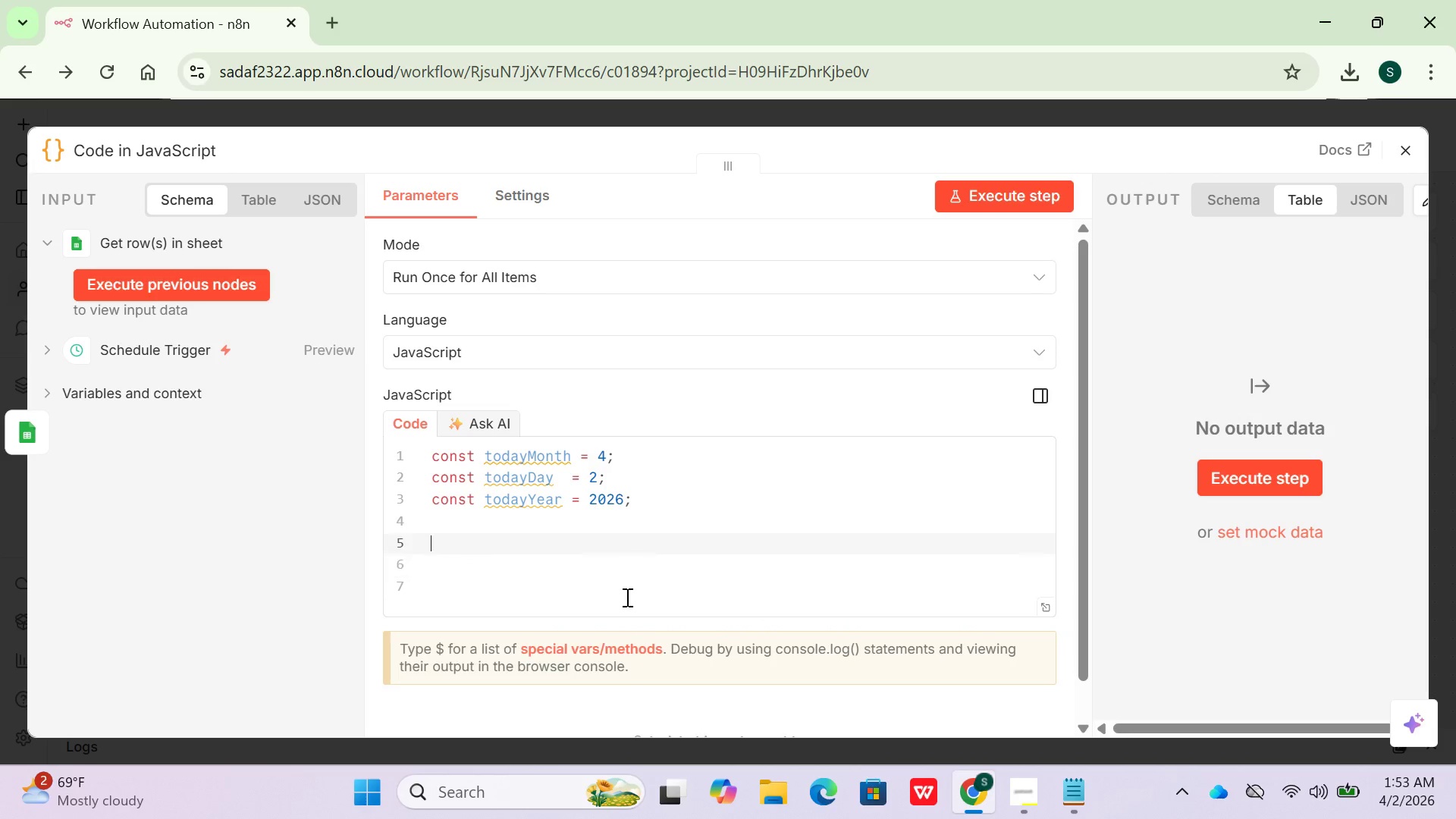 
key(ArrowUp)
 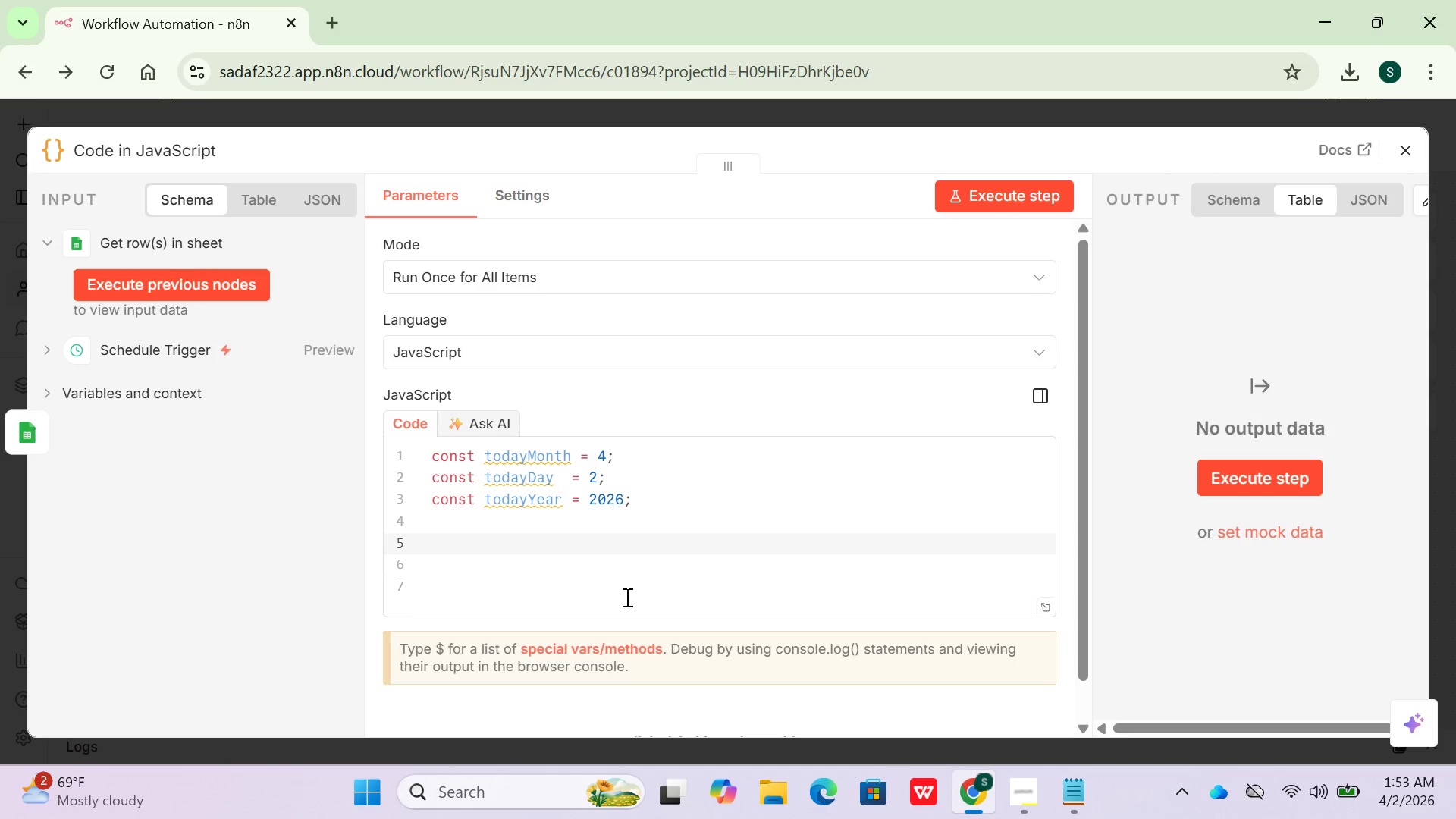 
wait(5.7)
 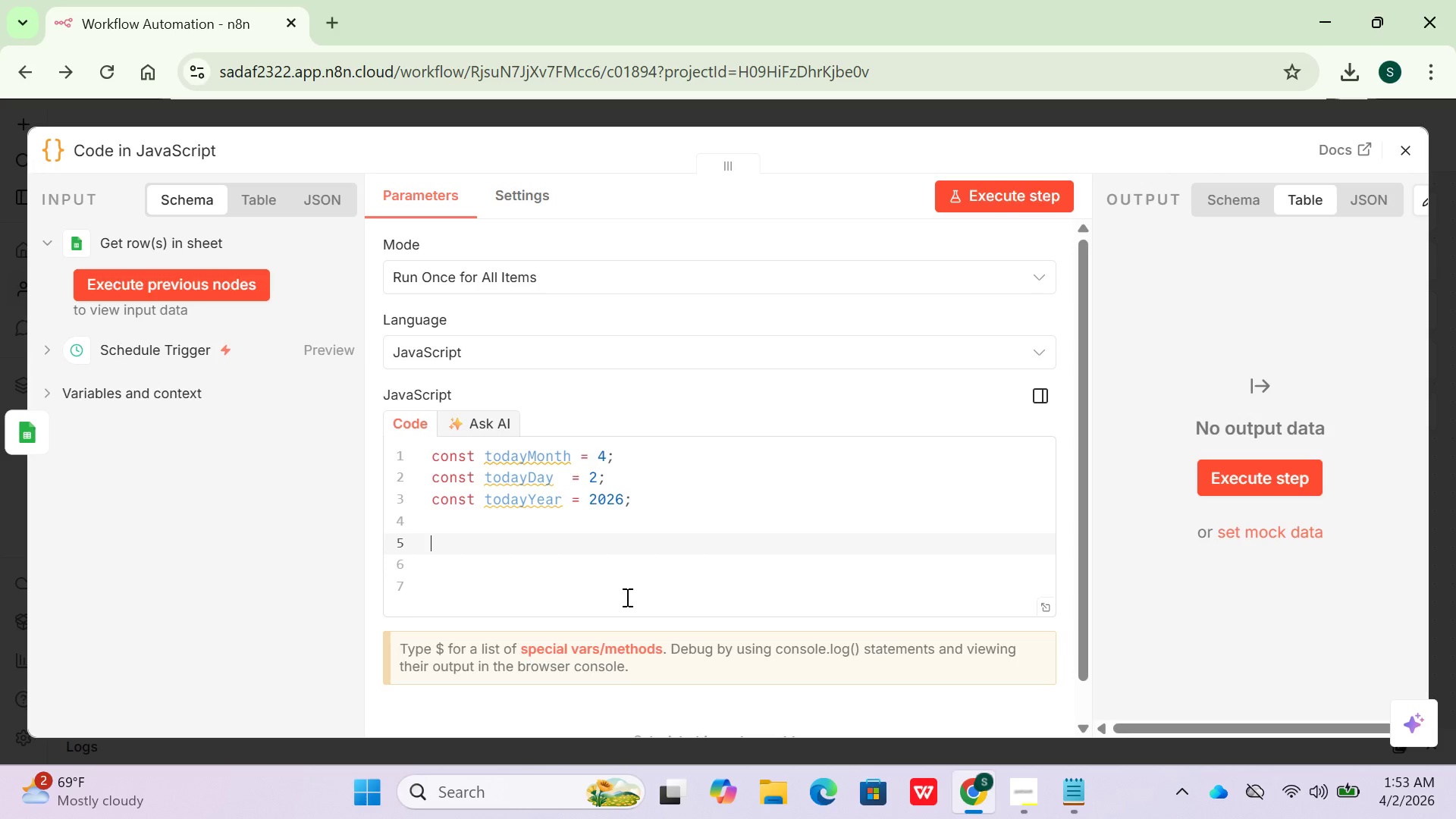 
type(const today)
 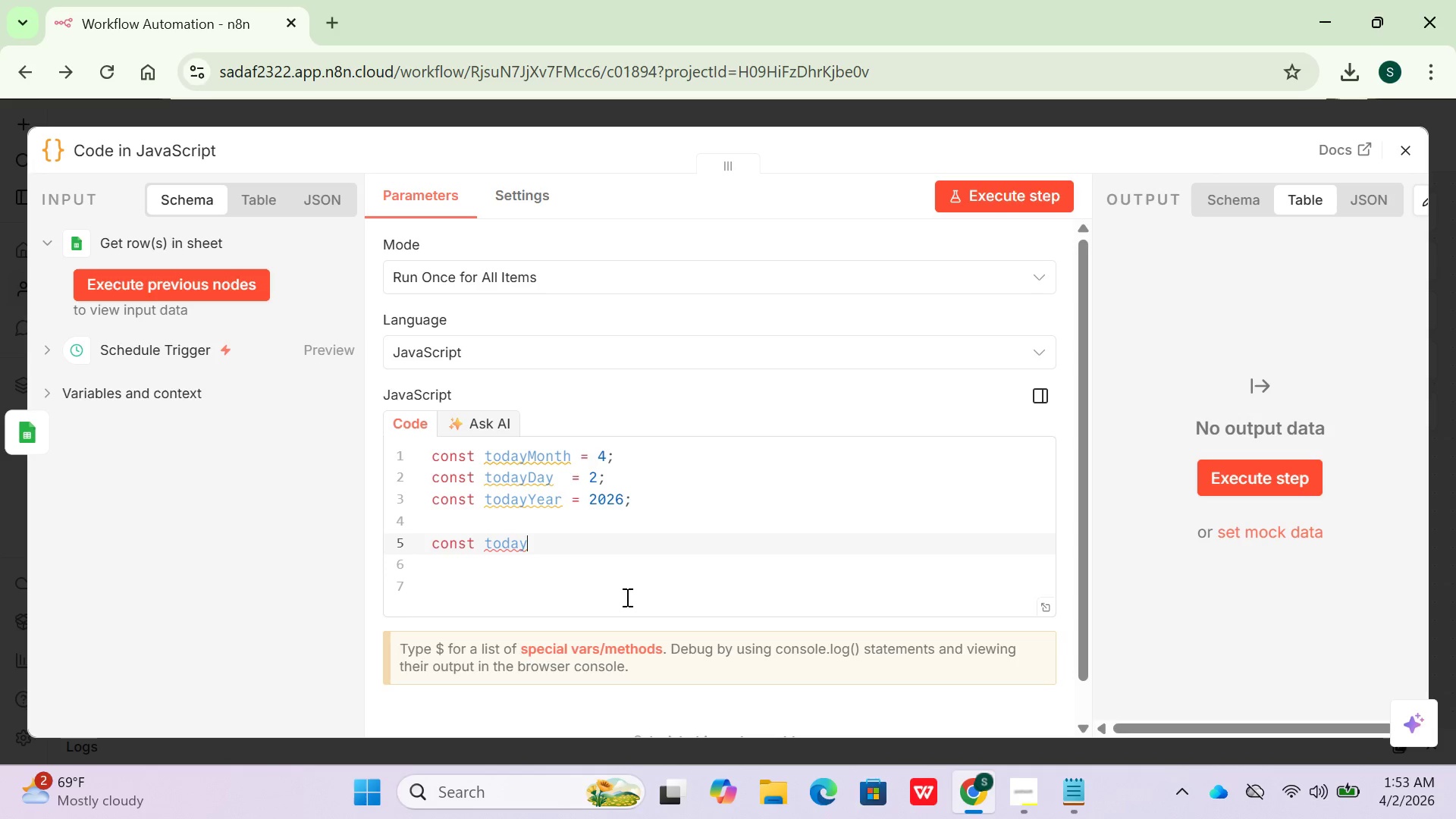 
key(Backspace)
key(Backspace)
key(Backspace)
key(Backspace)
key(Backspace)
type(anniversaries = {)
key(Backspace)
type([)
 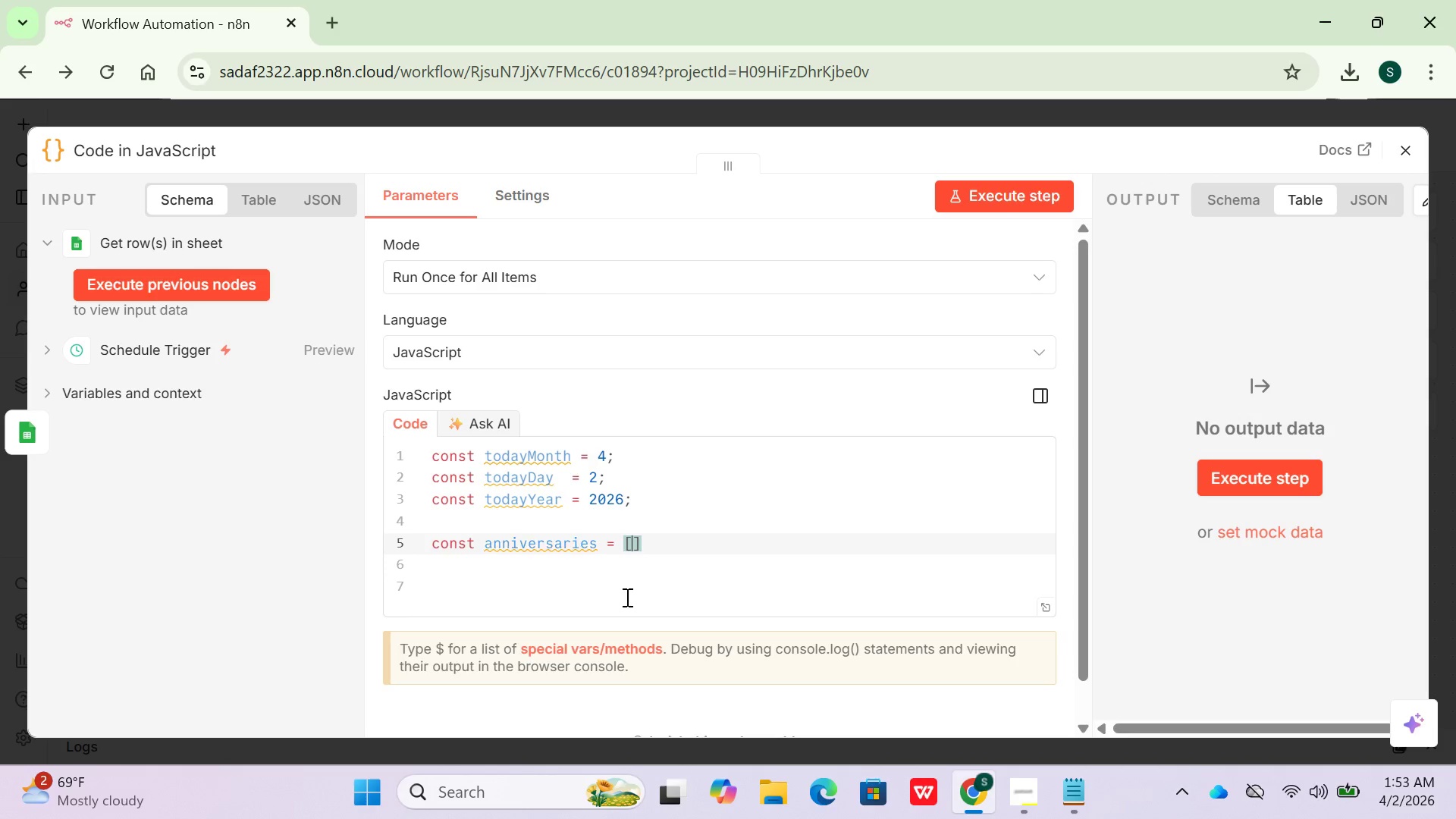 
key(ArrowRight)
 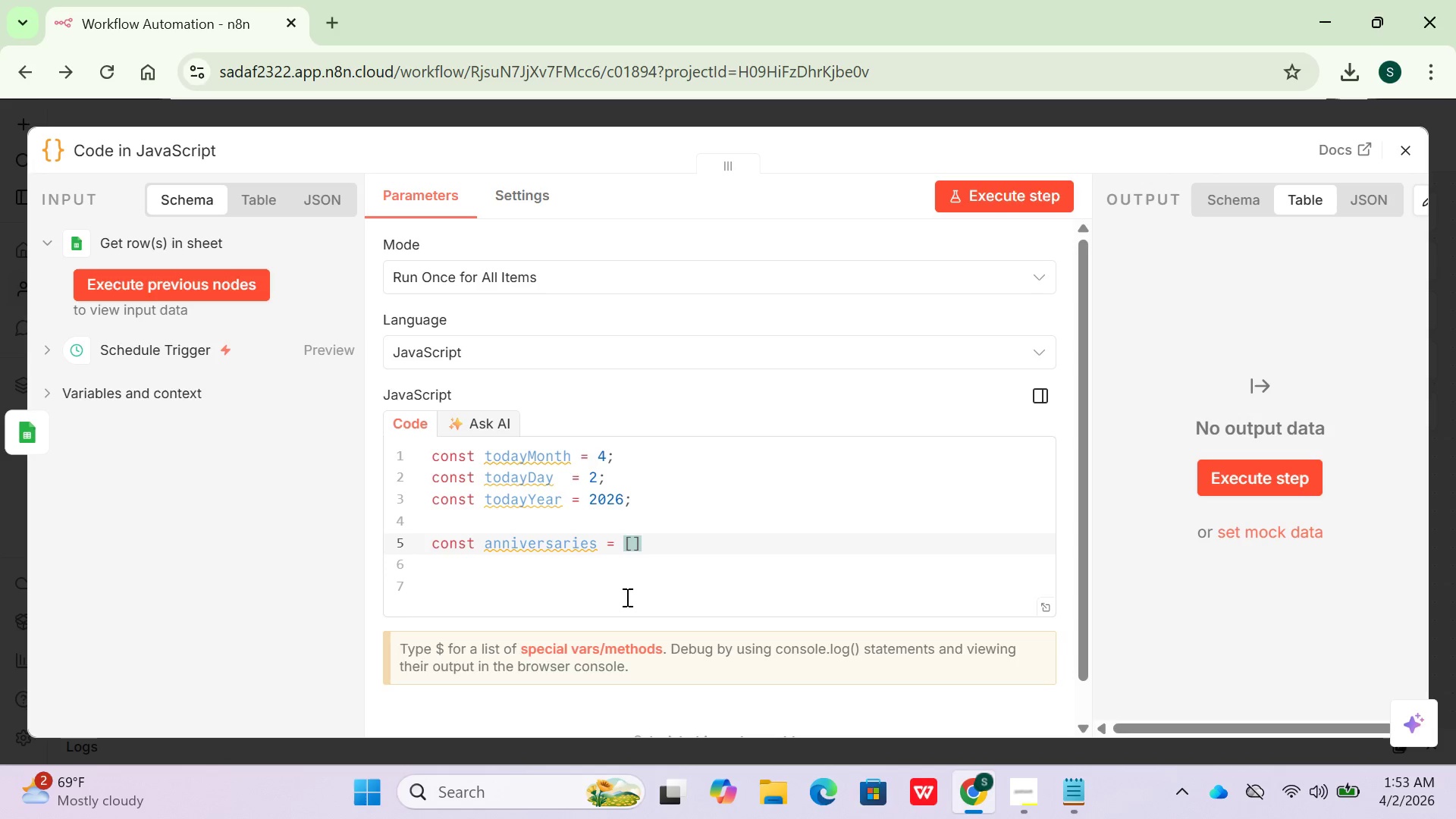 
key(ArrowLeft)
 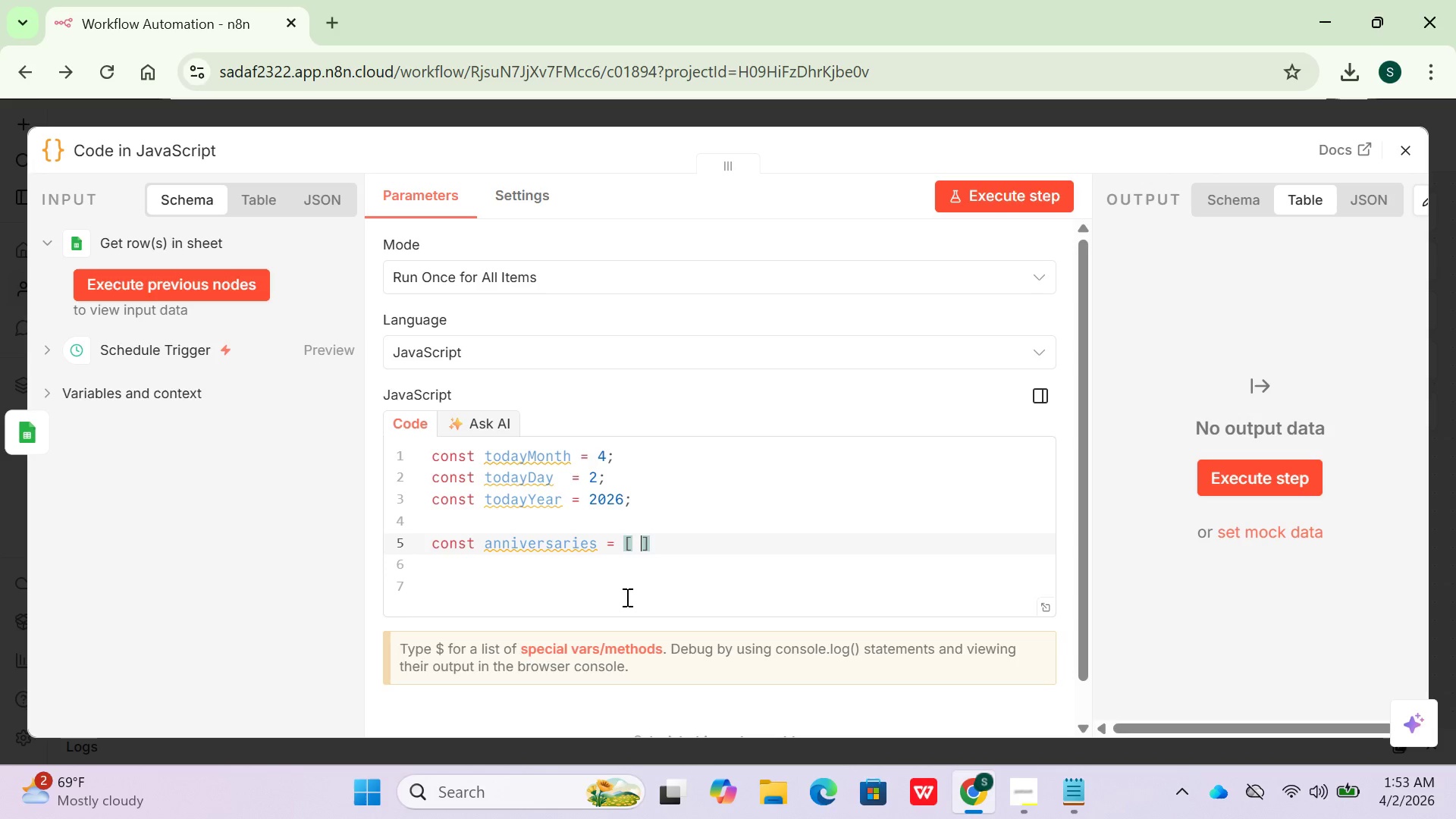 
key(Space)
 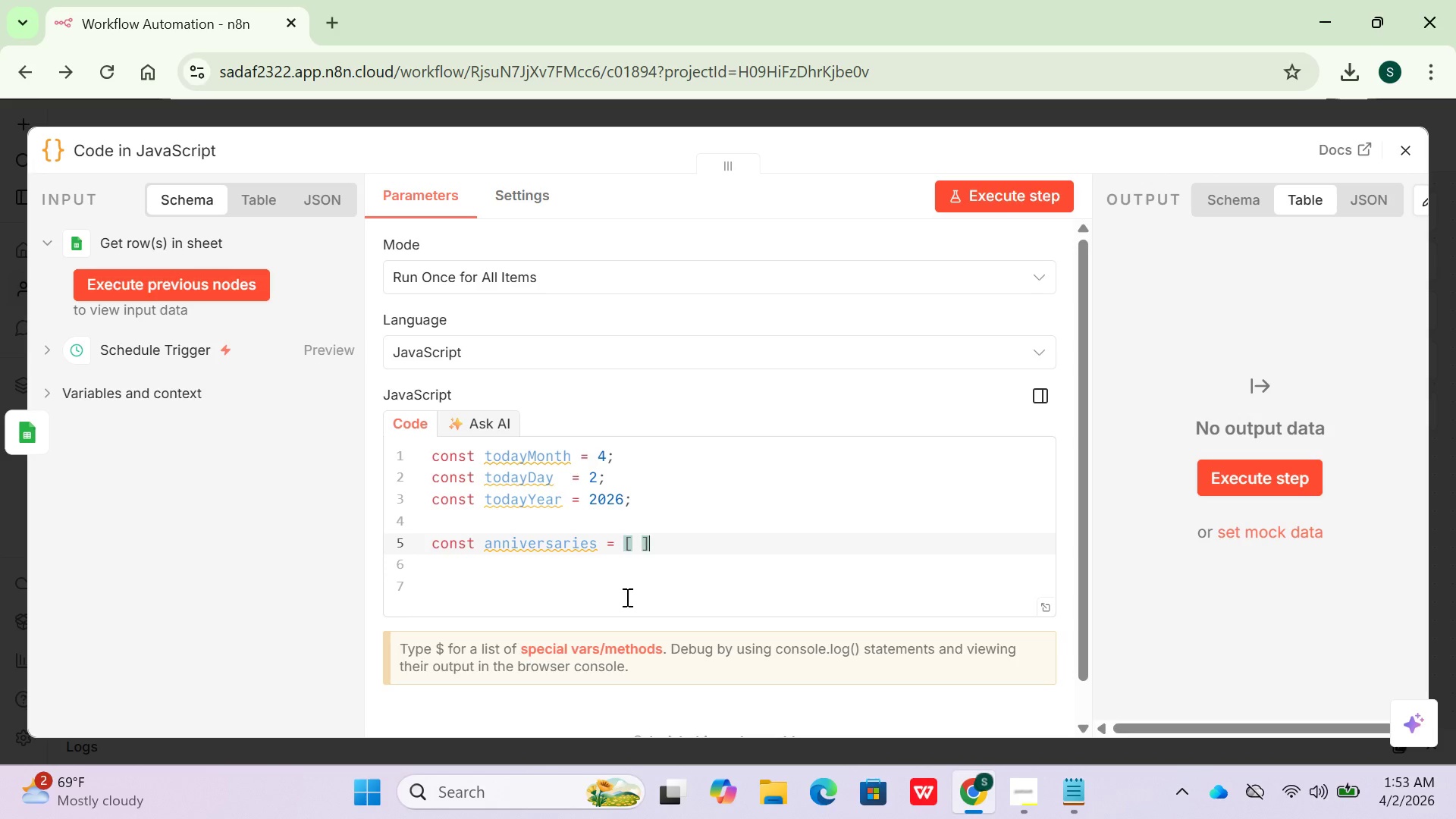 
key(ArrowRight)
 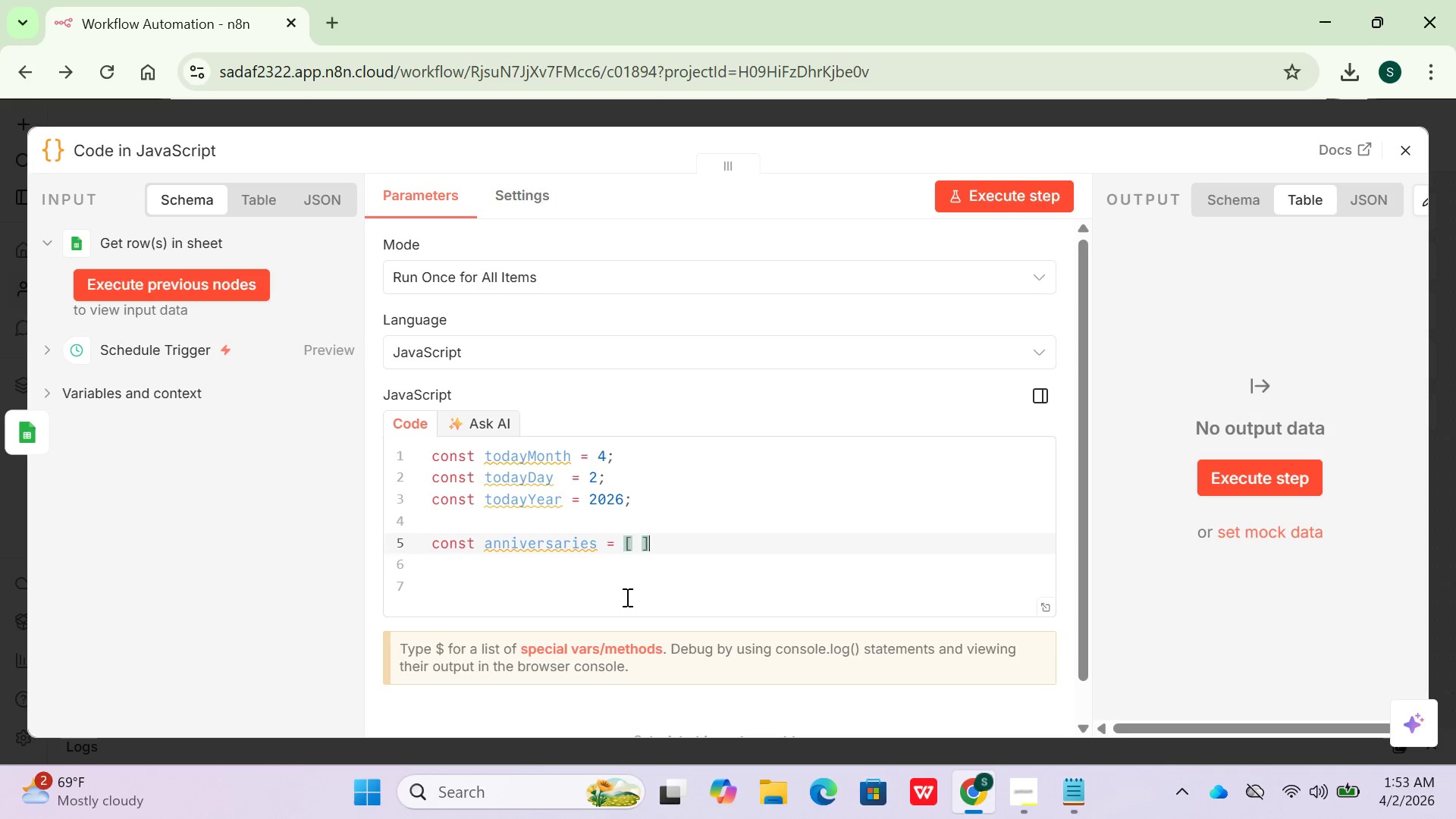 
key(ArrowRight)
 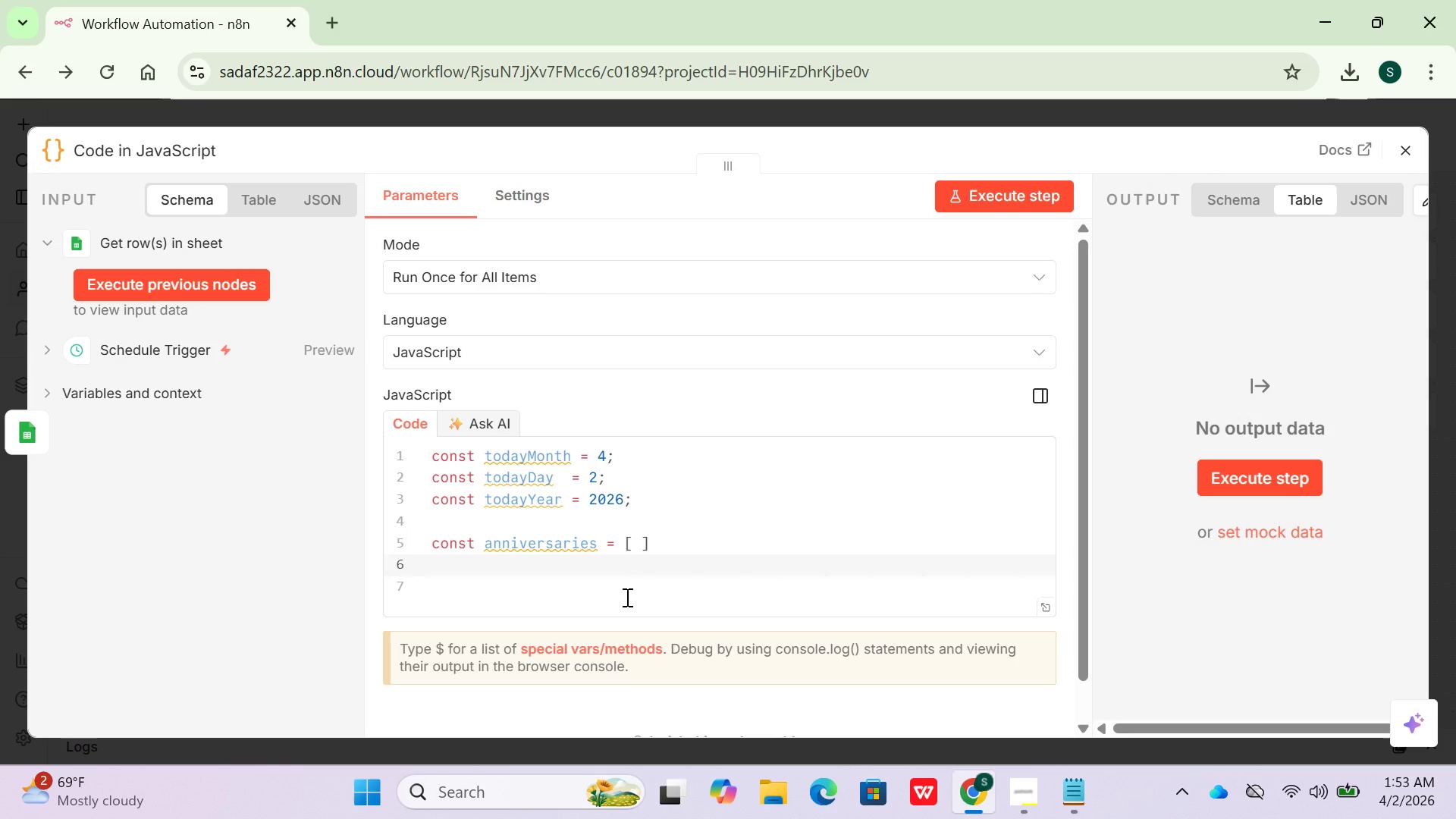 
key(ArrowLeft)
 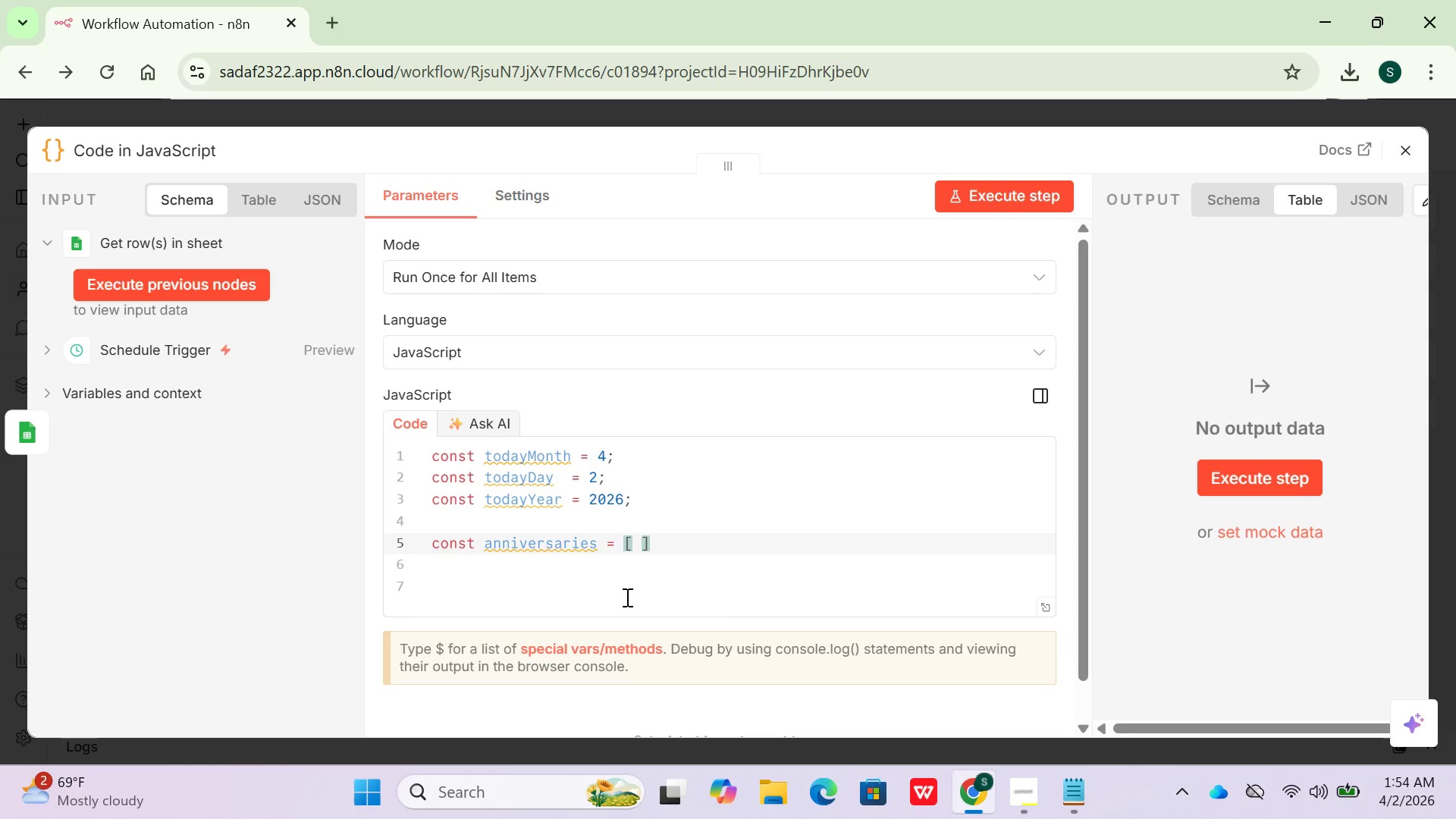 
key(ArrowLeft)
 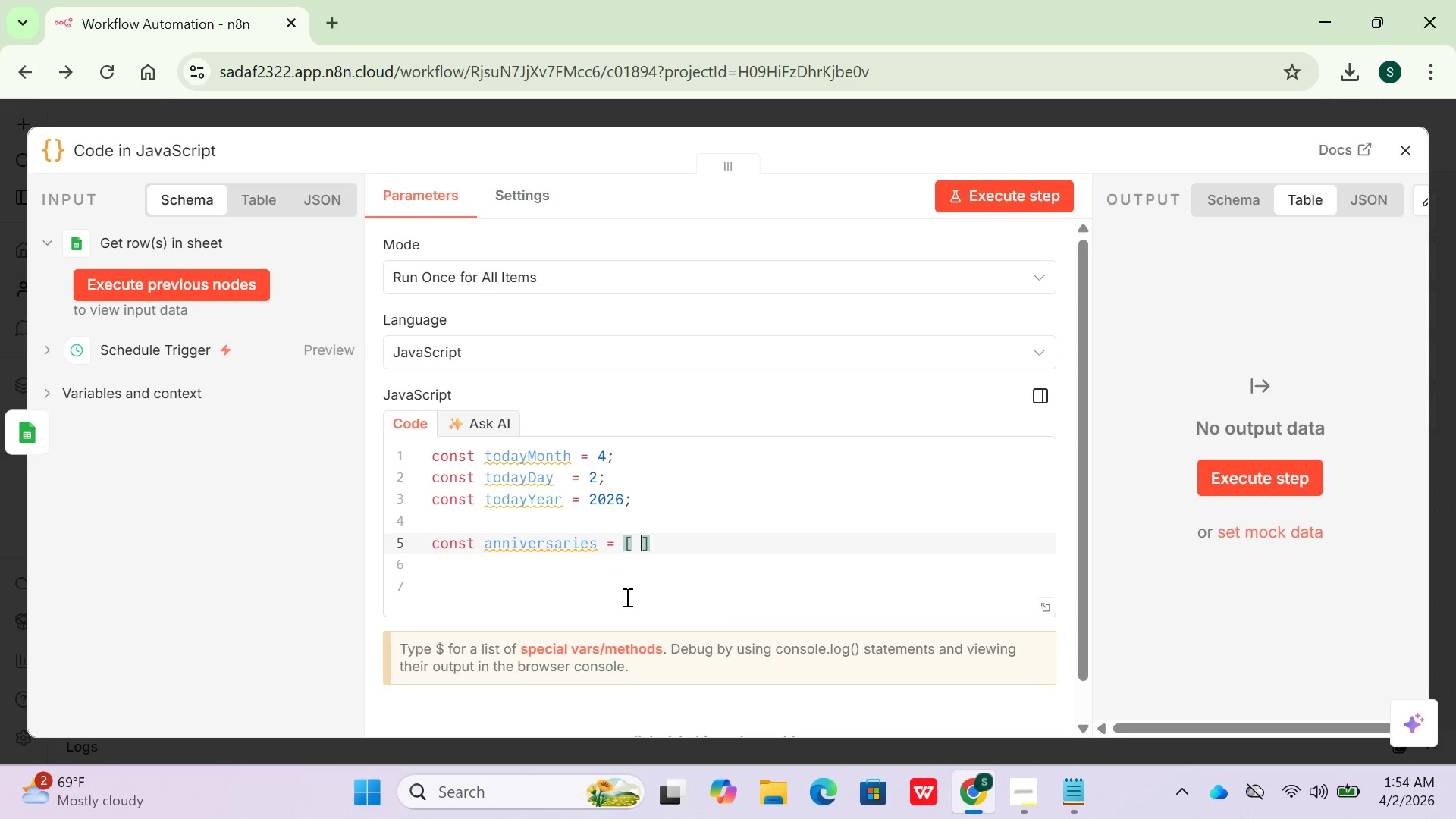 
key(Backspace)
 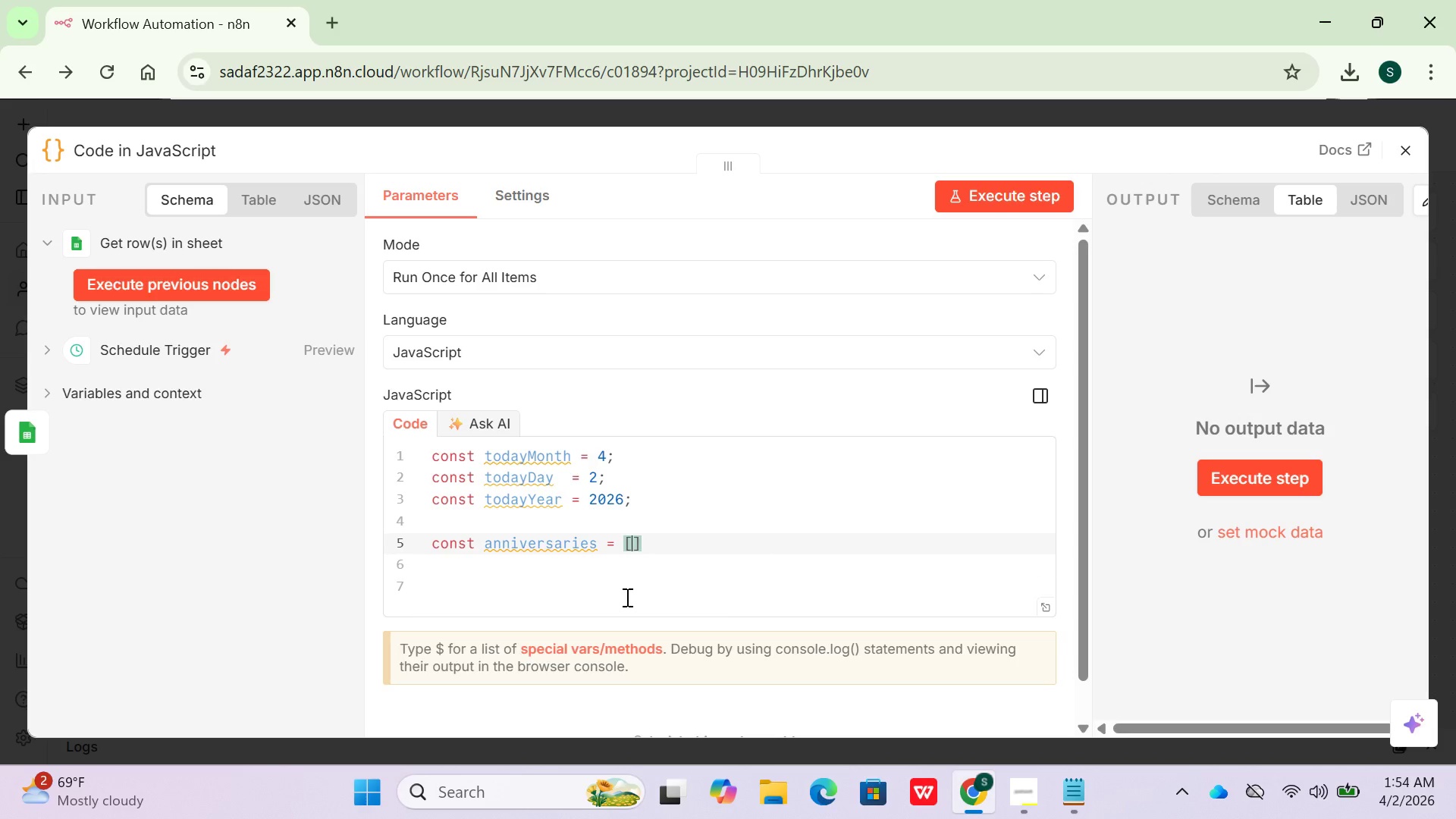 
key(ArrowRight)
 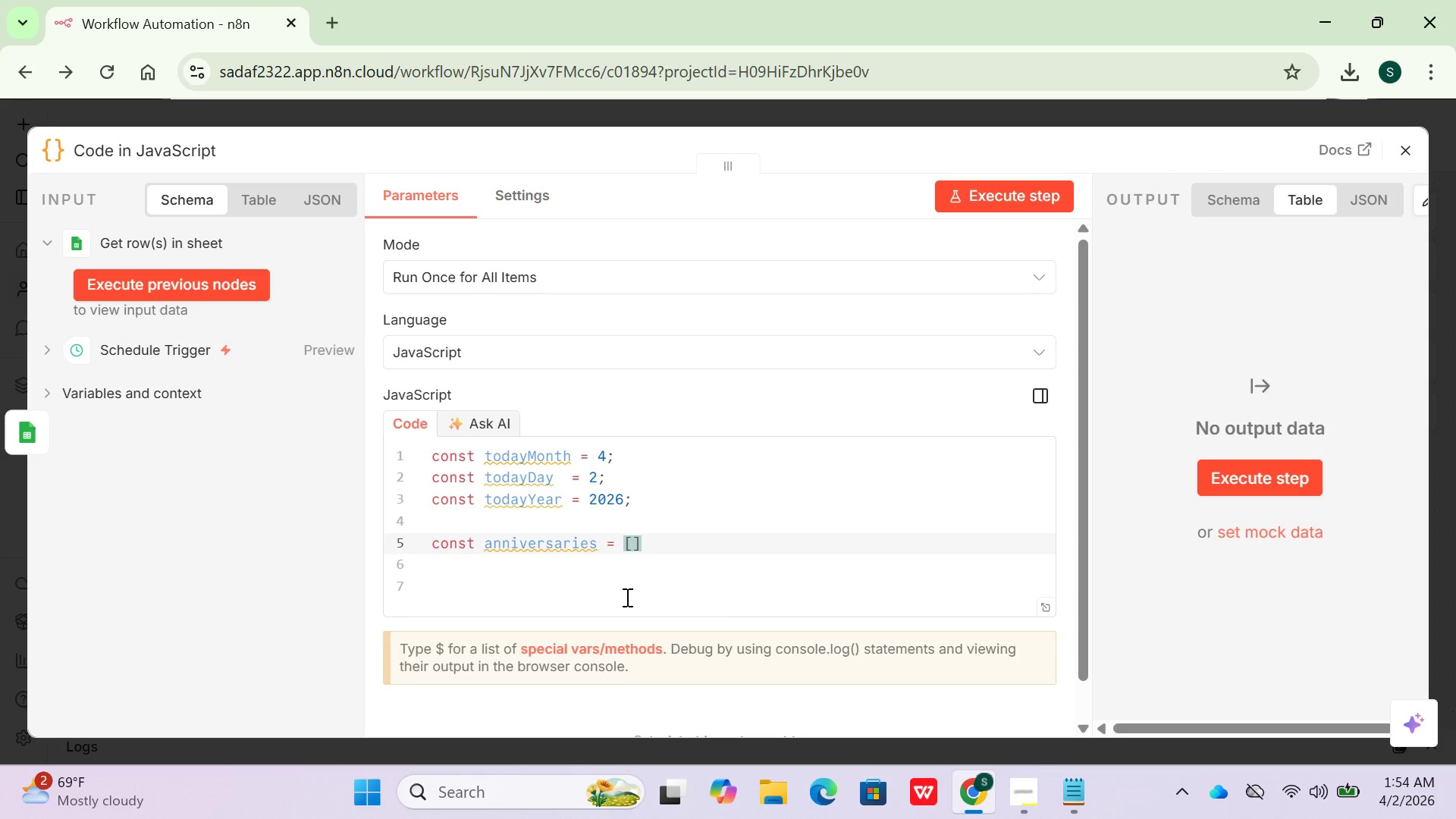 
key(Semicolon)
 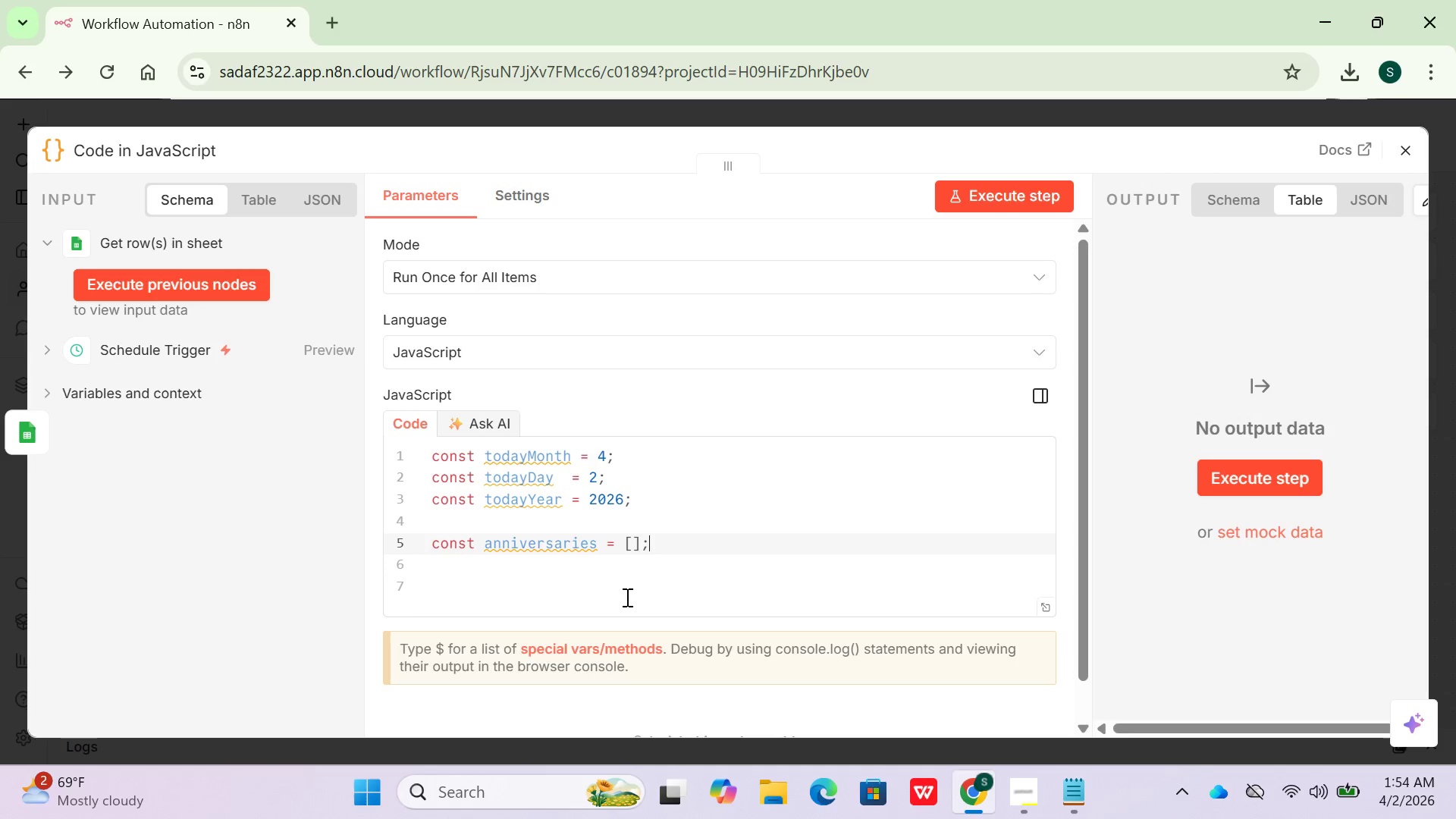 
key(Enter)
 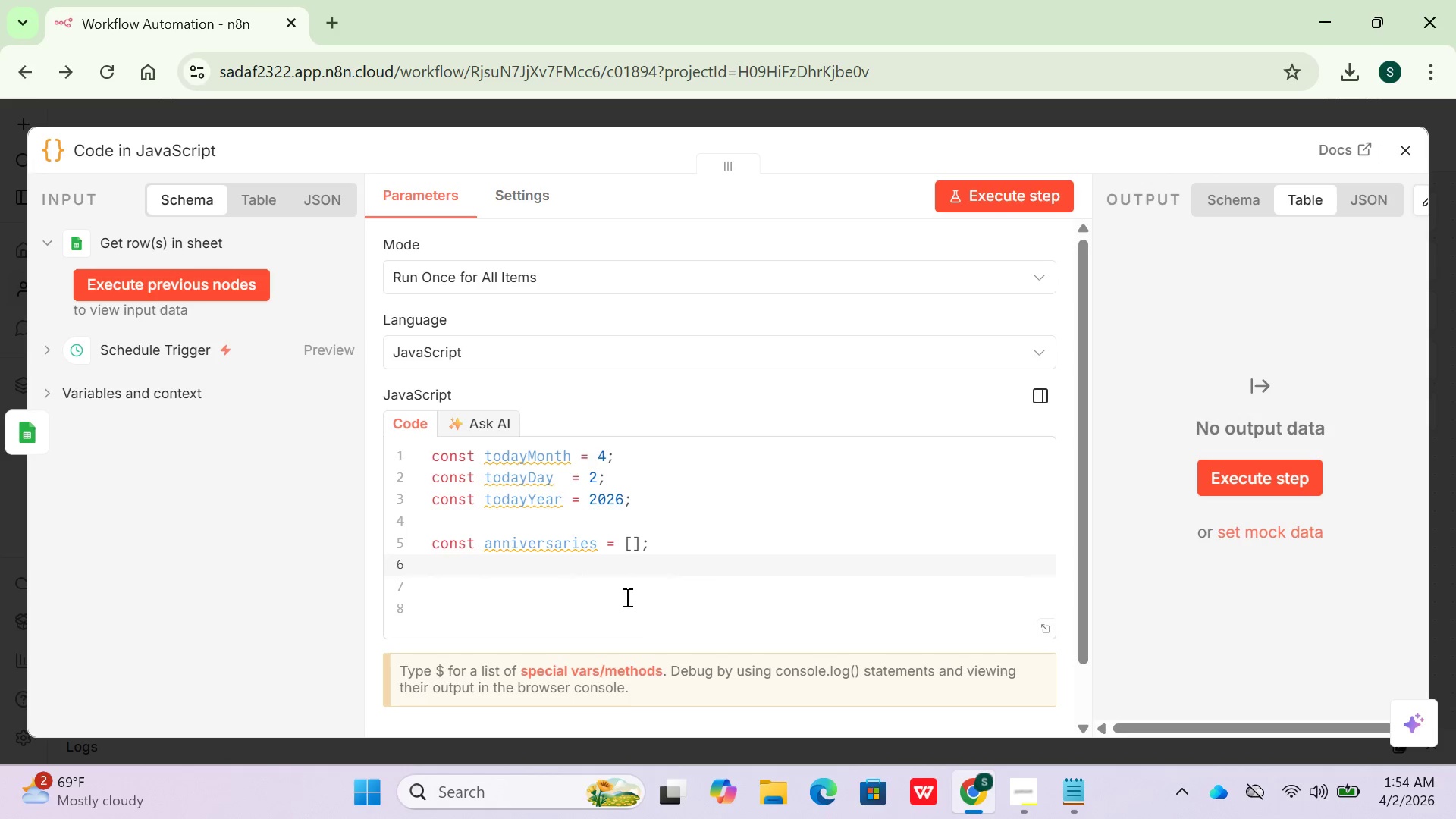 
key(Enter)
 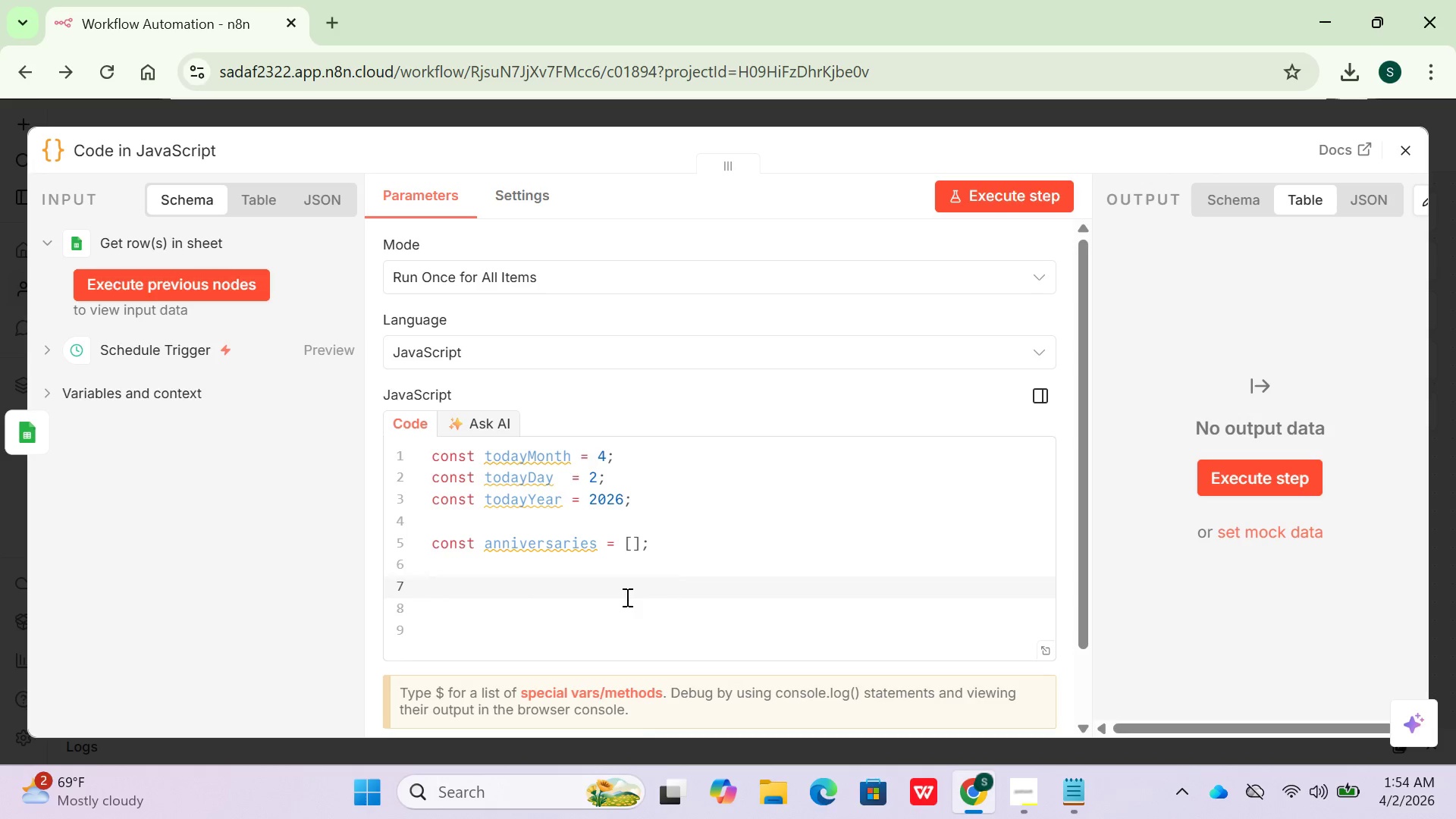 
type(for ()
 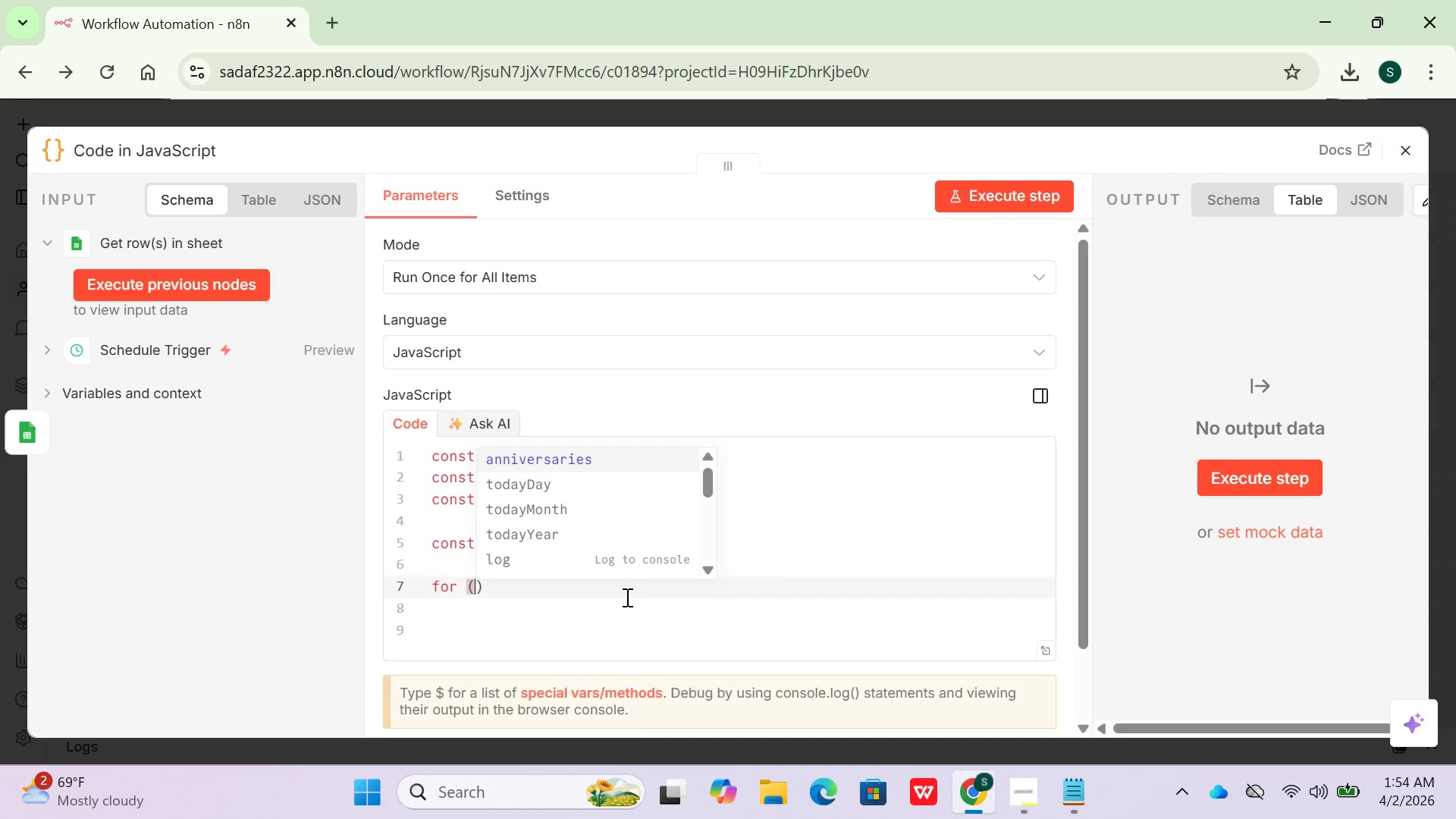 
wait(7.05)
 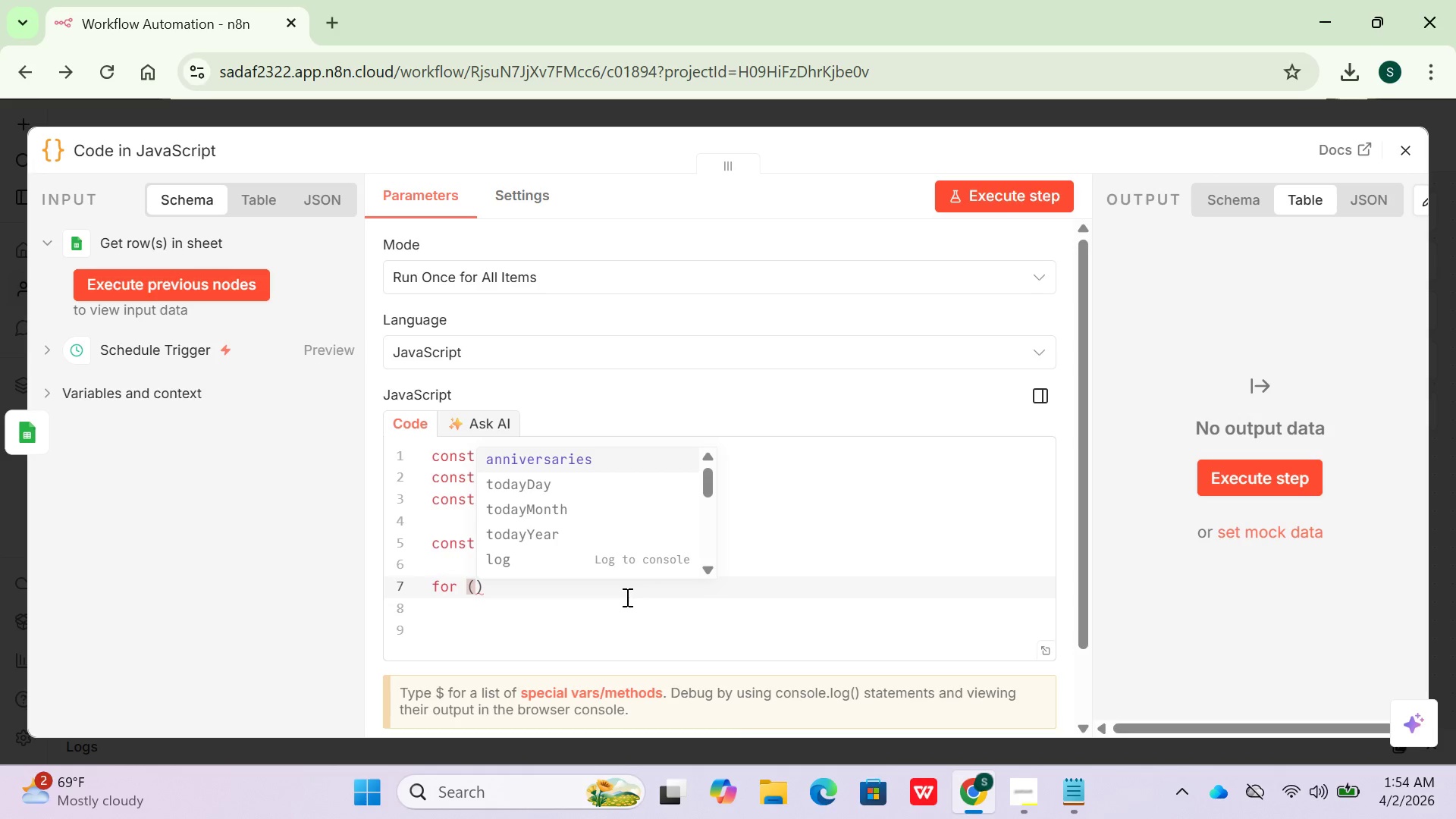 
type(const item of #)
key(Backspace)
type($)
 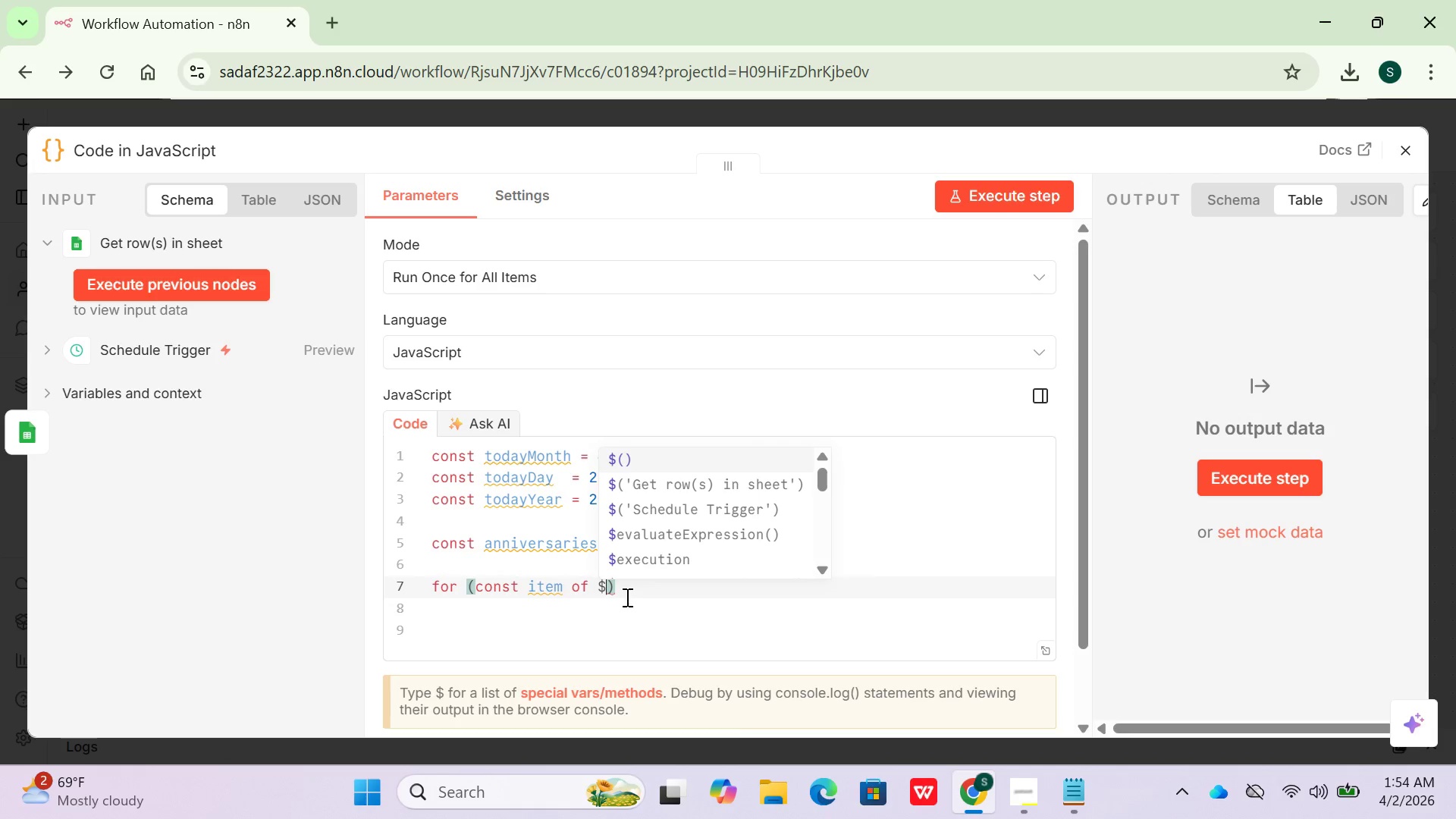 
wait(7.3)
 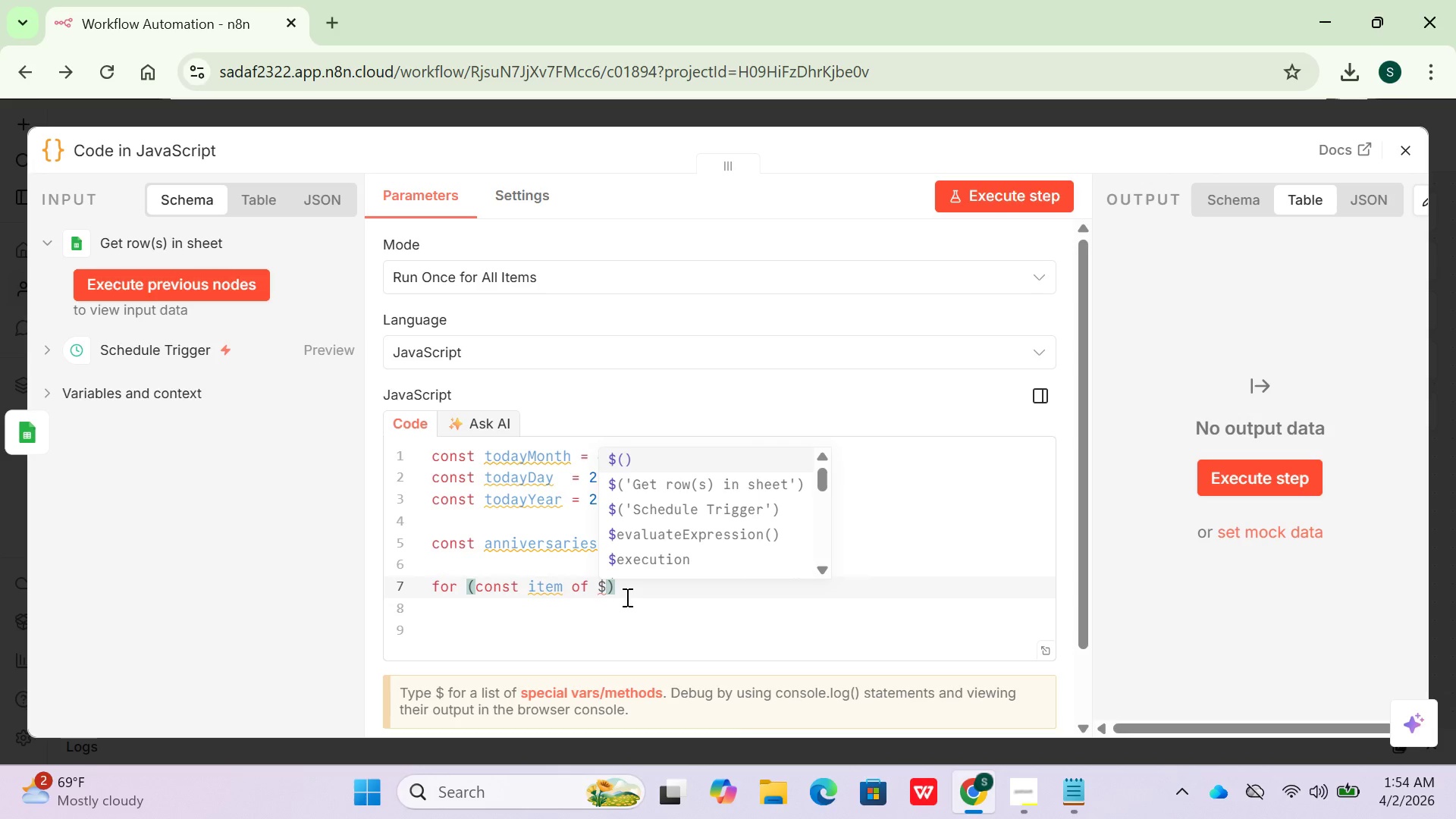 
type(input)
 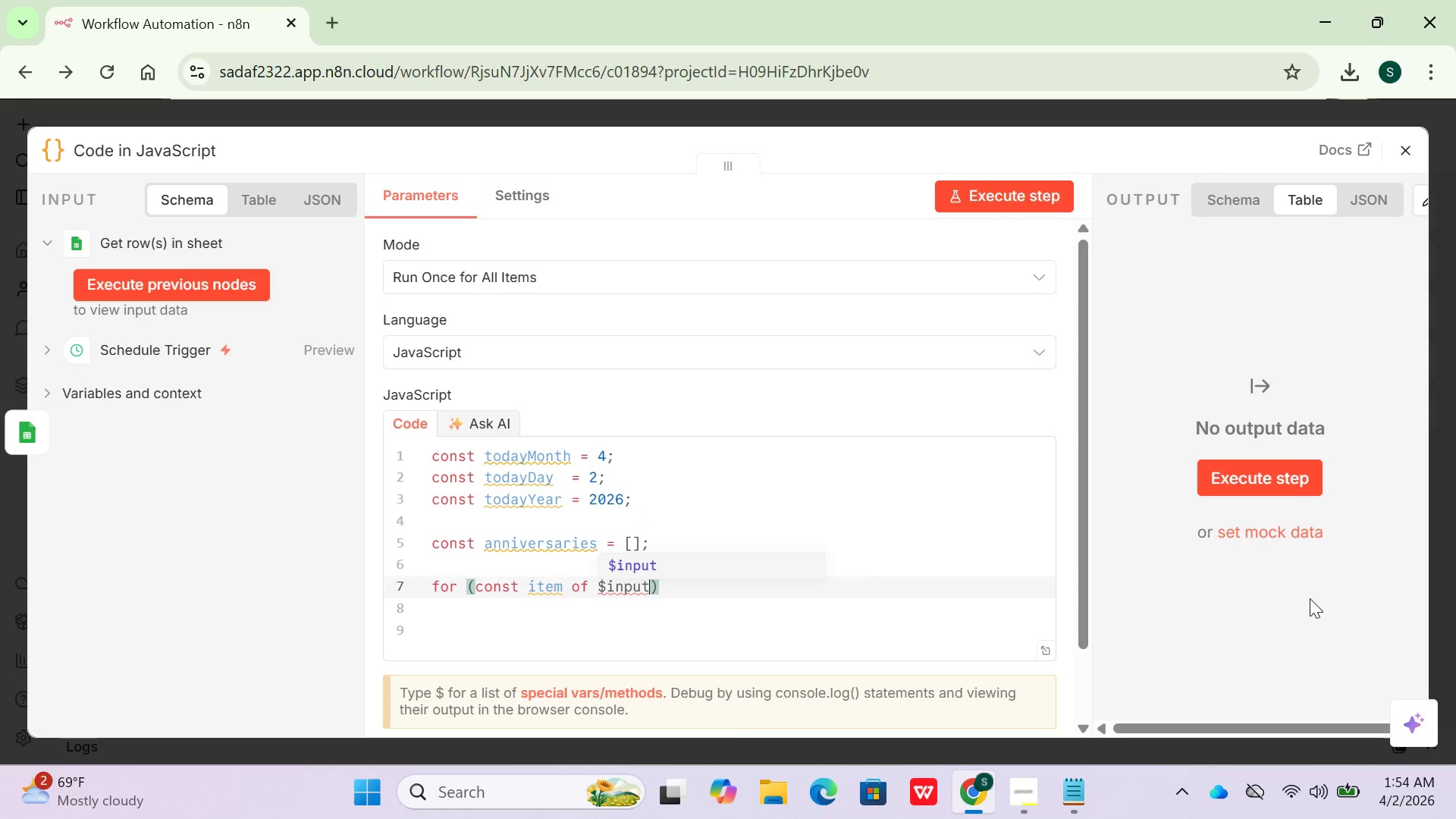 
wait(6.81)
 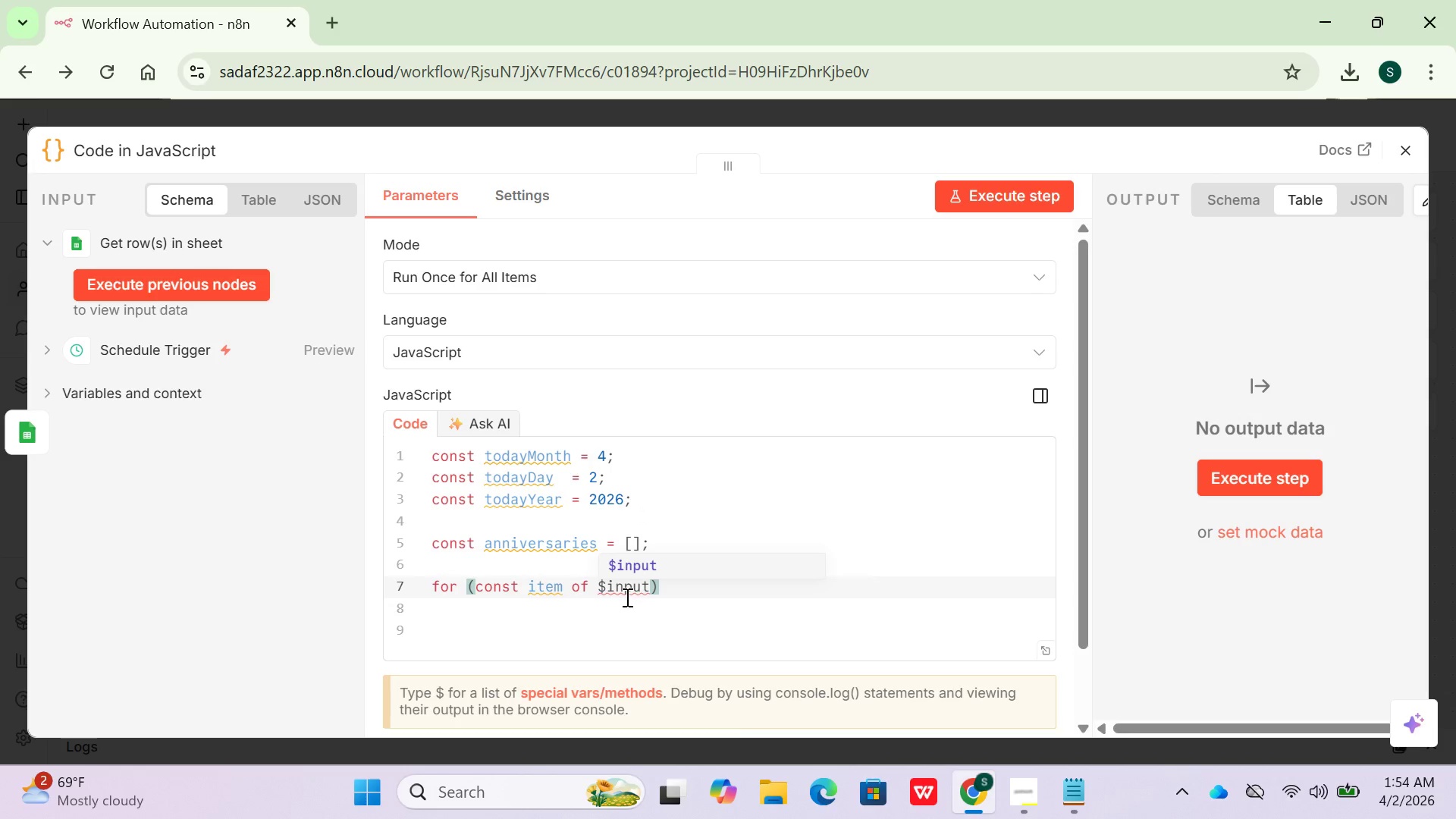 
type(.all)
 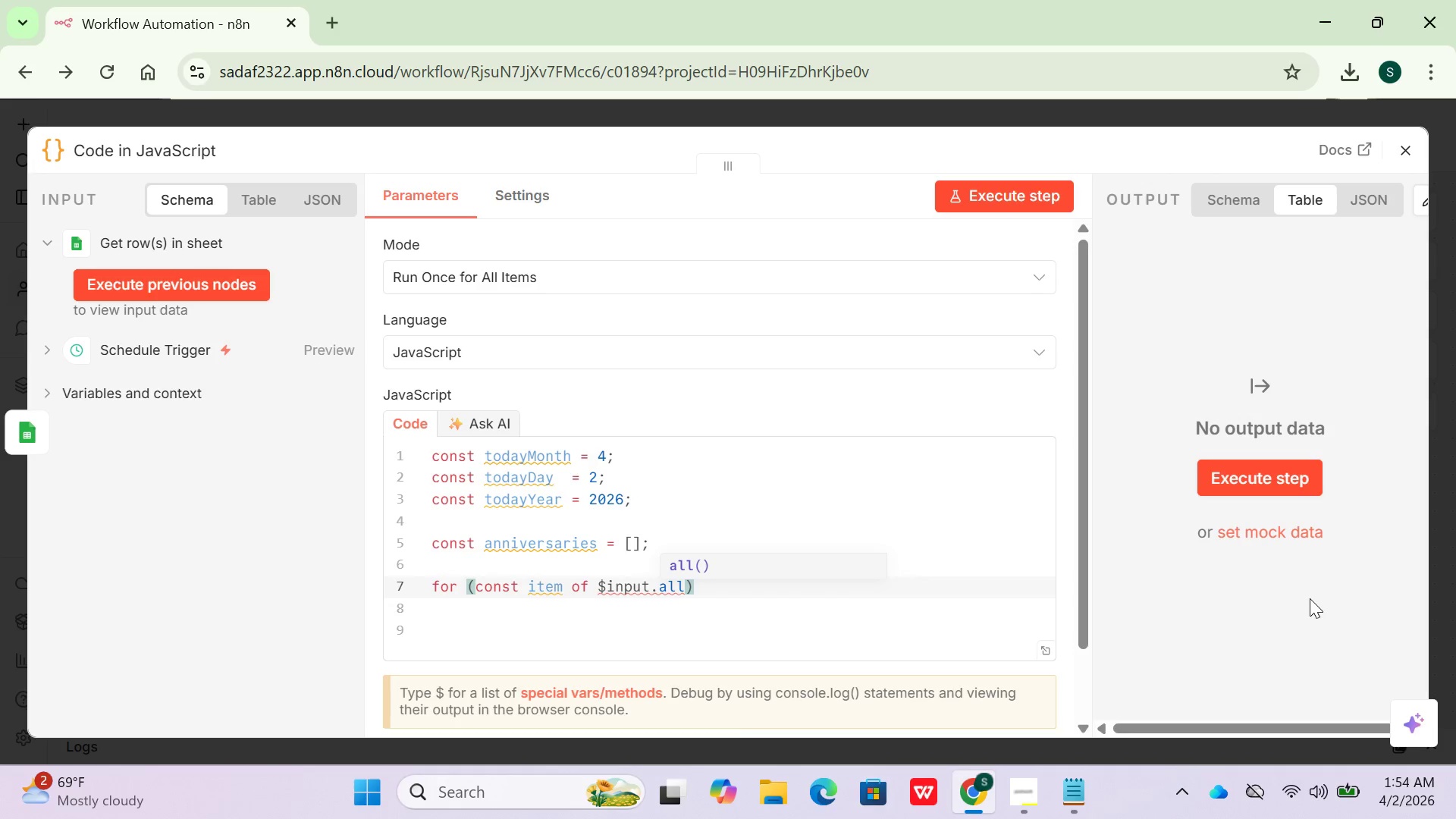 
key(Shift+9)
 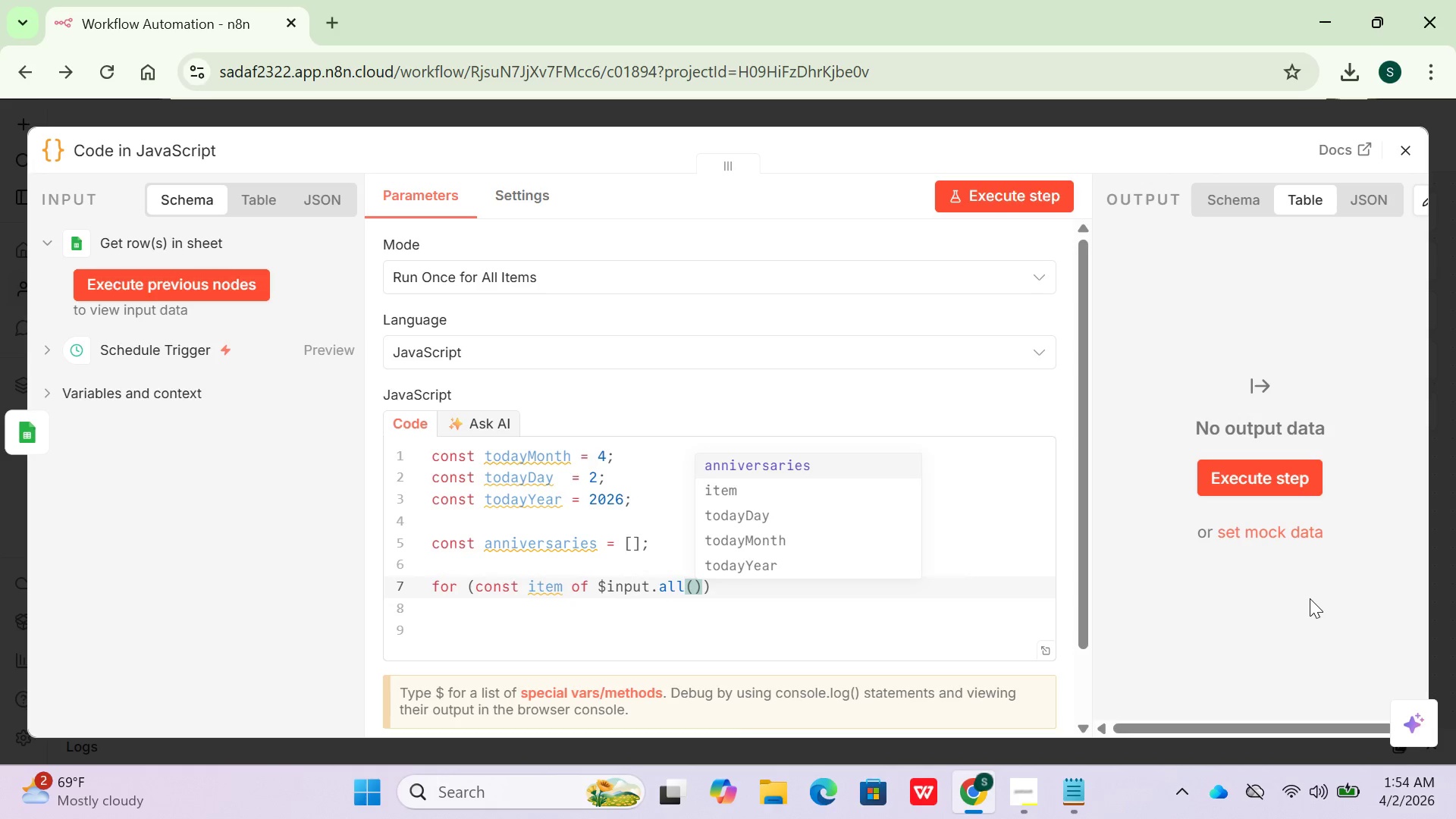 
key(ArrowRight)
 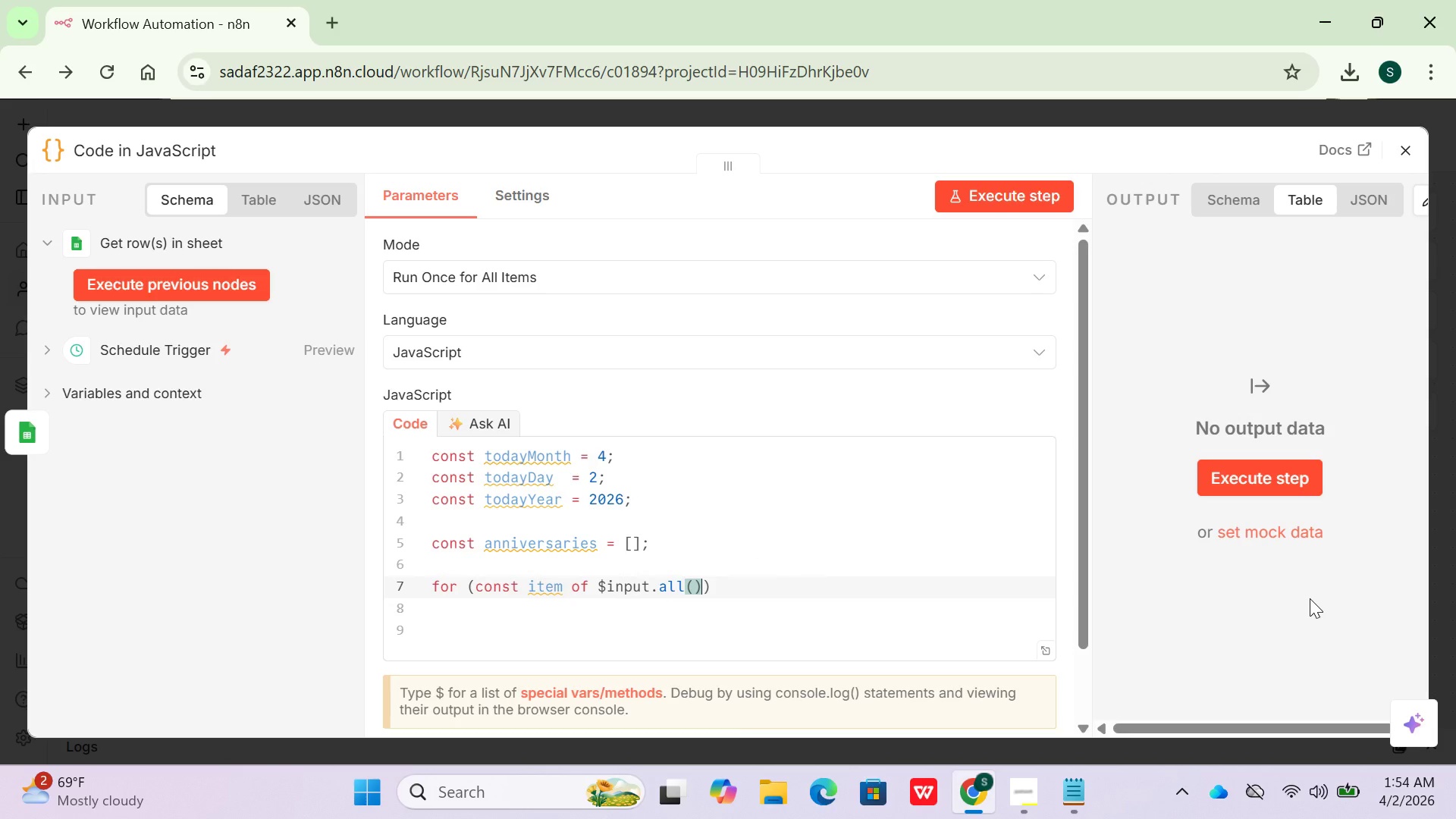 
key(ArrowRight)
 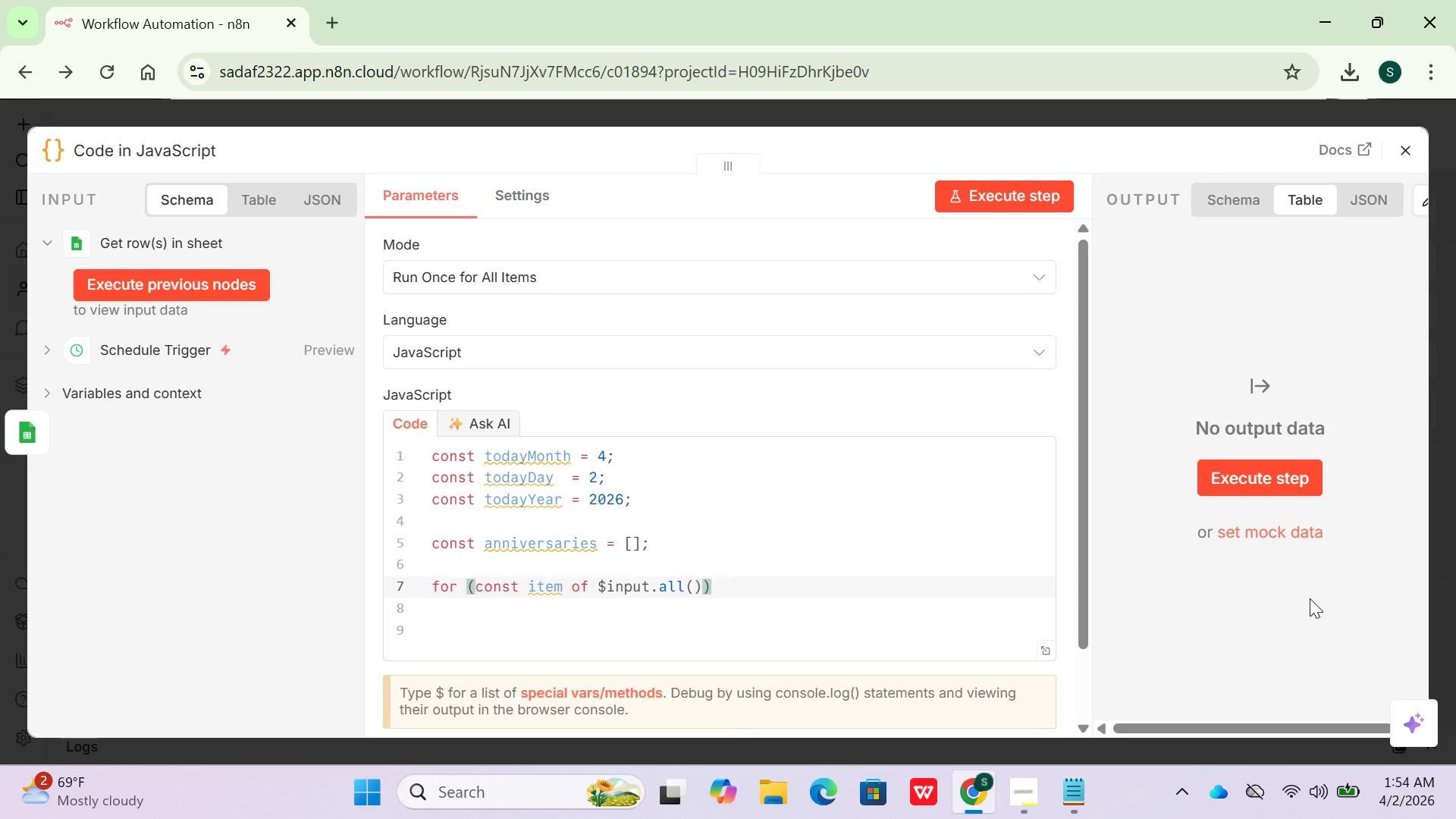 
key(Space)
 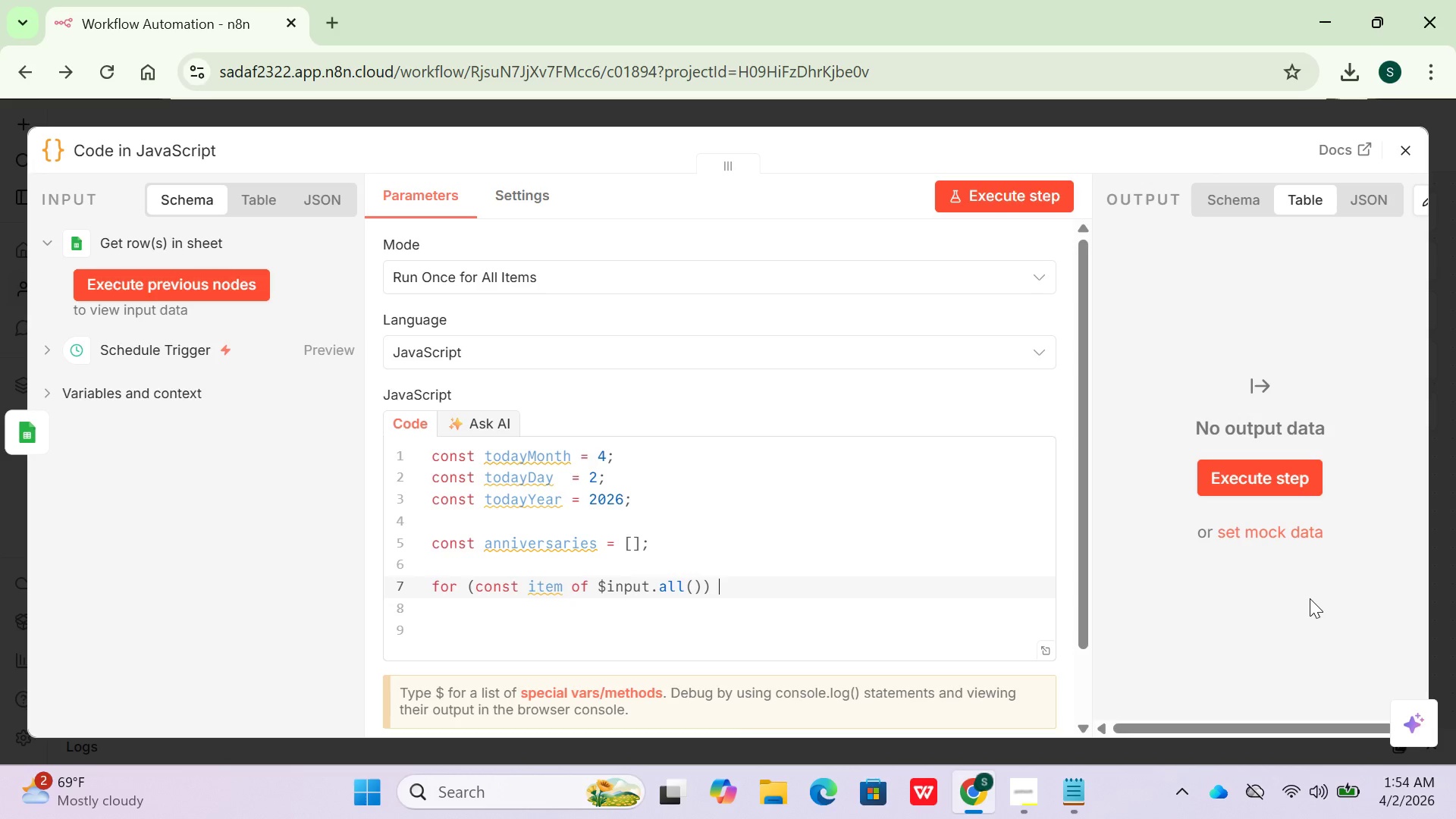 
key(Shift+BracketLeft)
 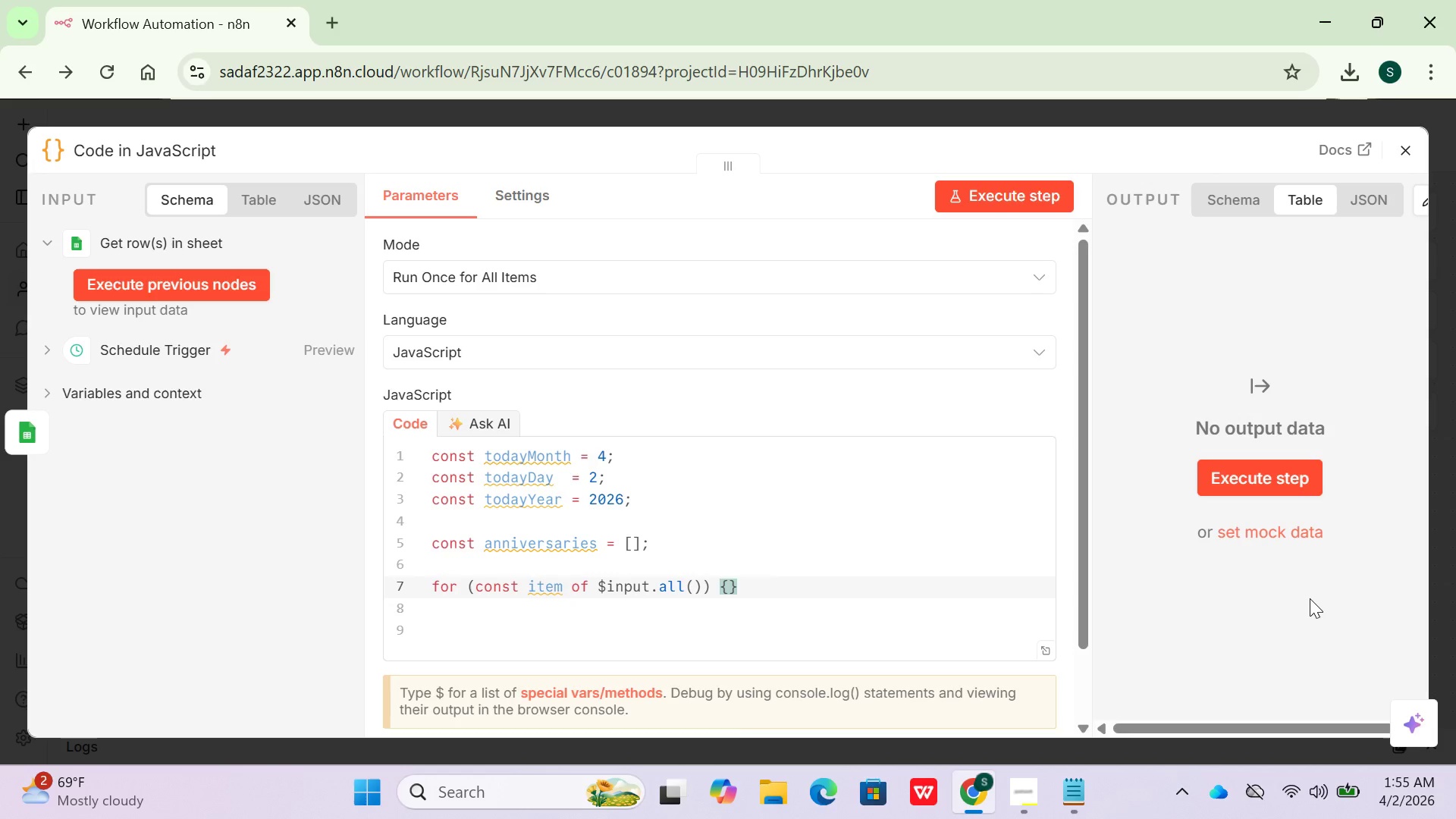 
key(Enter)
 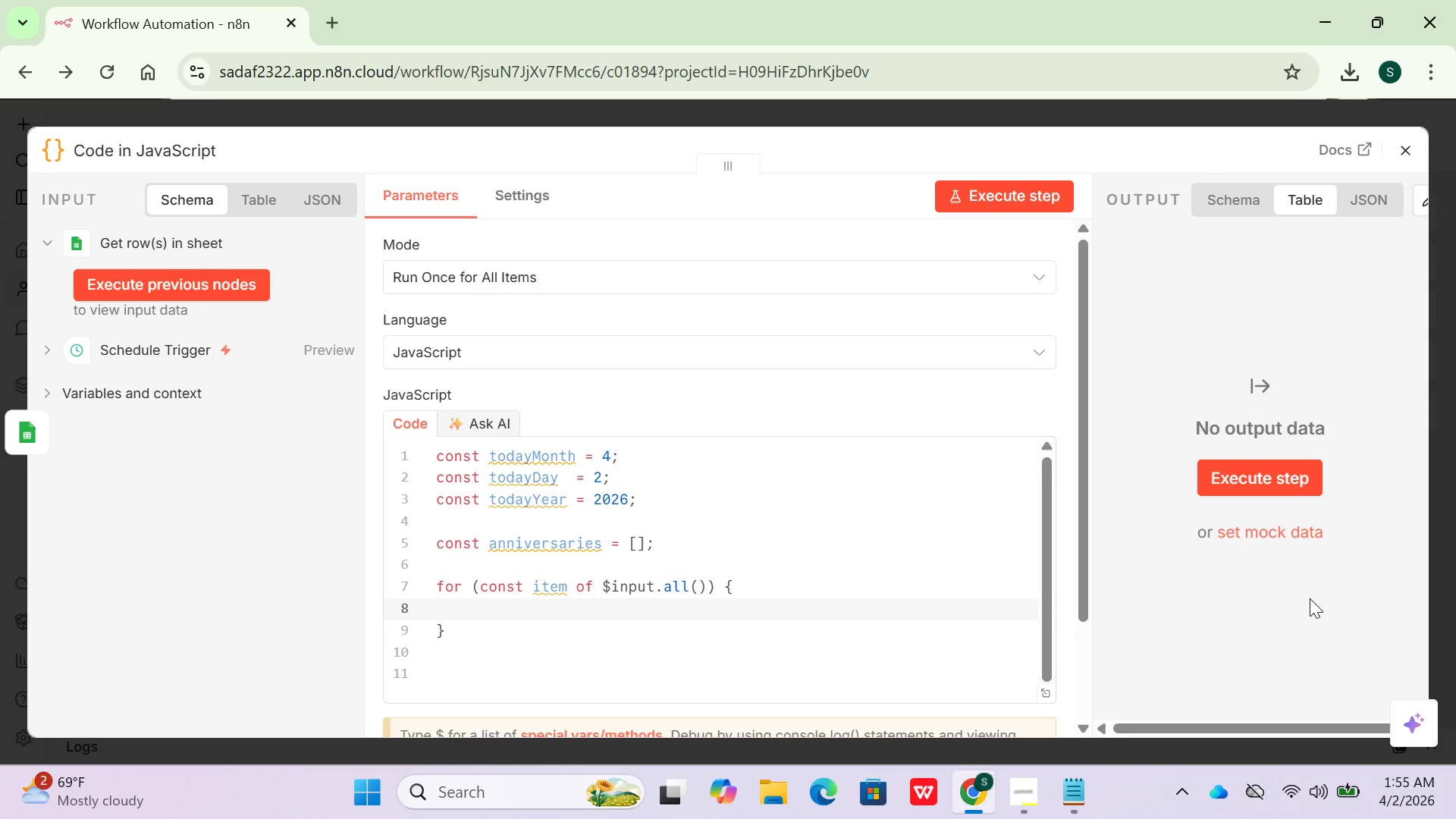 
key(Enter)
 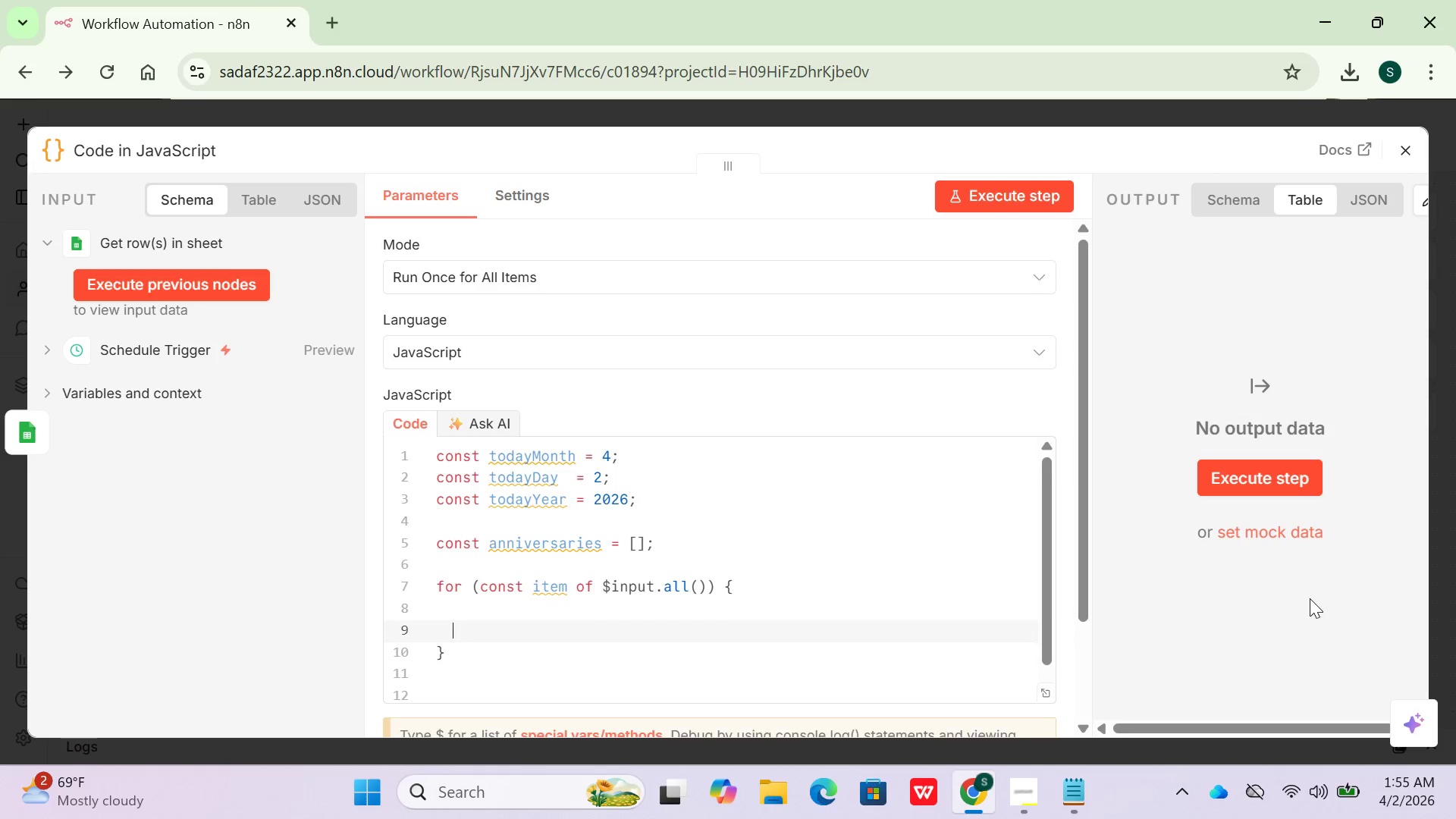 
key(Enter)
 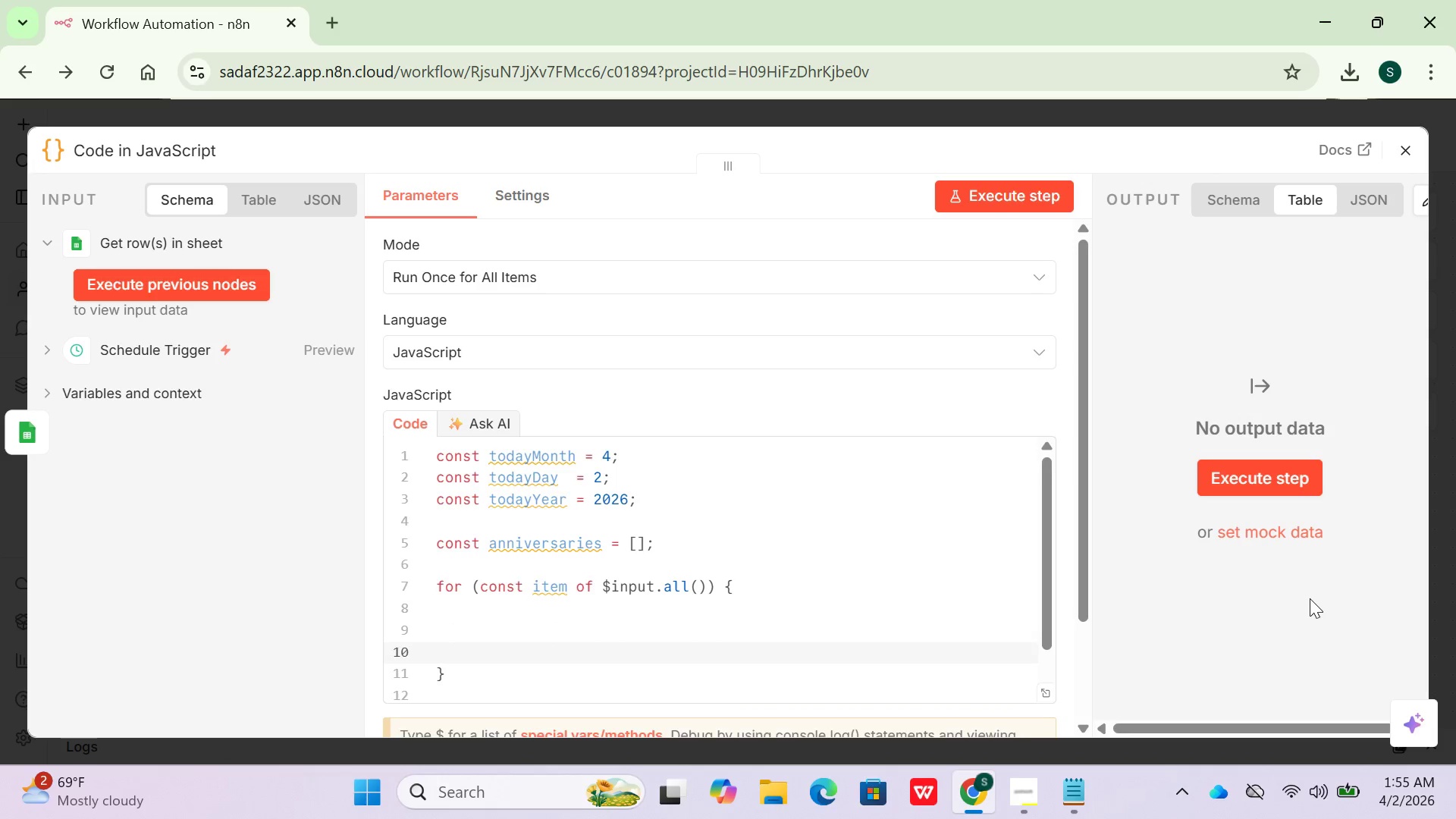 
key(ArrowUp)
 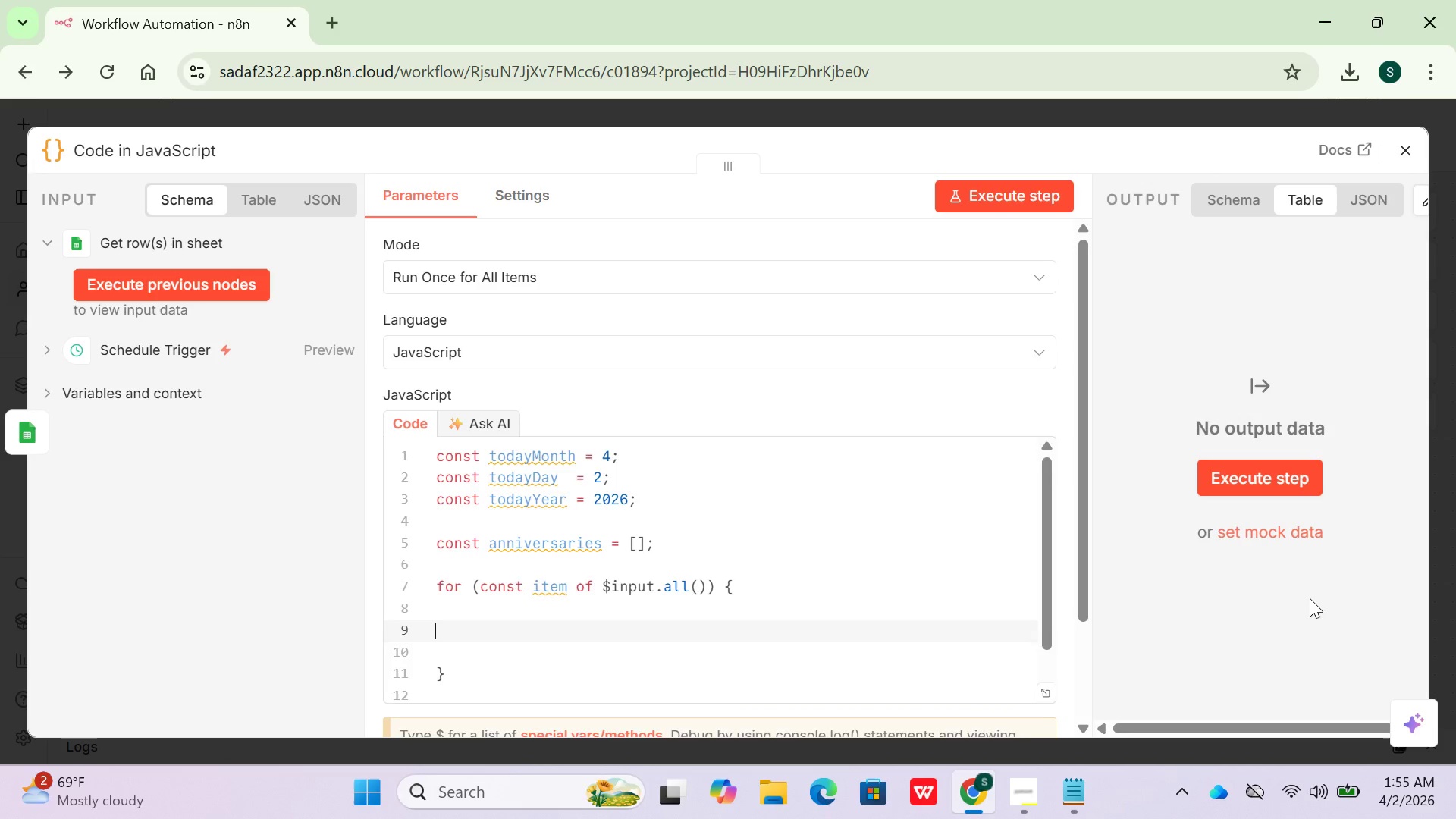 
key(ArrowUp)
 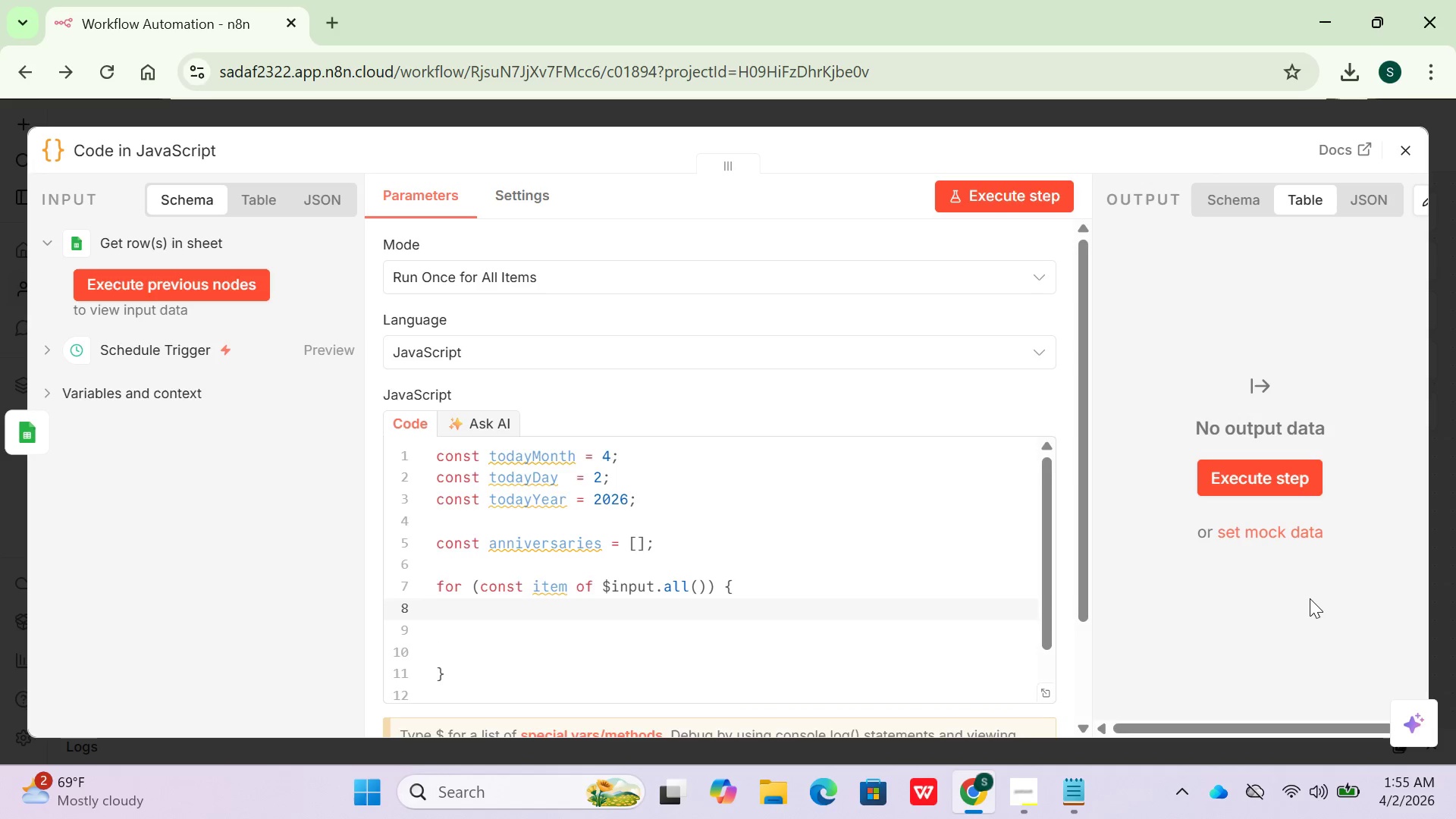 
wait(6.22)
 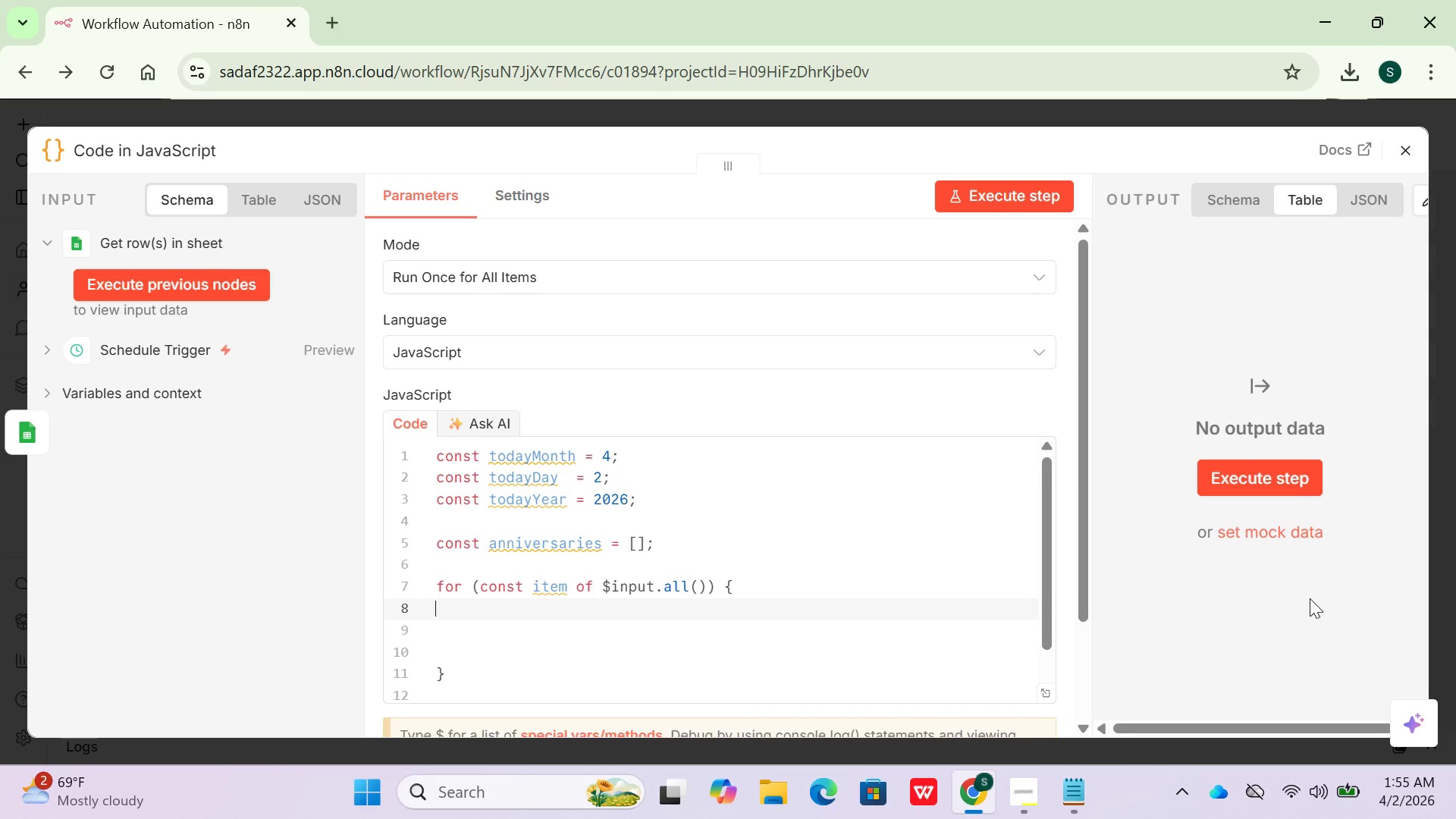 
type(const row =)
 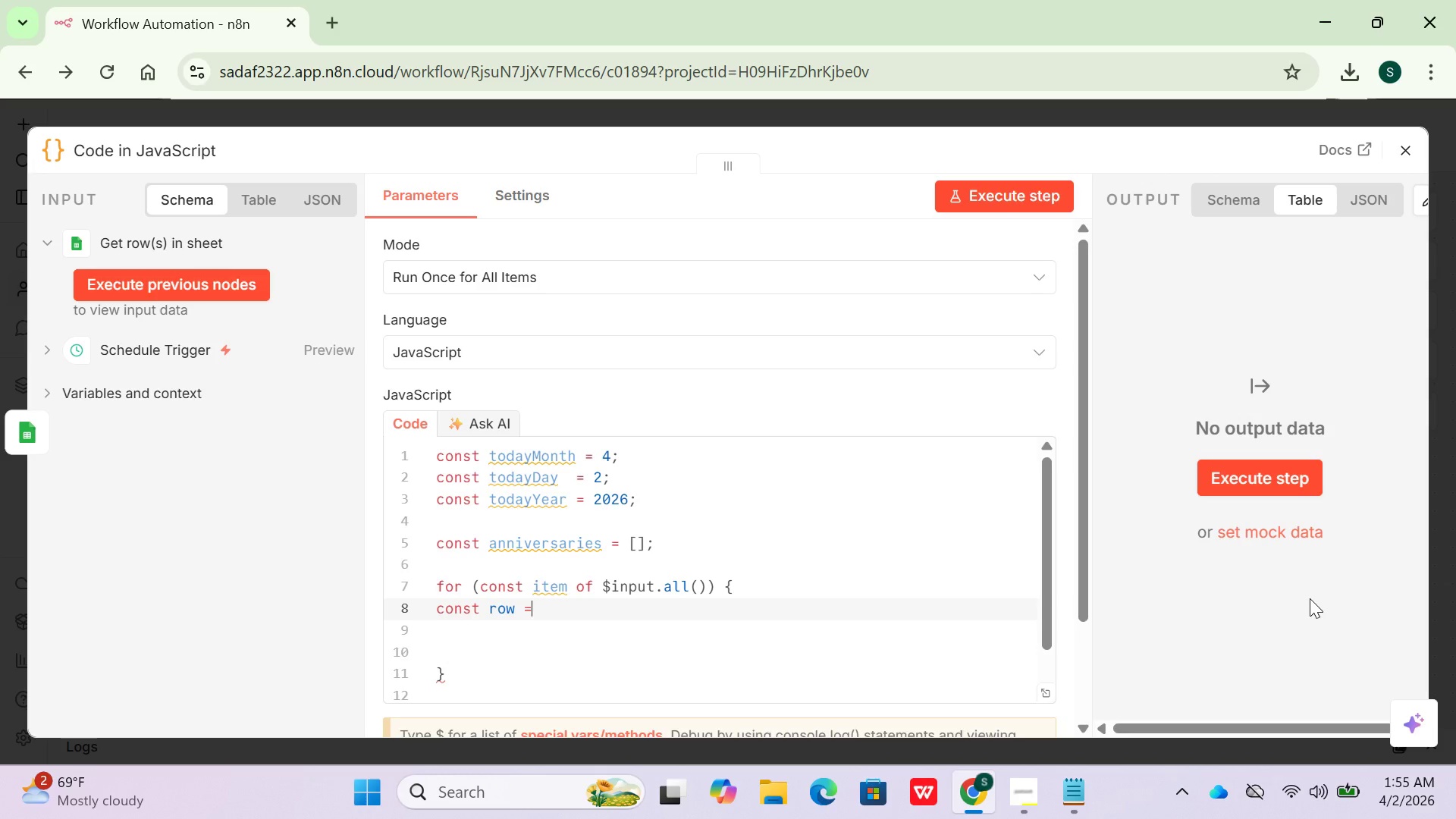 
type(i)
key(Backspace)
type( item)
 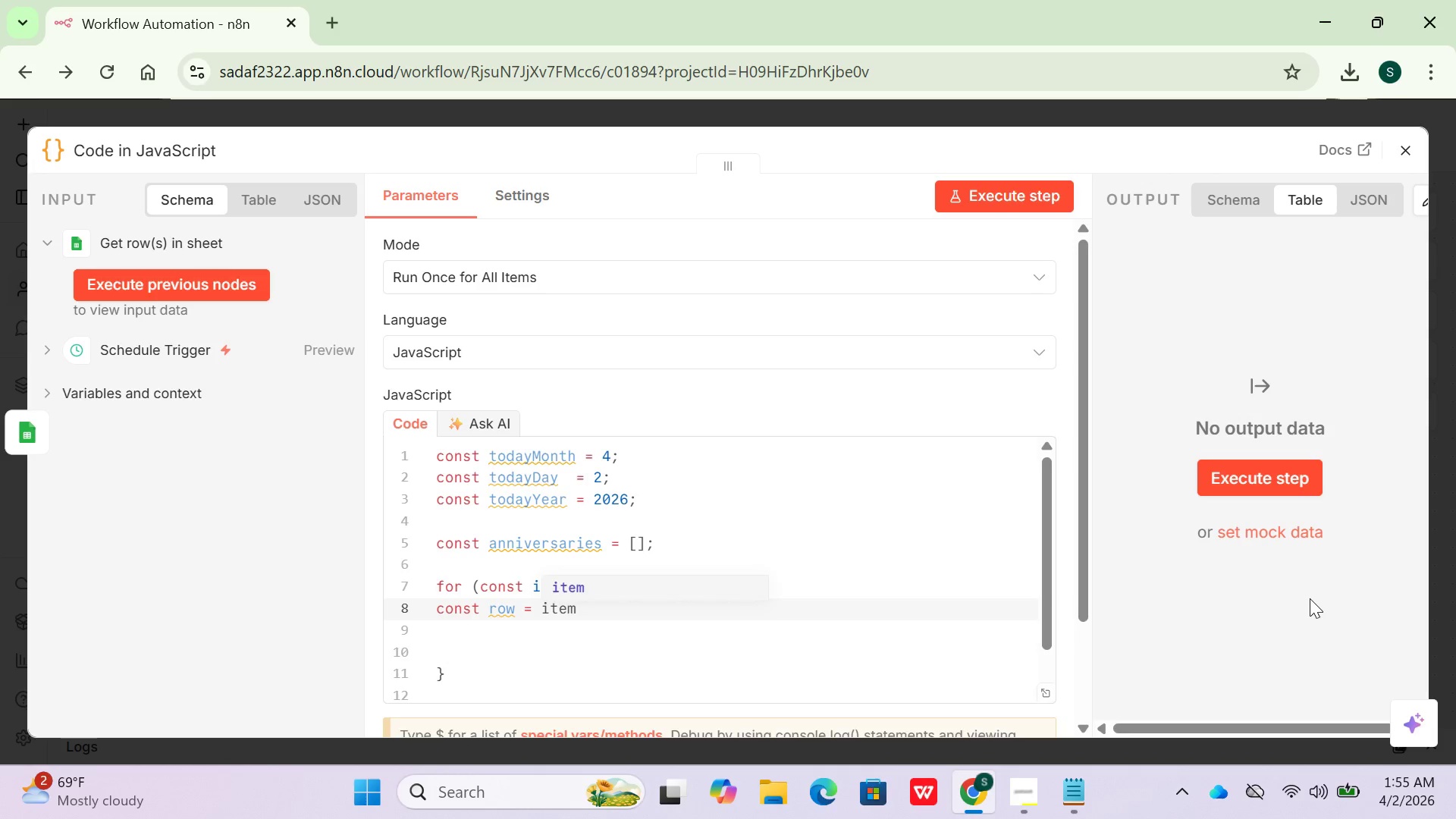 
type(.json)
 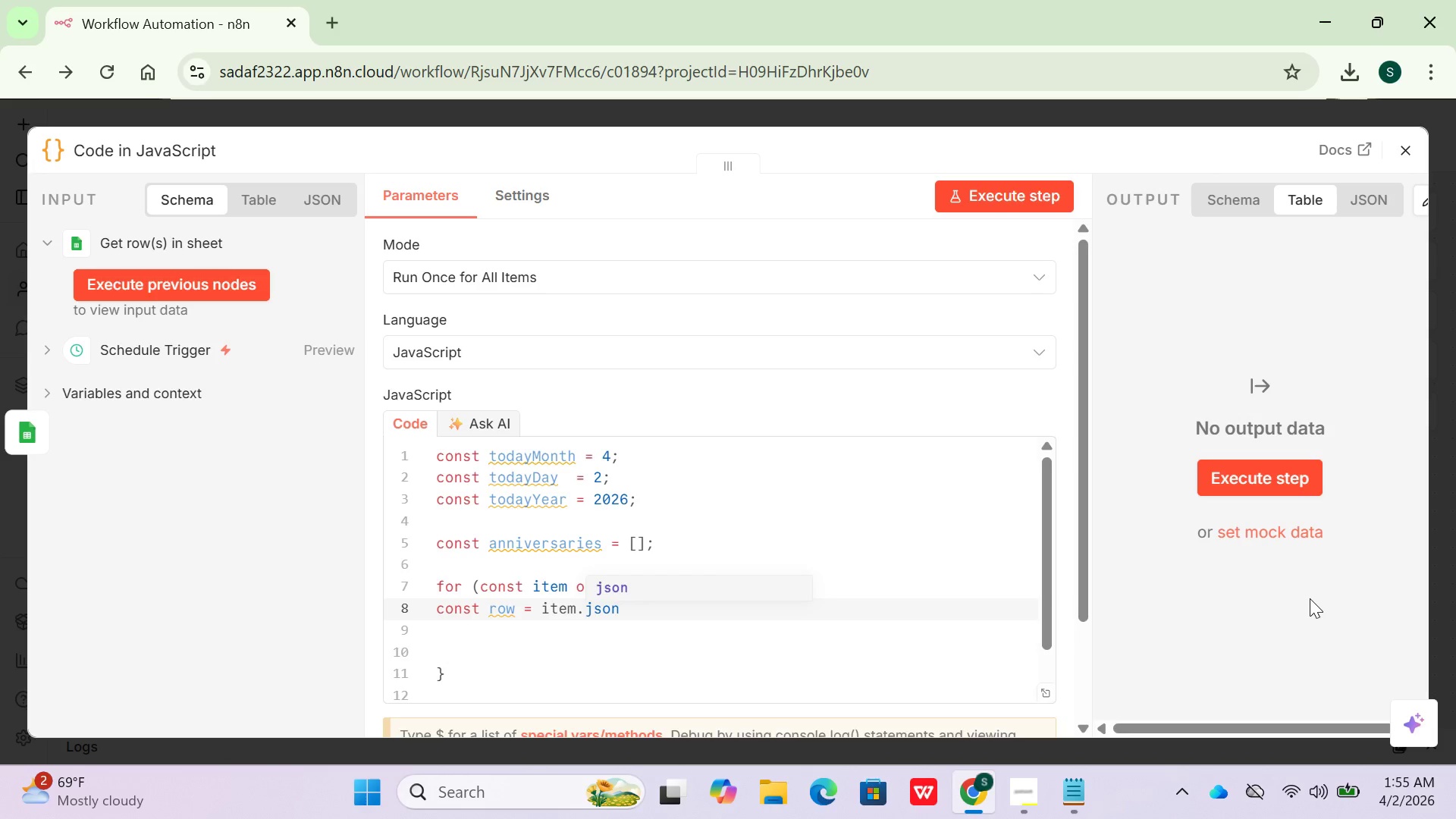 
key(Semicolon)
 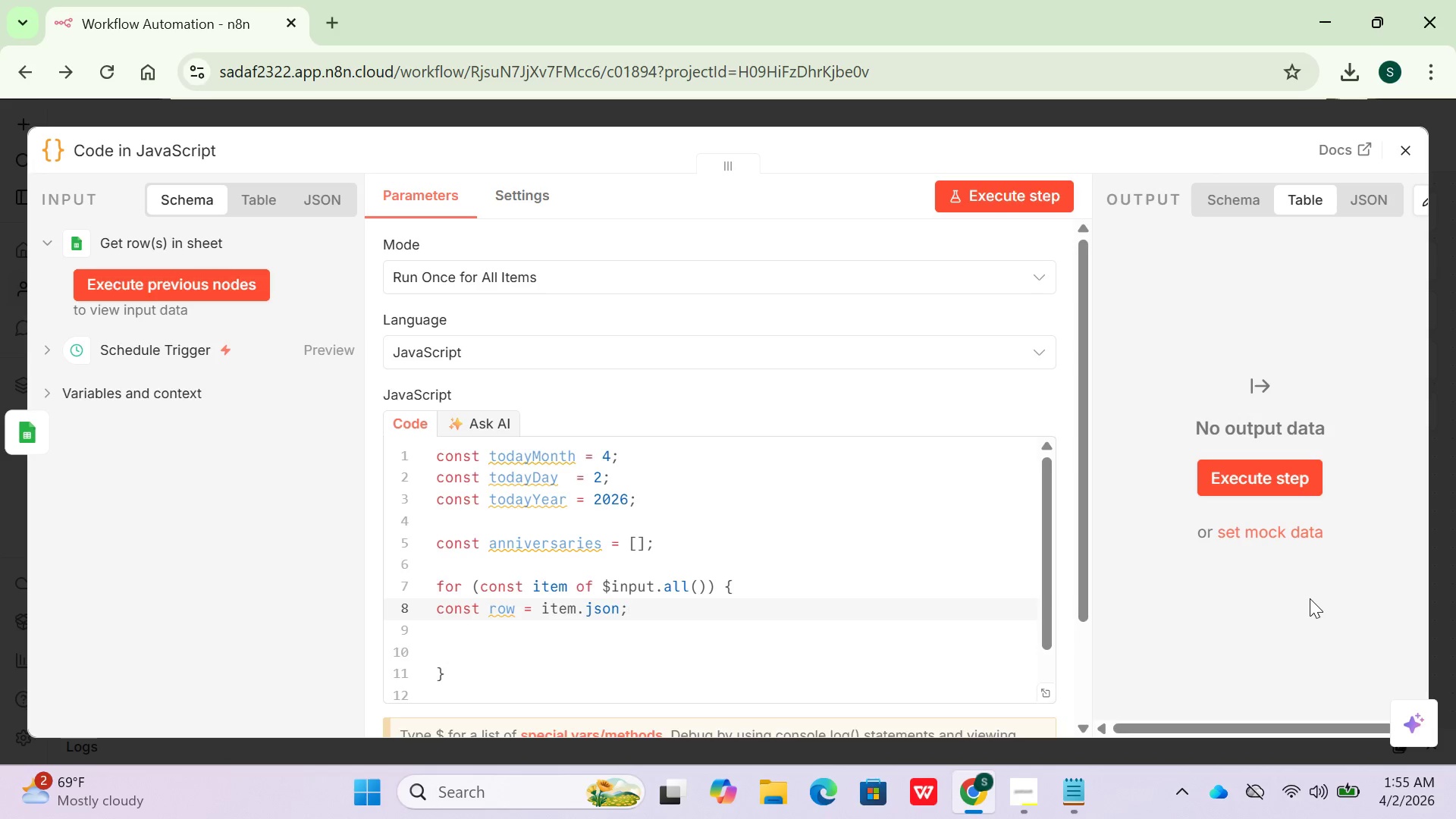 
key(Enter)
 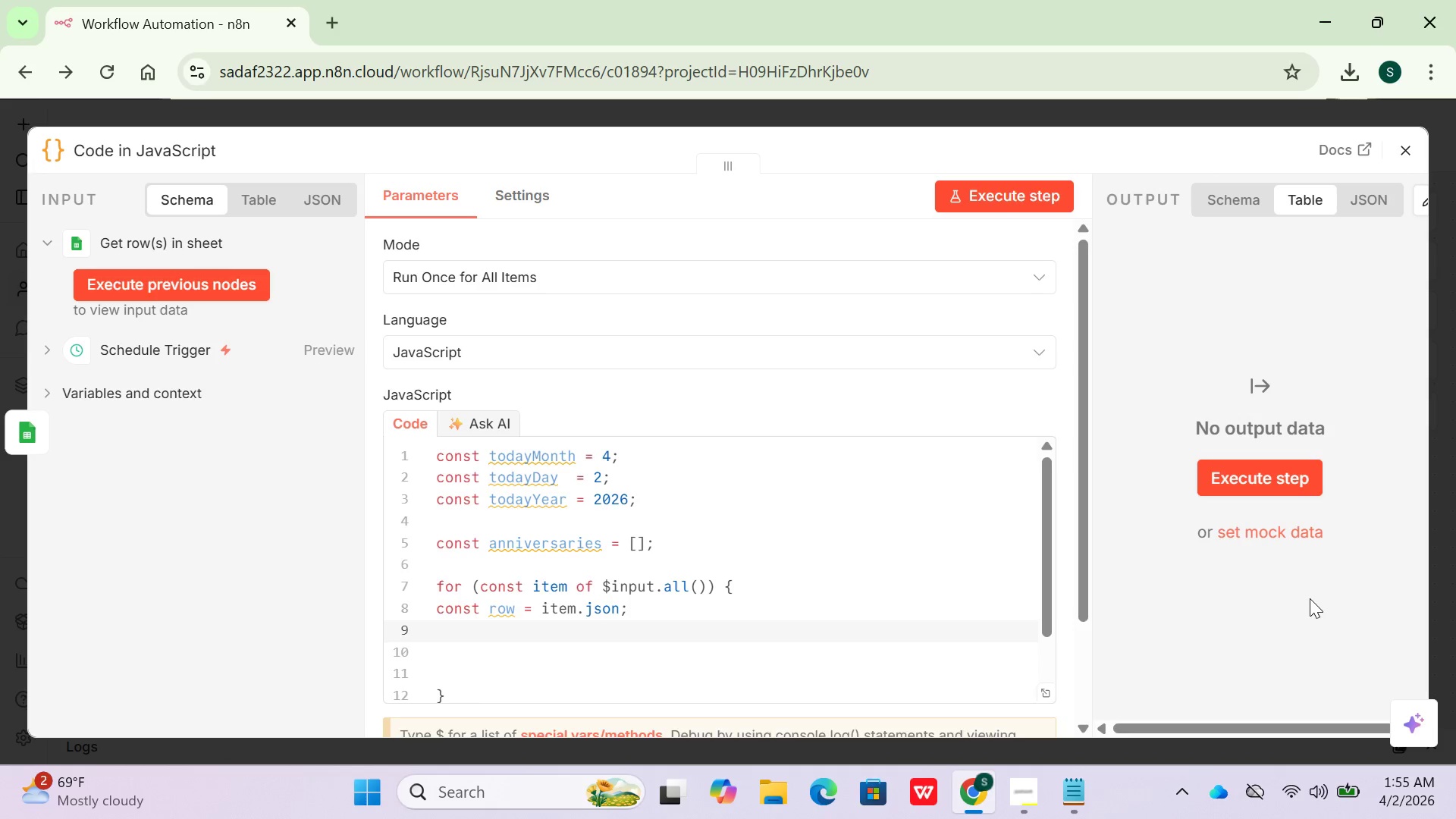 
type(let startDate )
 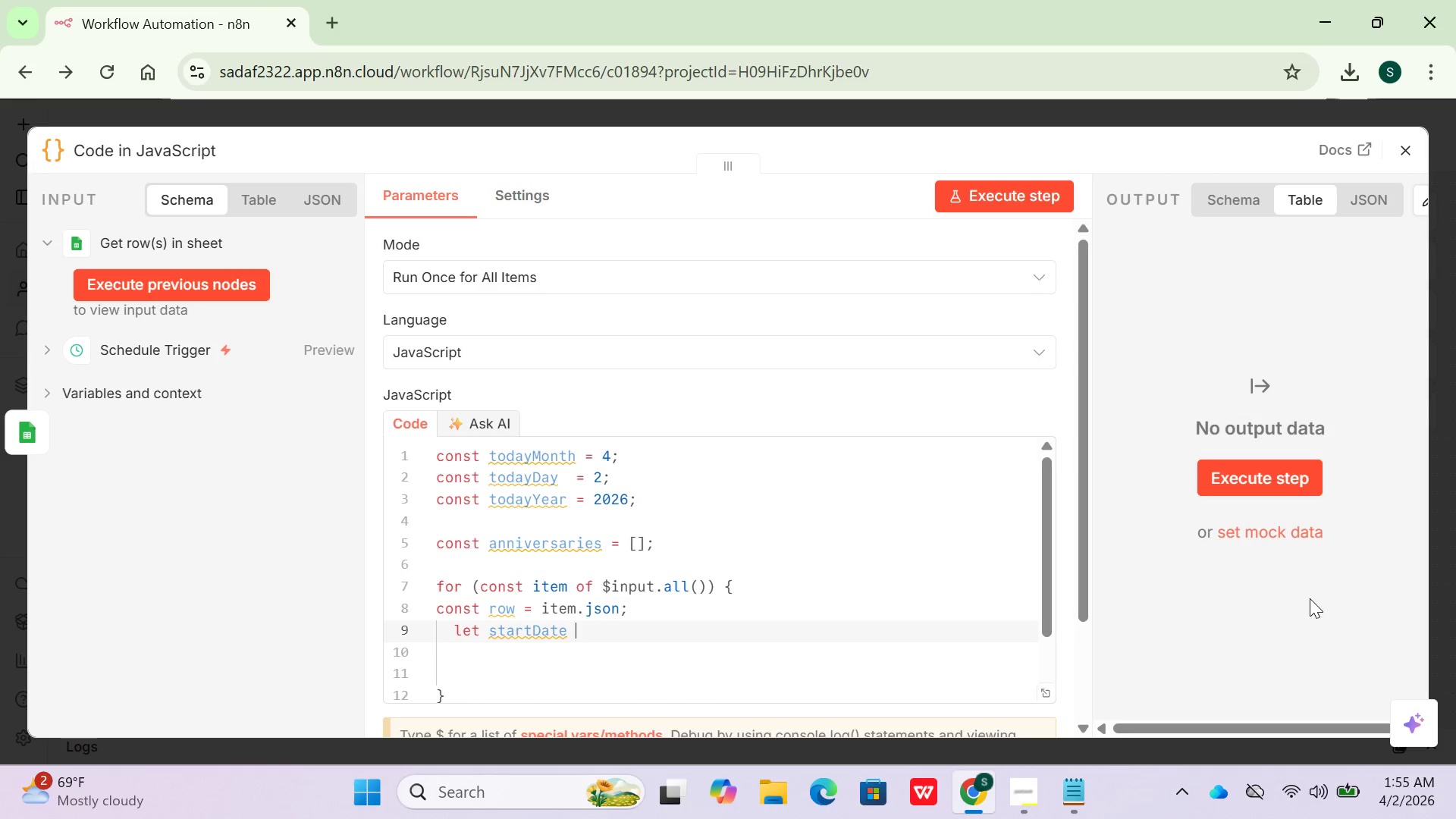 
wait(22.3)
 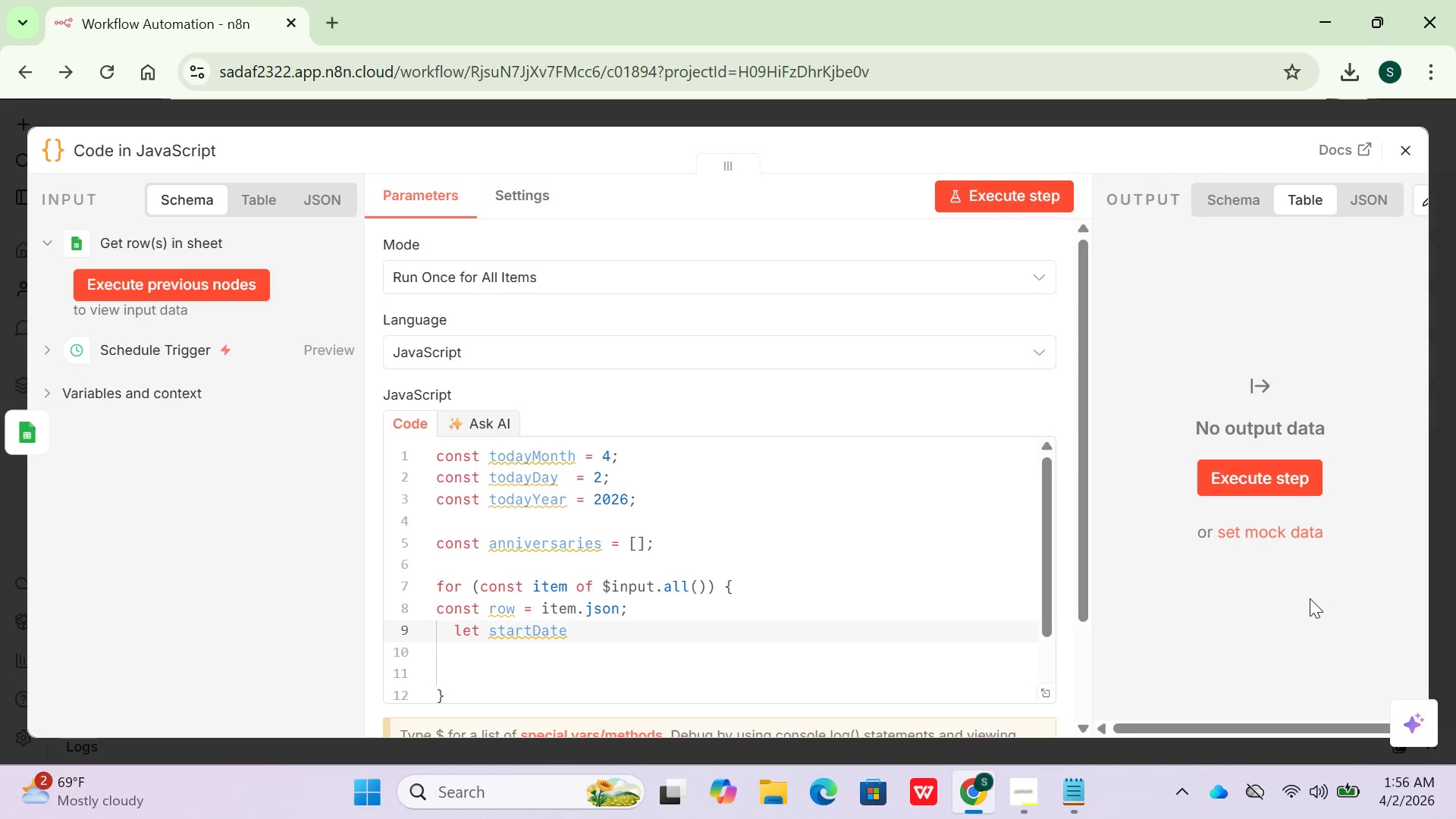 
key(Backspace)
 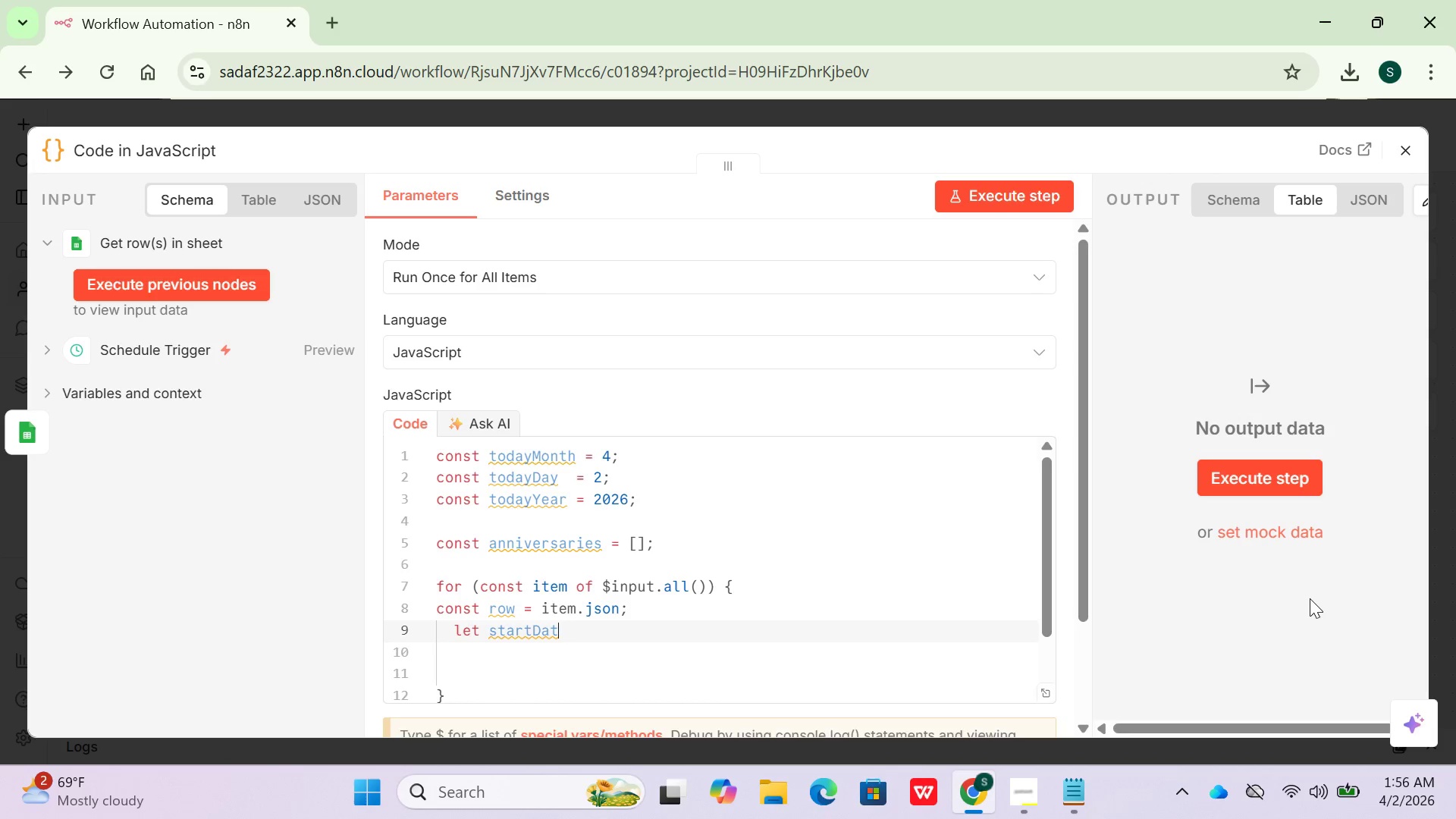 
key(Backspace)
 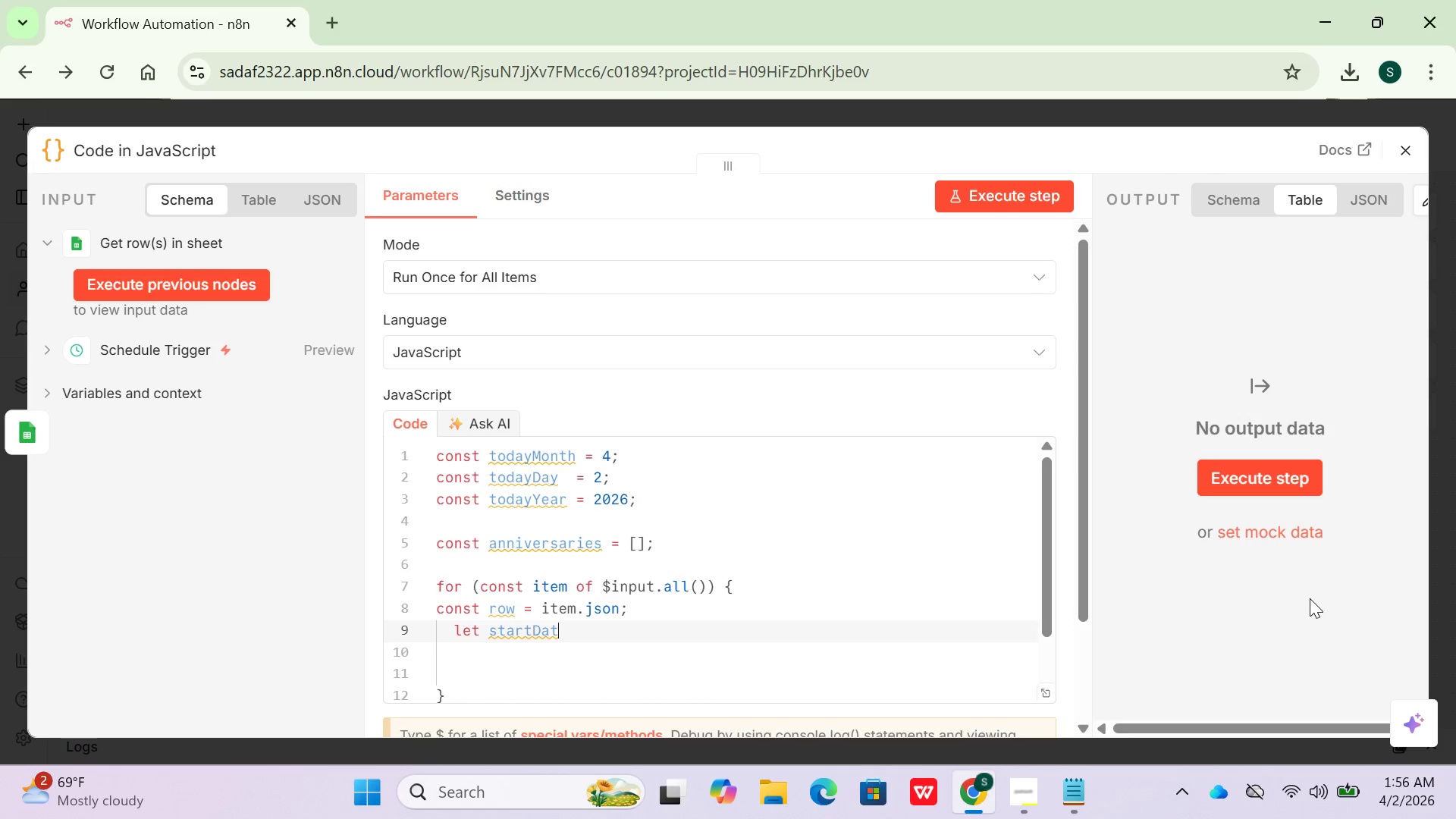 
key(Backspace)
 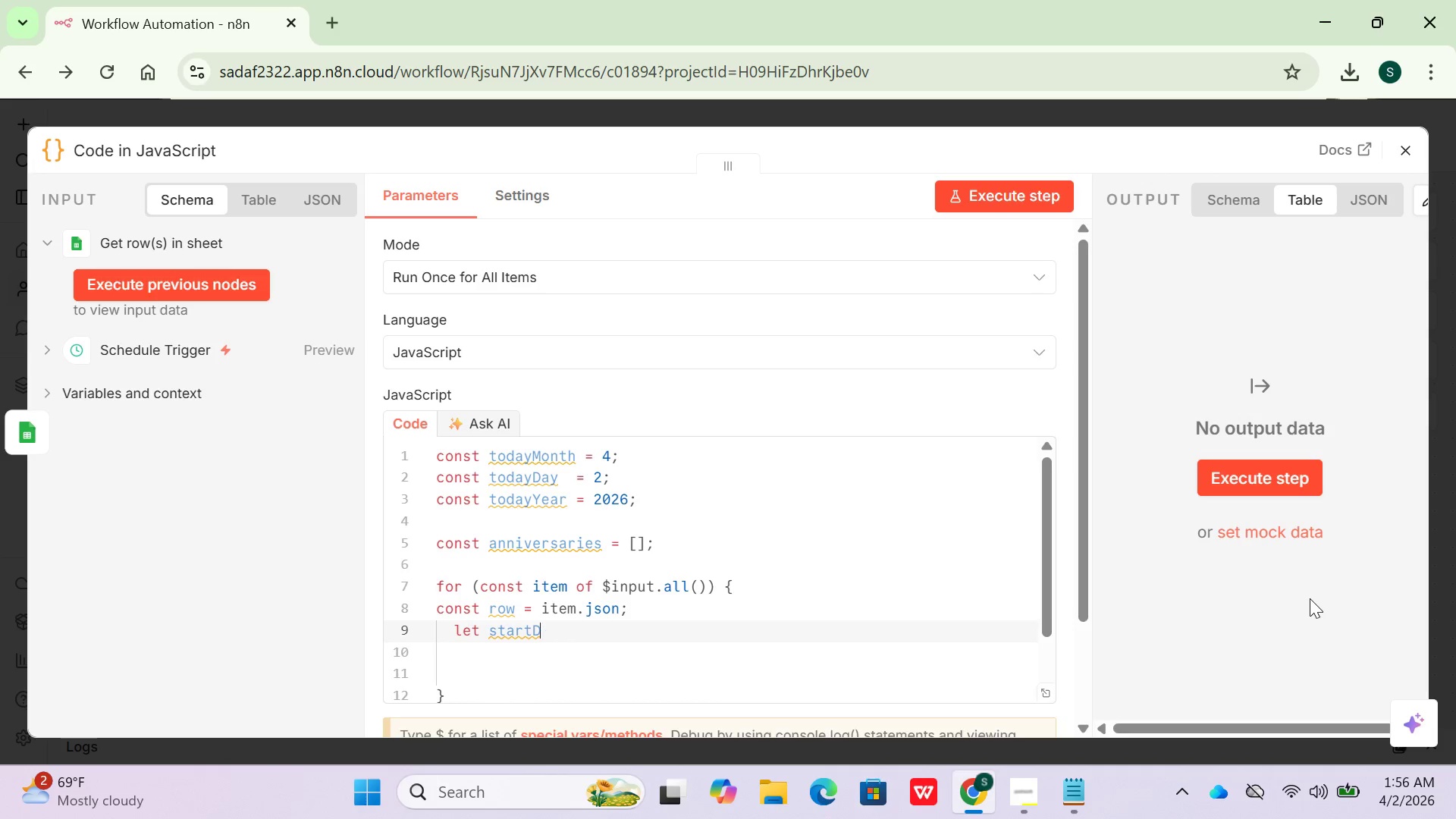 
key(Backspace)
 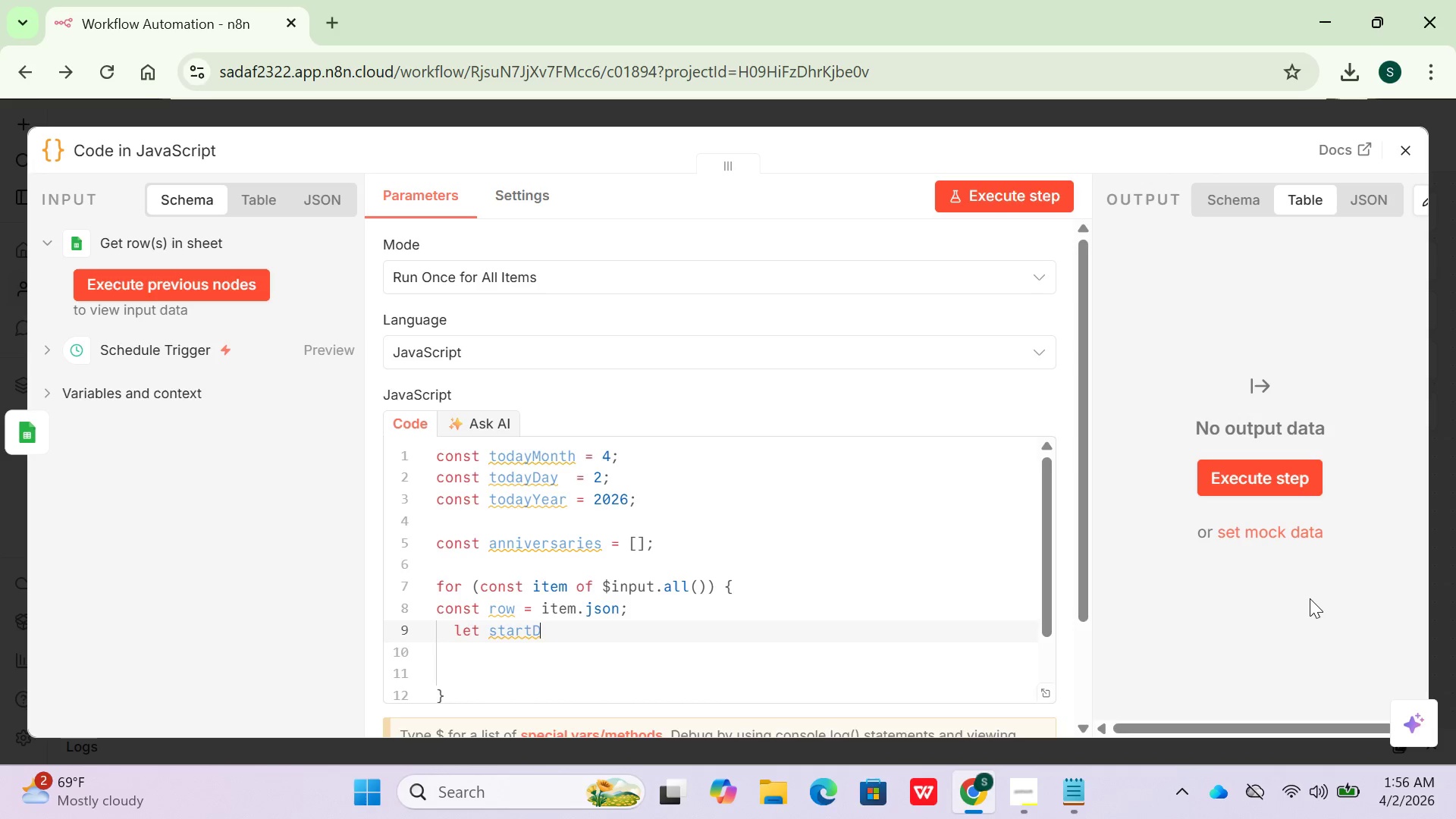 
key(Backspace)
 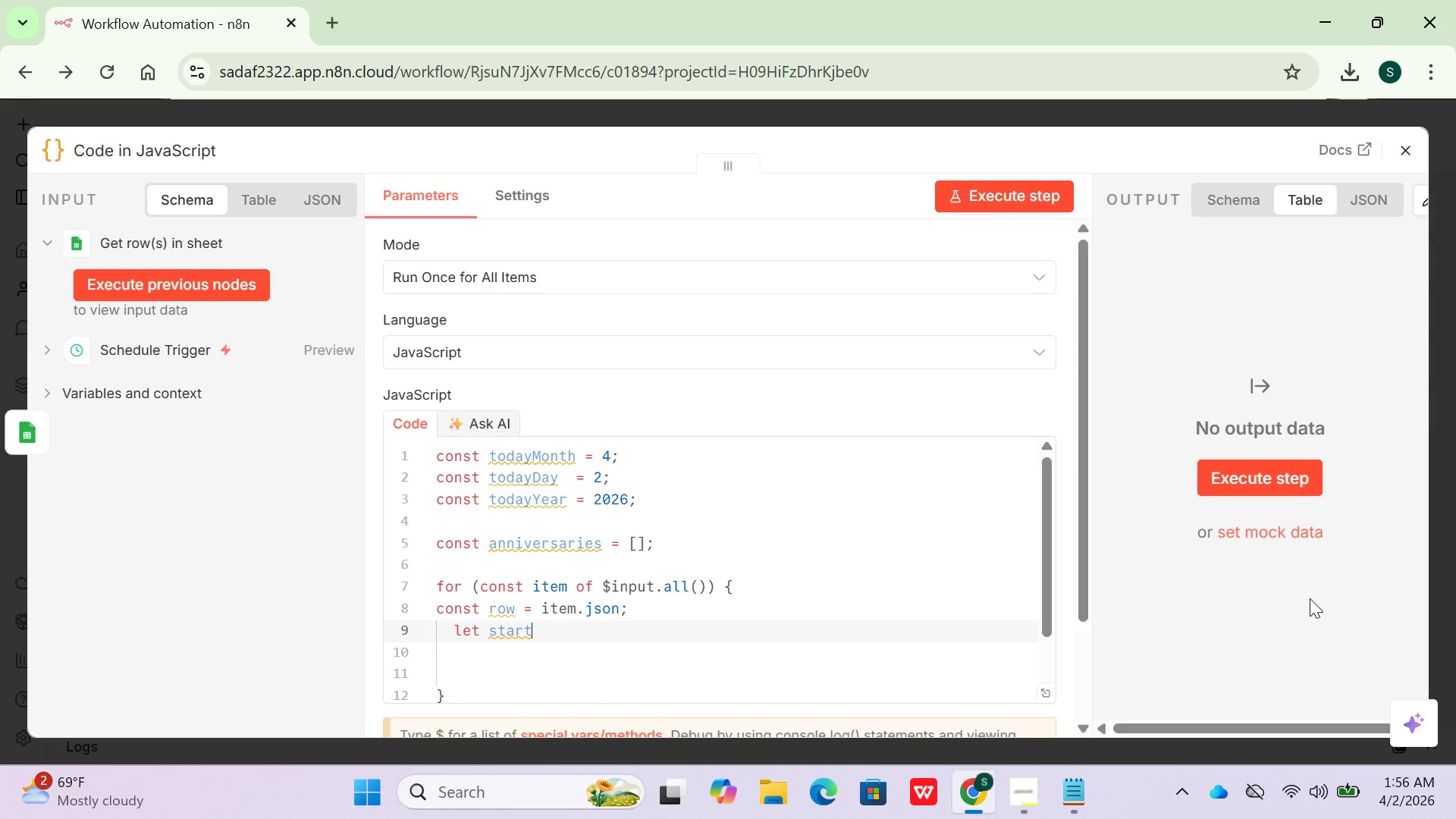 
key(Backspace)
 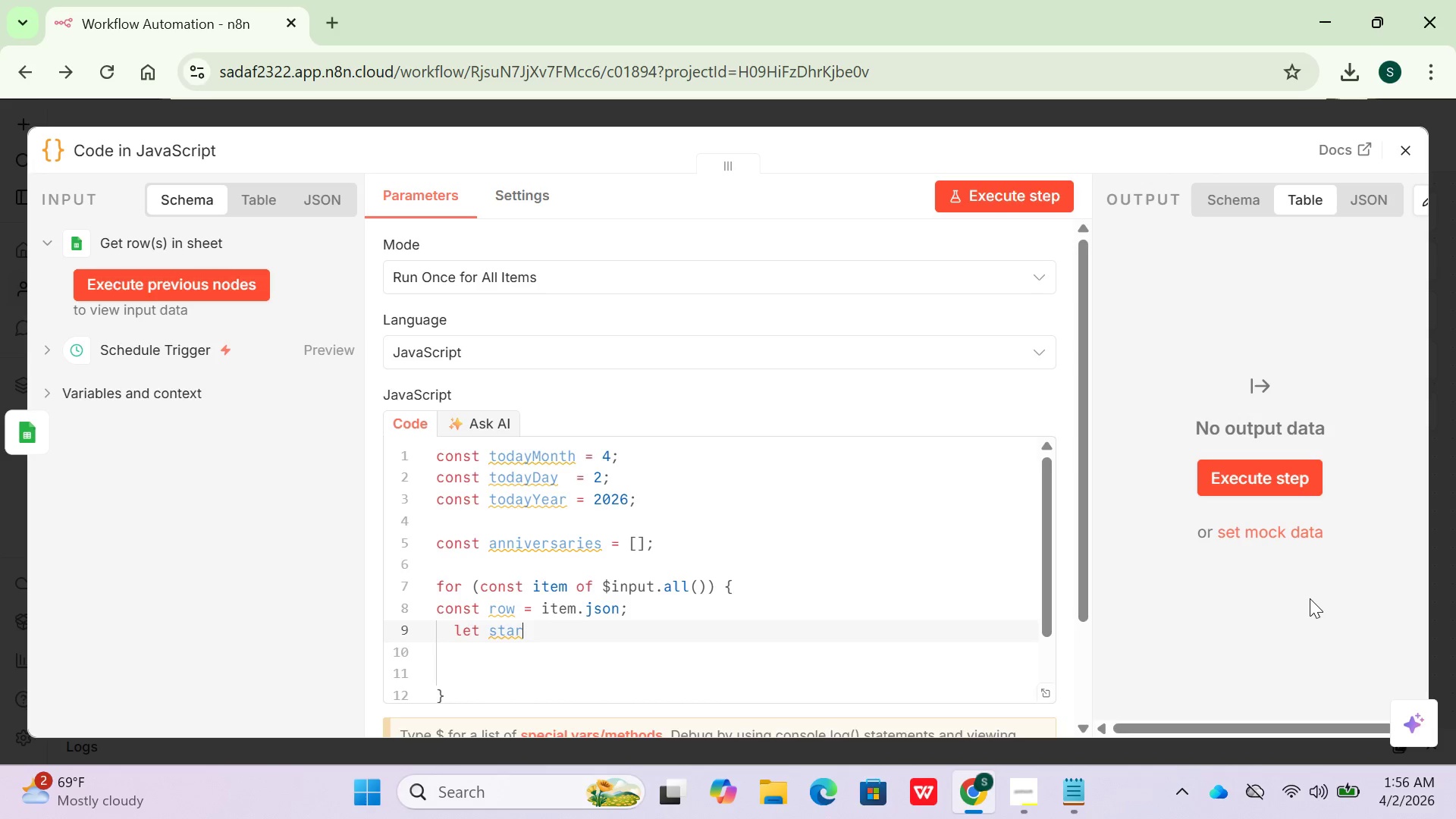 
key(Backspace)
 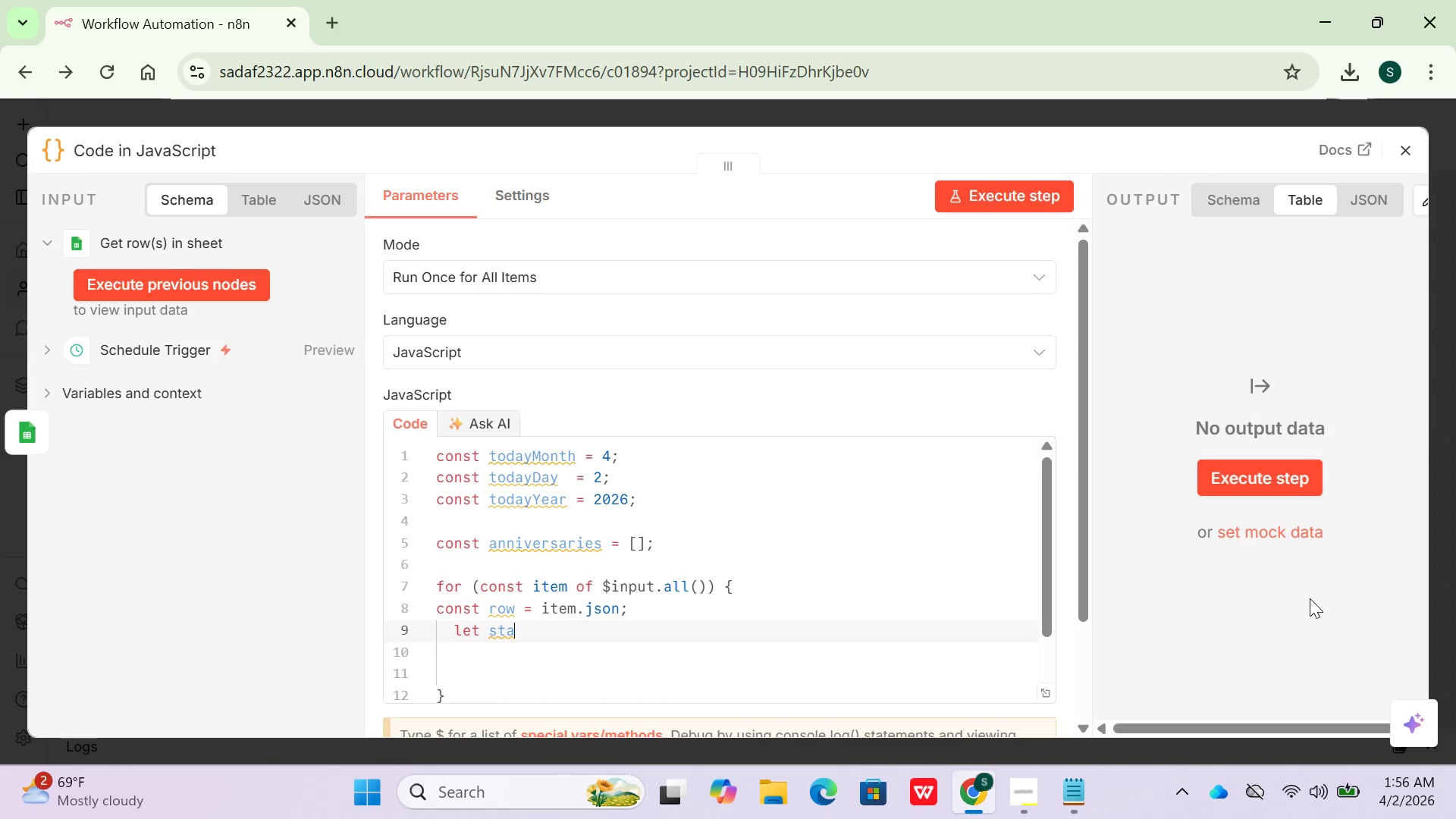 
key(Backspace)
 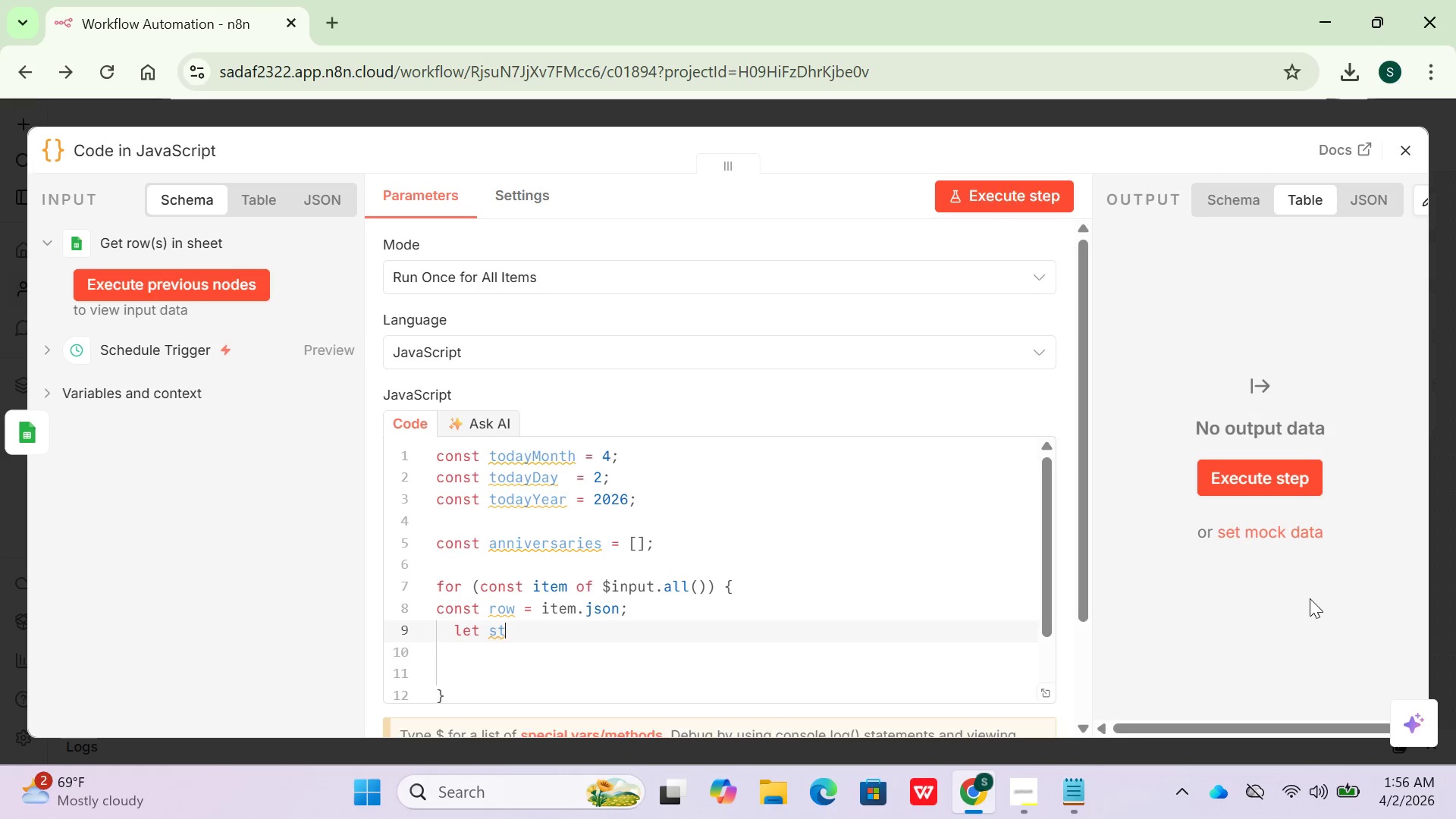 
key(Backspace)
 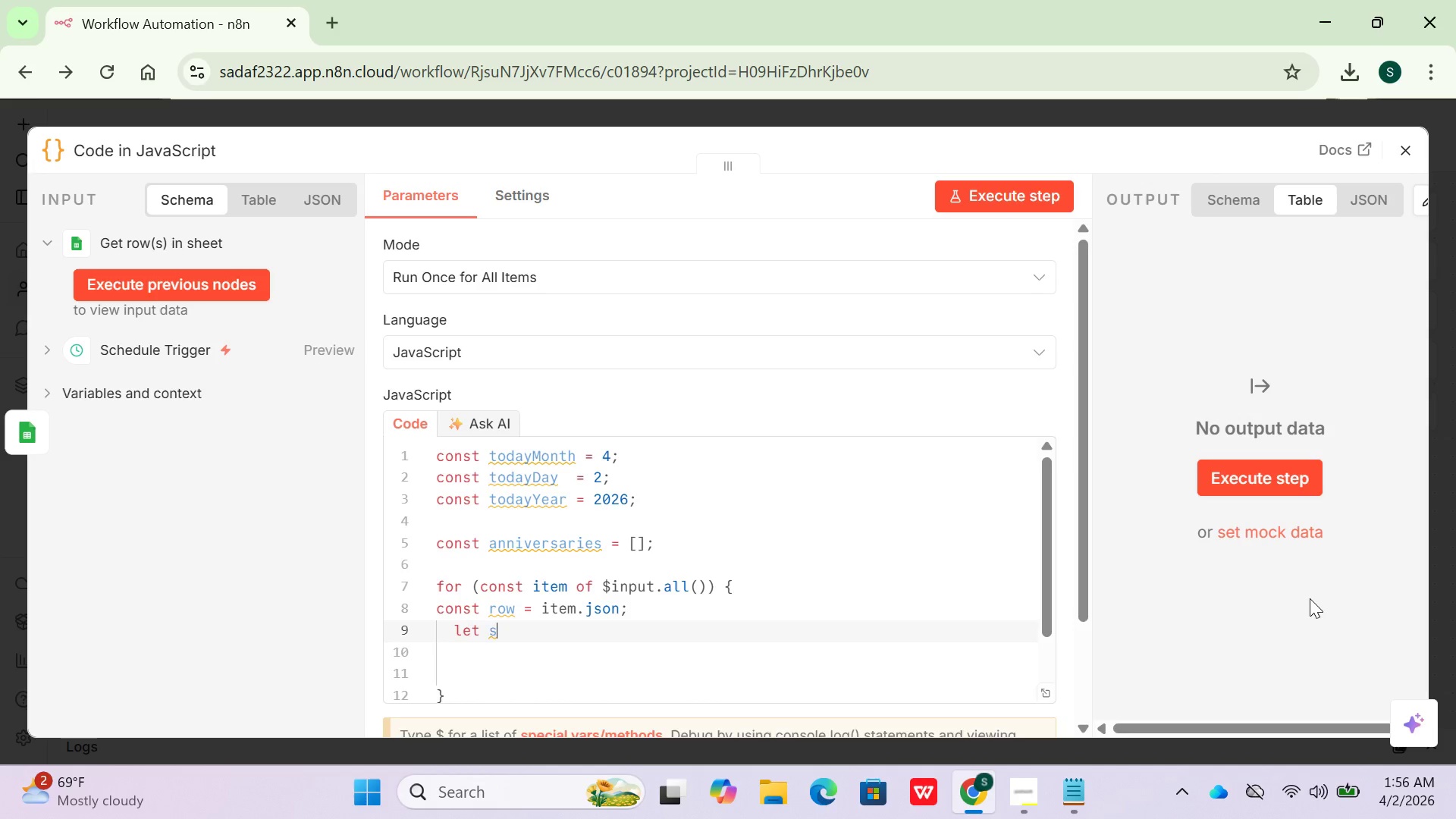 
key(Backspace)
 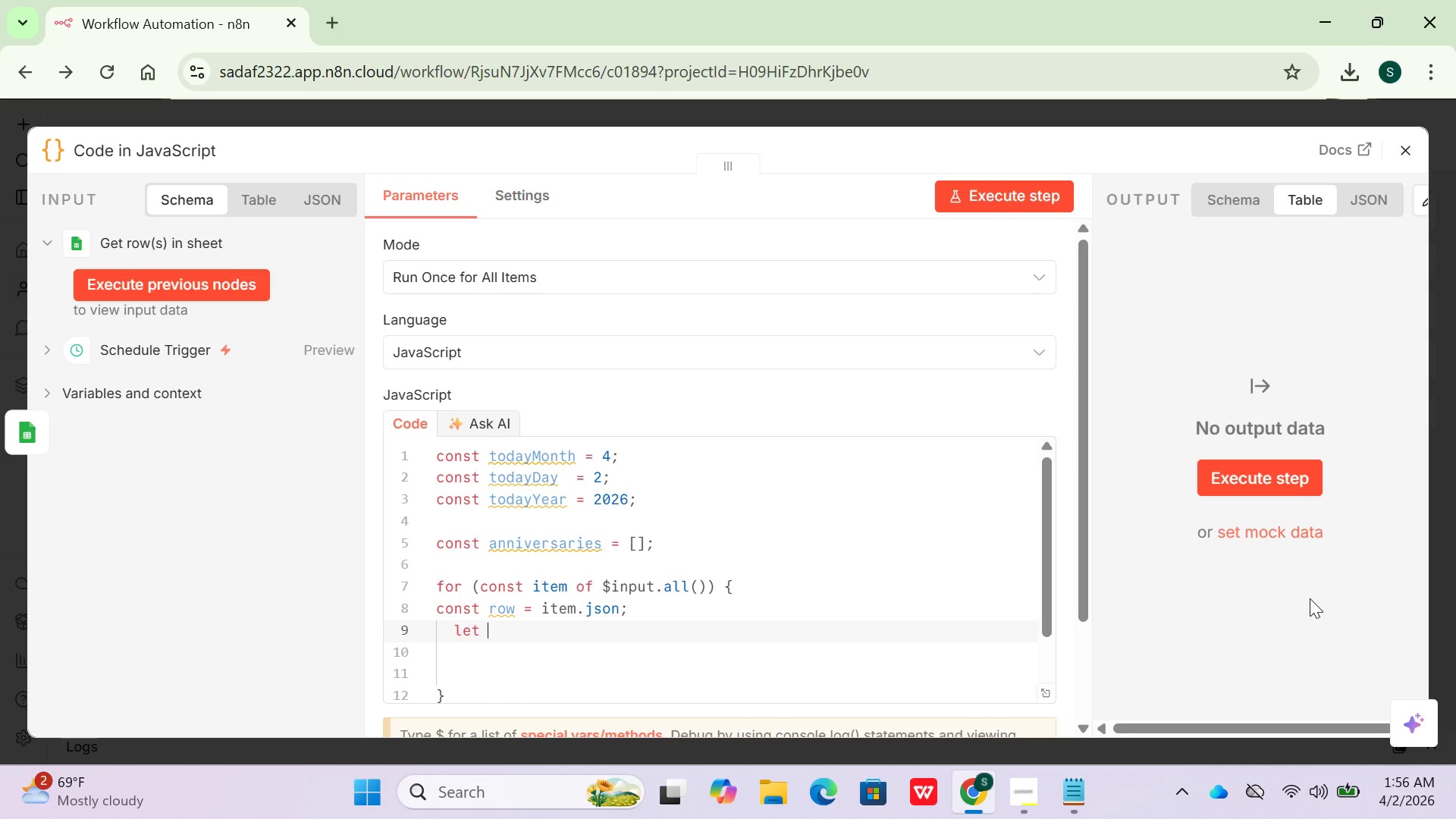 
key(Backspace)
 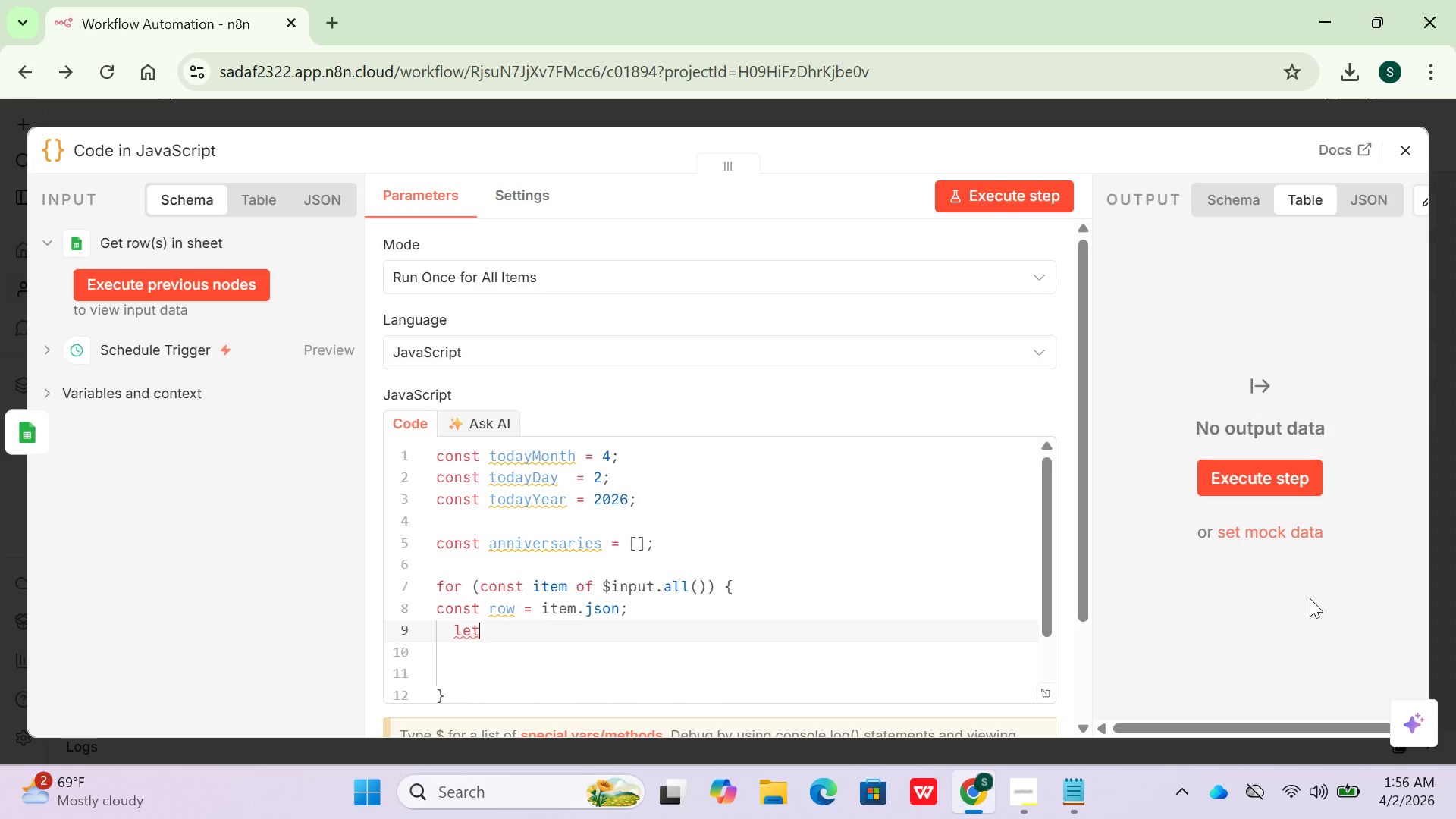 
wait(5.45)
 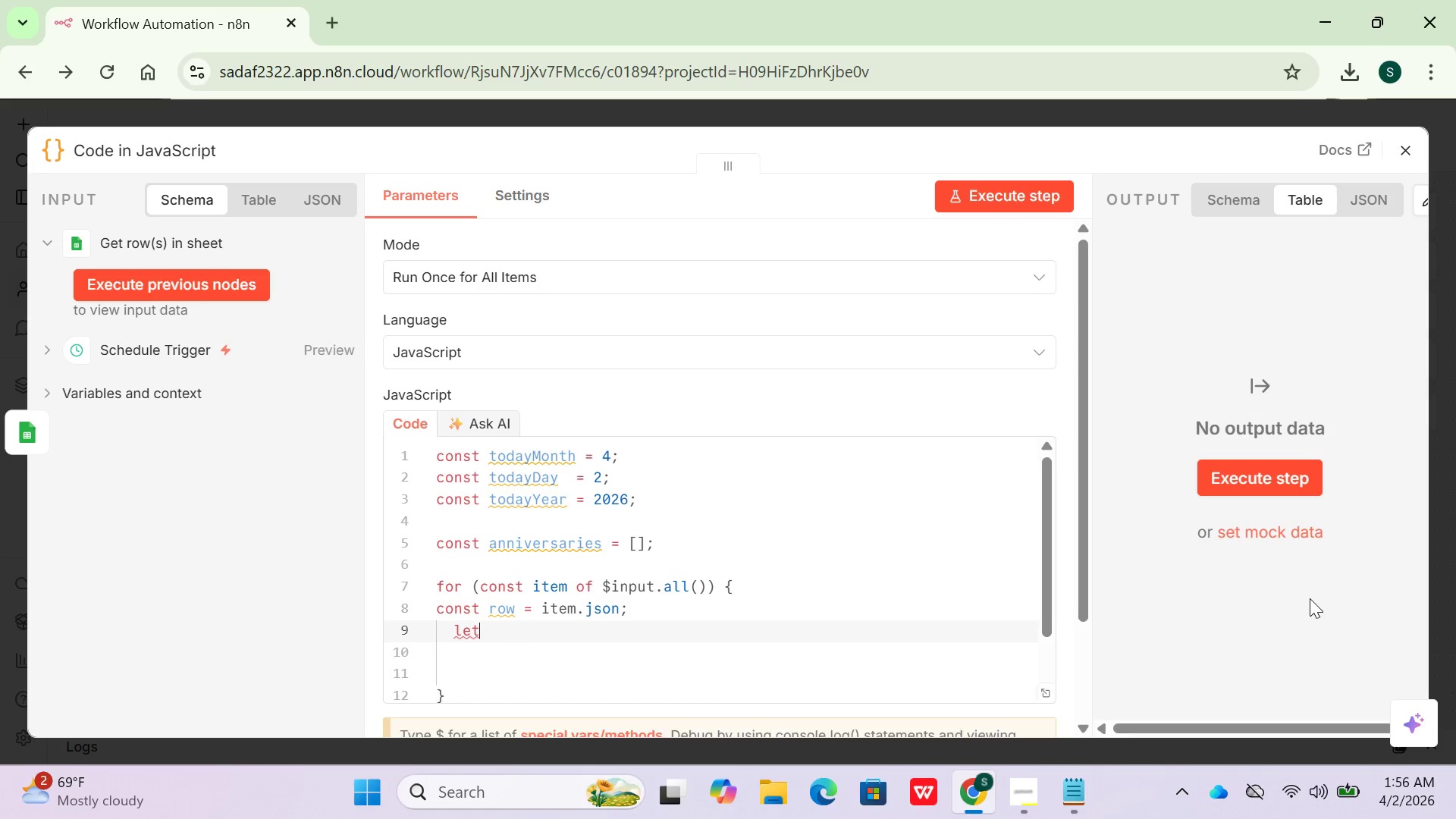 
type( startDate str)
 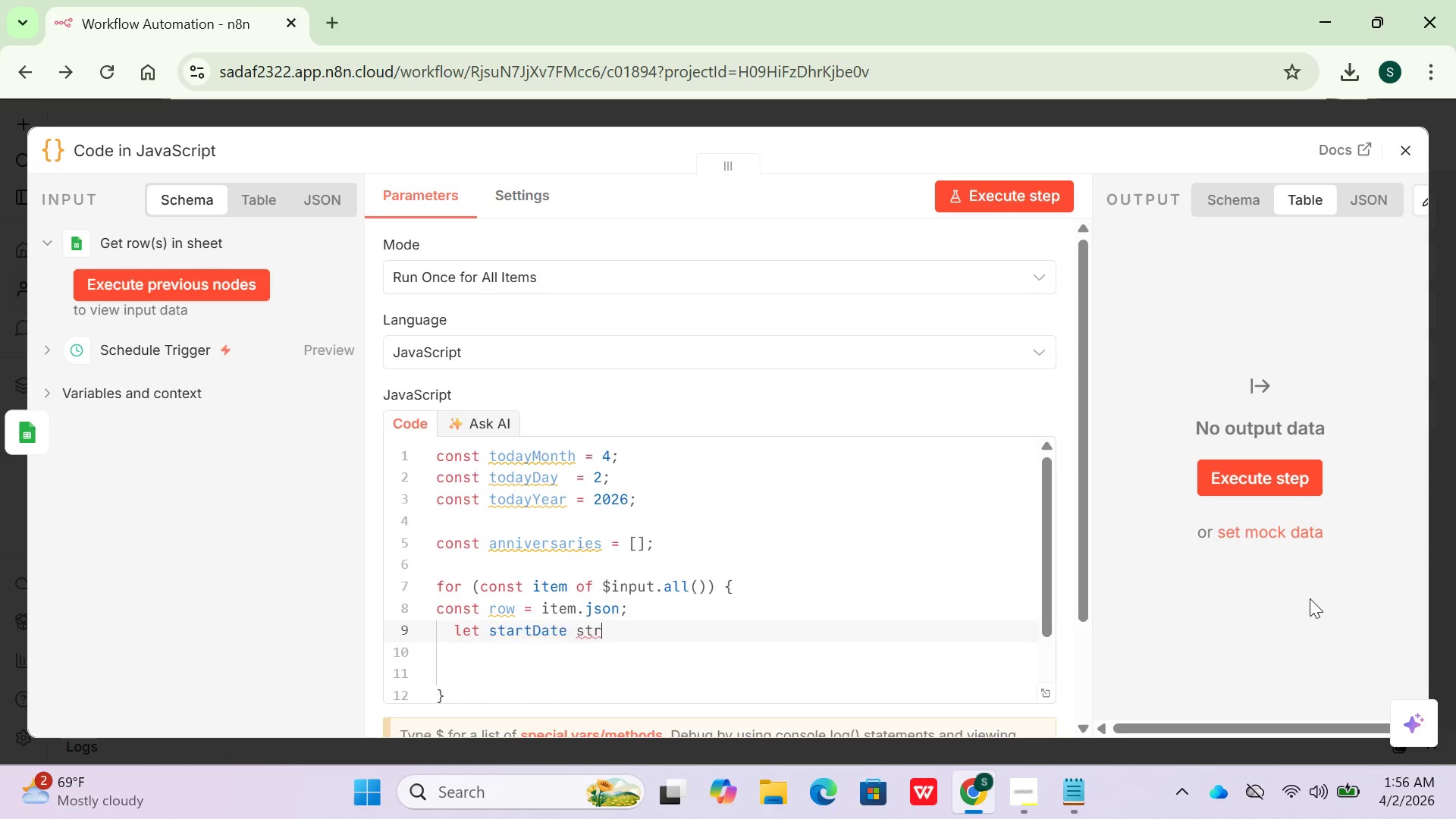 
key(ArrowLeft)
 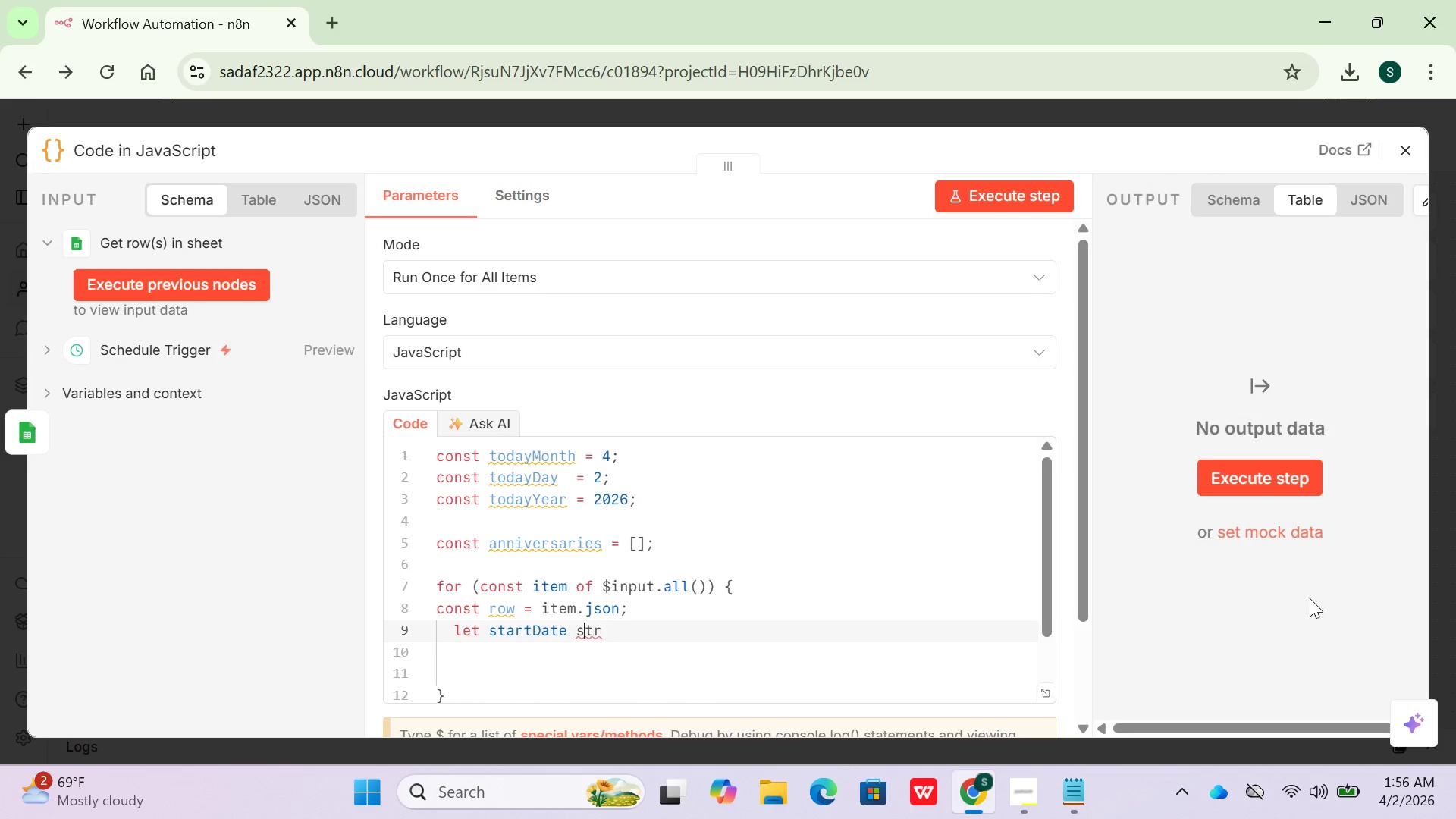 
key(ArrowLeft)
 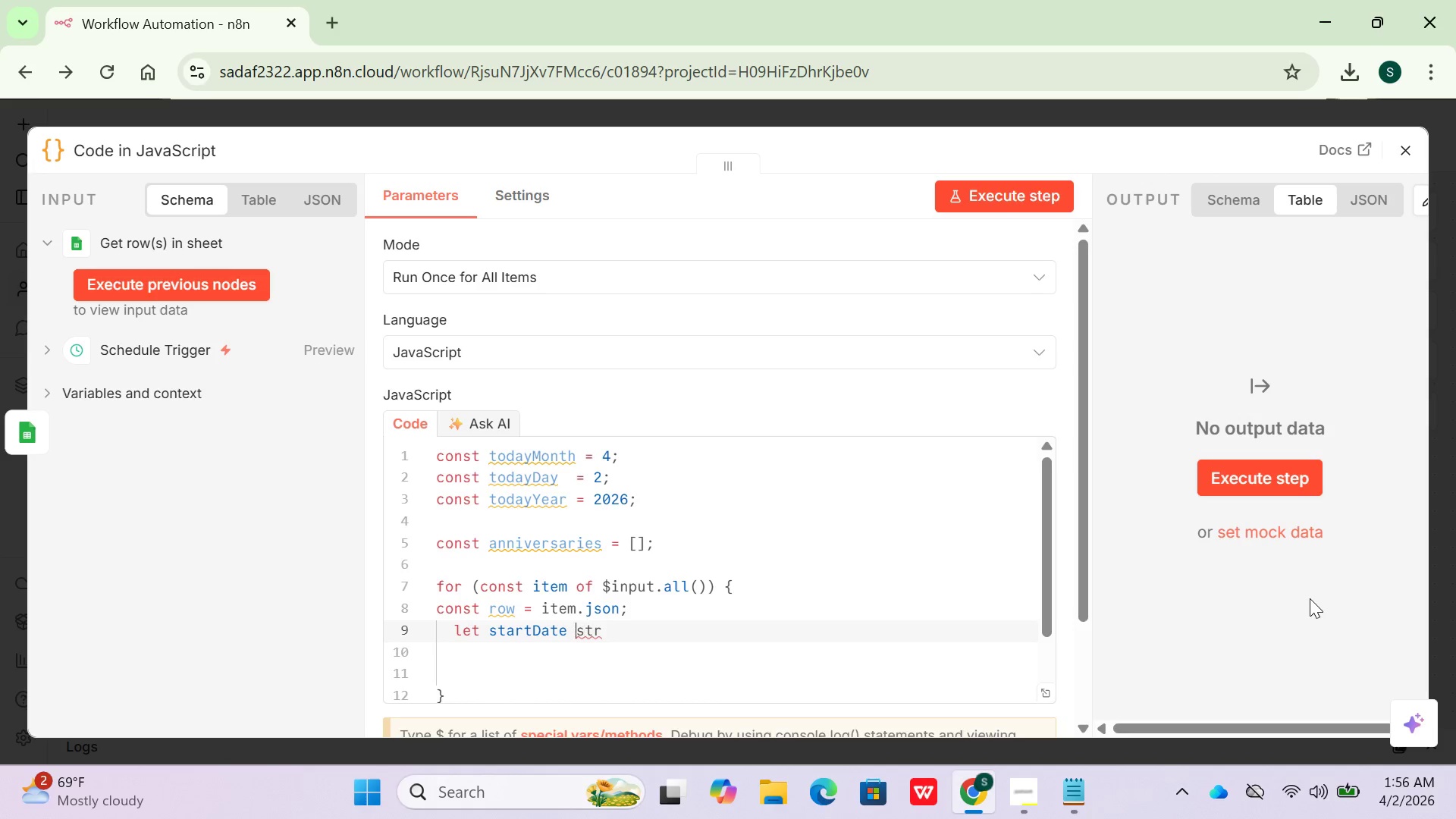 
key(ArrowLeft)
 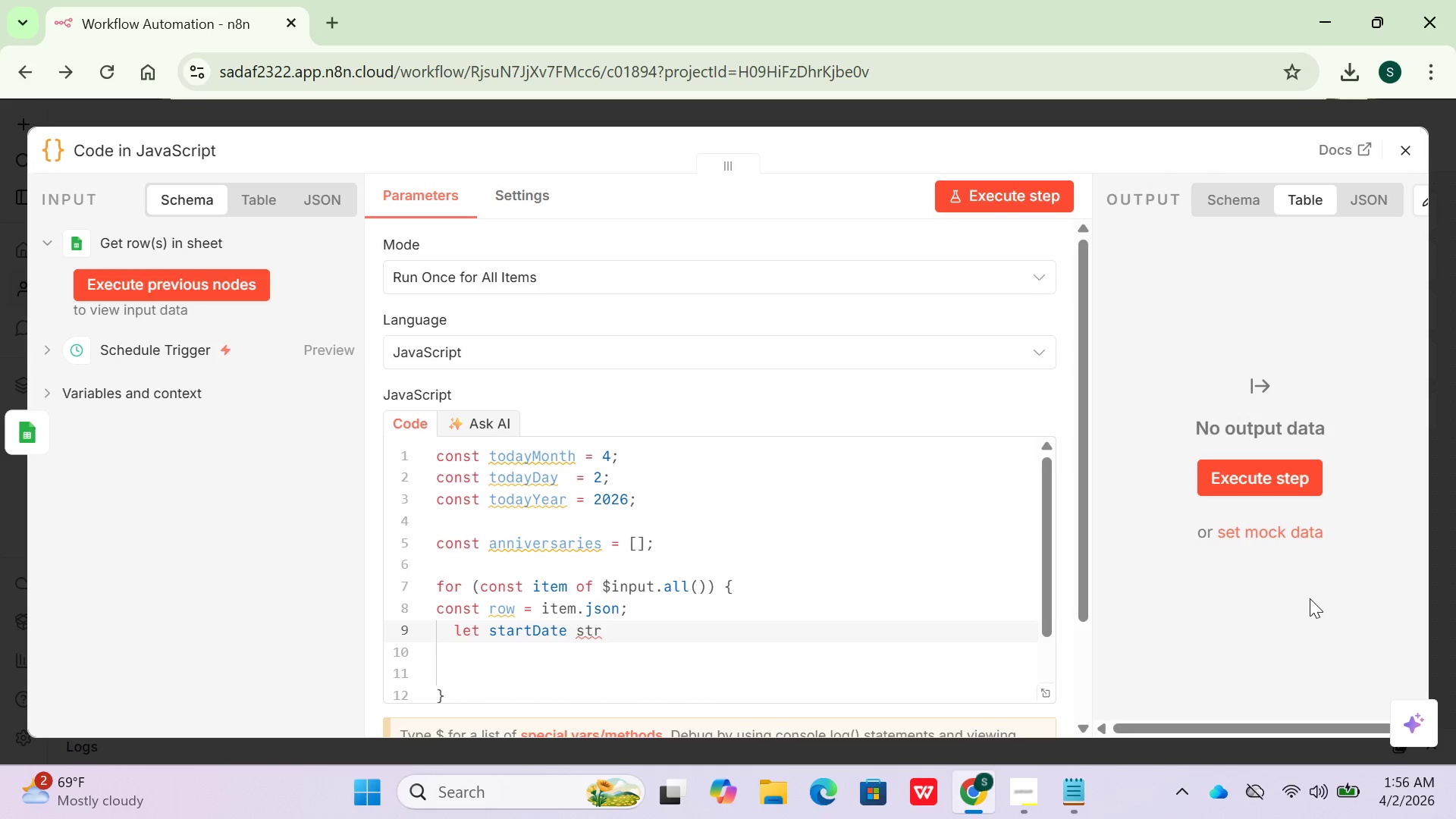 
key(ArrowRight)
 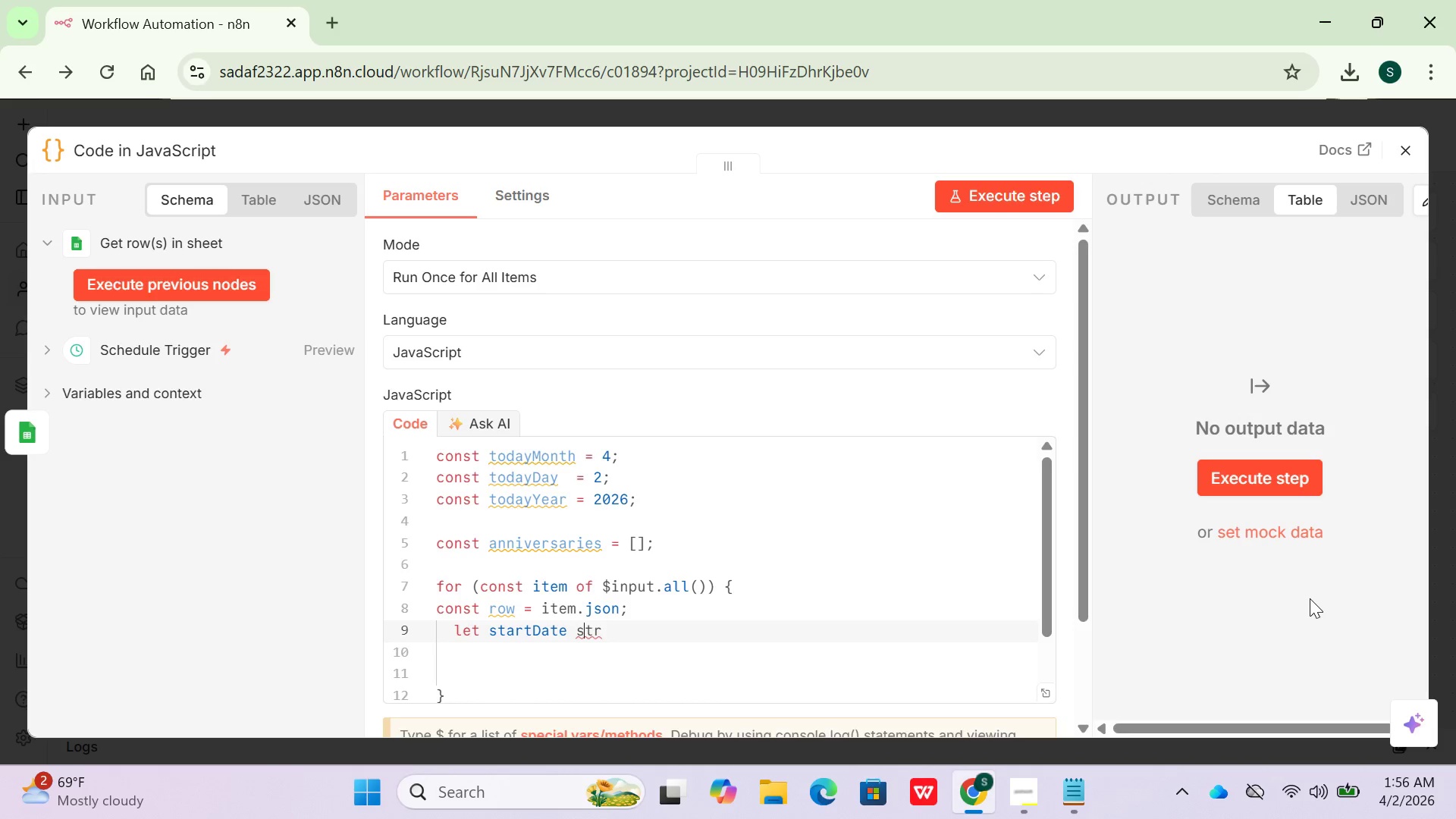 
key(ArrowRight)
 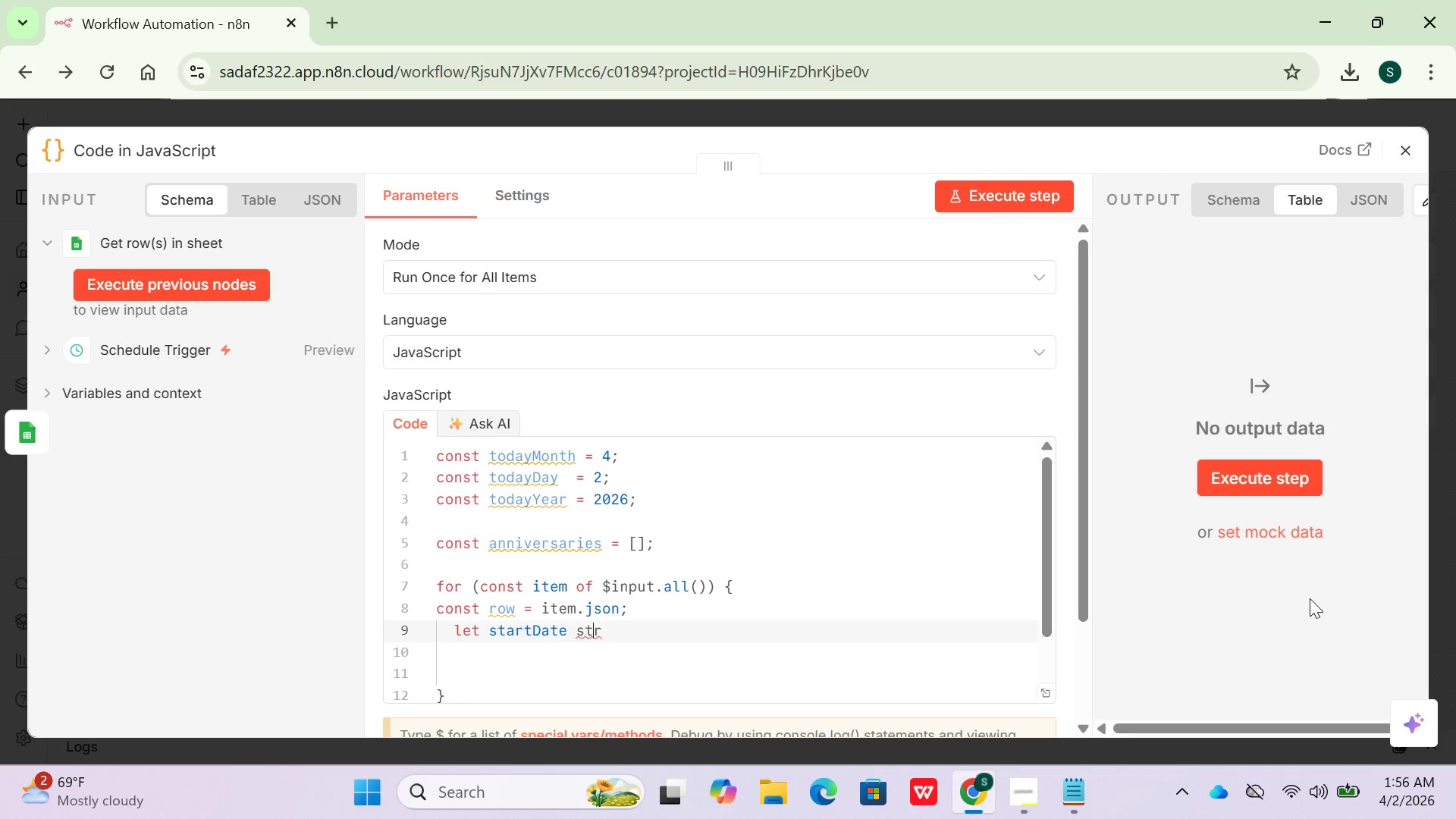 
key(ArrowRight)
 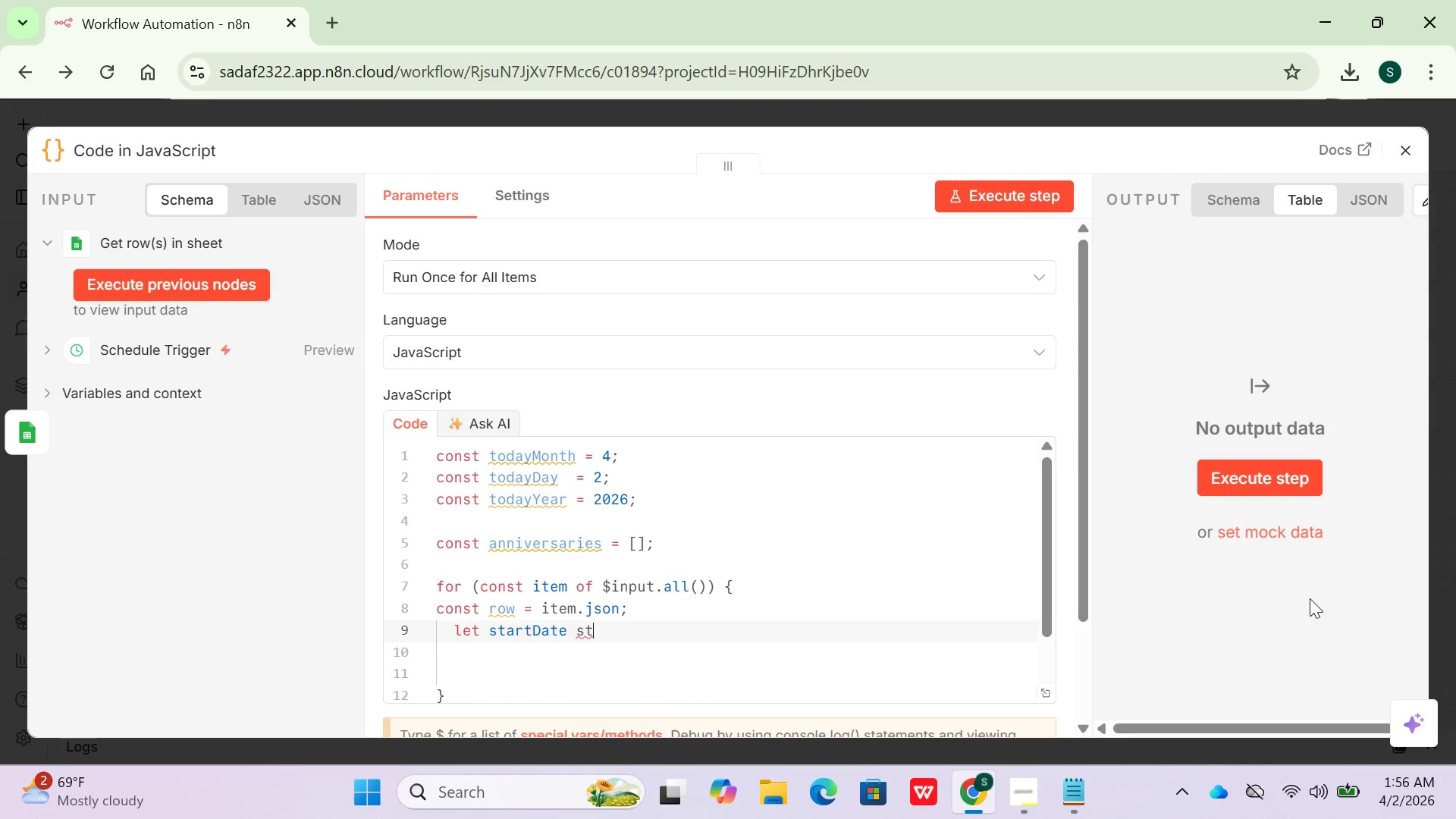 
key(Backspace)
key(Backspace)
key(Backspace)
key(Backspace)
type(Str = String)
 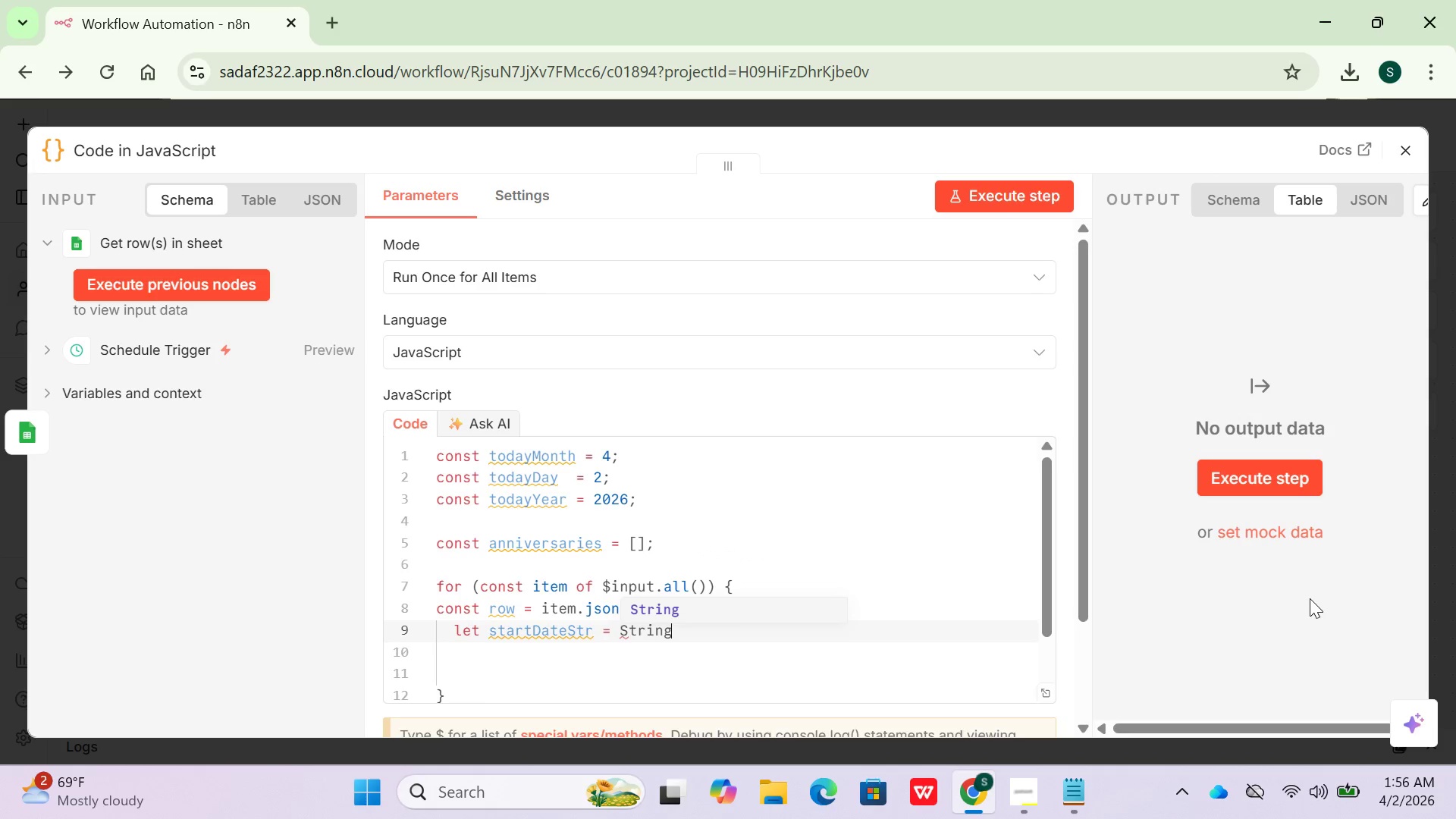 
key(ArrowUp)
 